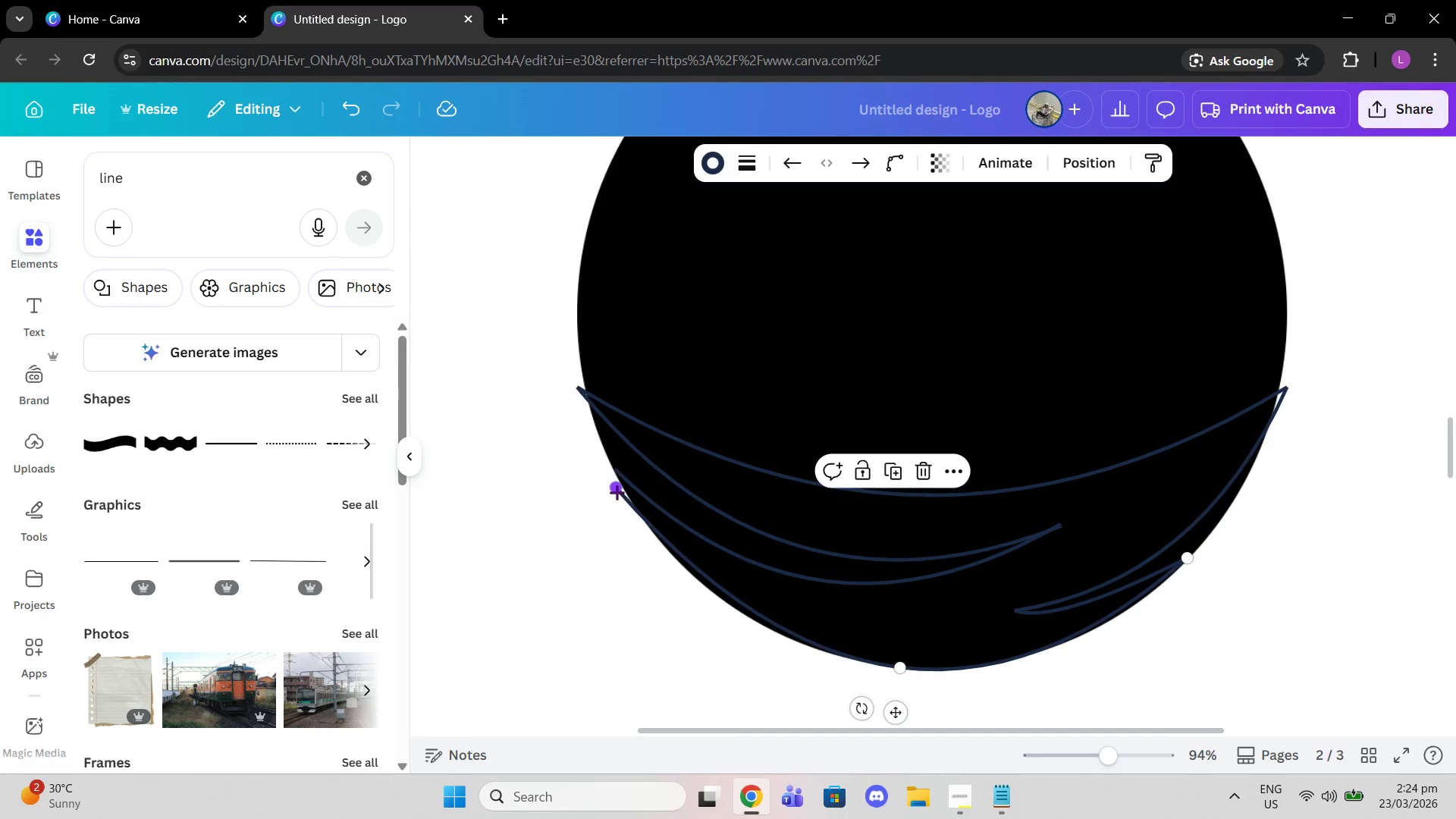 
left_click_drag(start_coordinate=[617, 492], to_coordinate=[618, 479])
 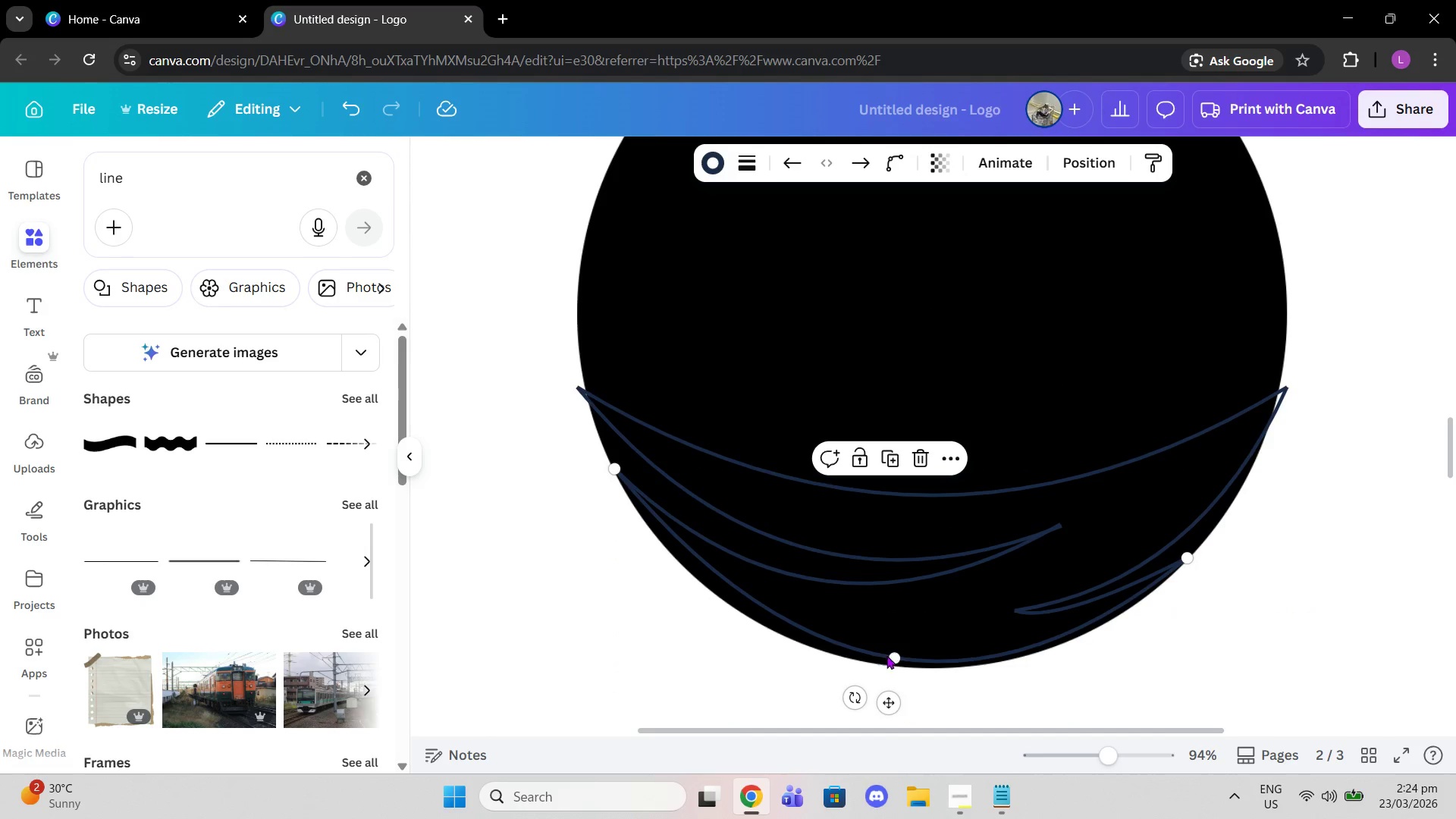 
left_click_drag(start_coordinate=[889, 656], to_coordinate=[893, 665])
 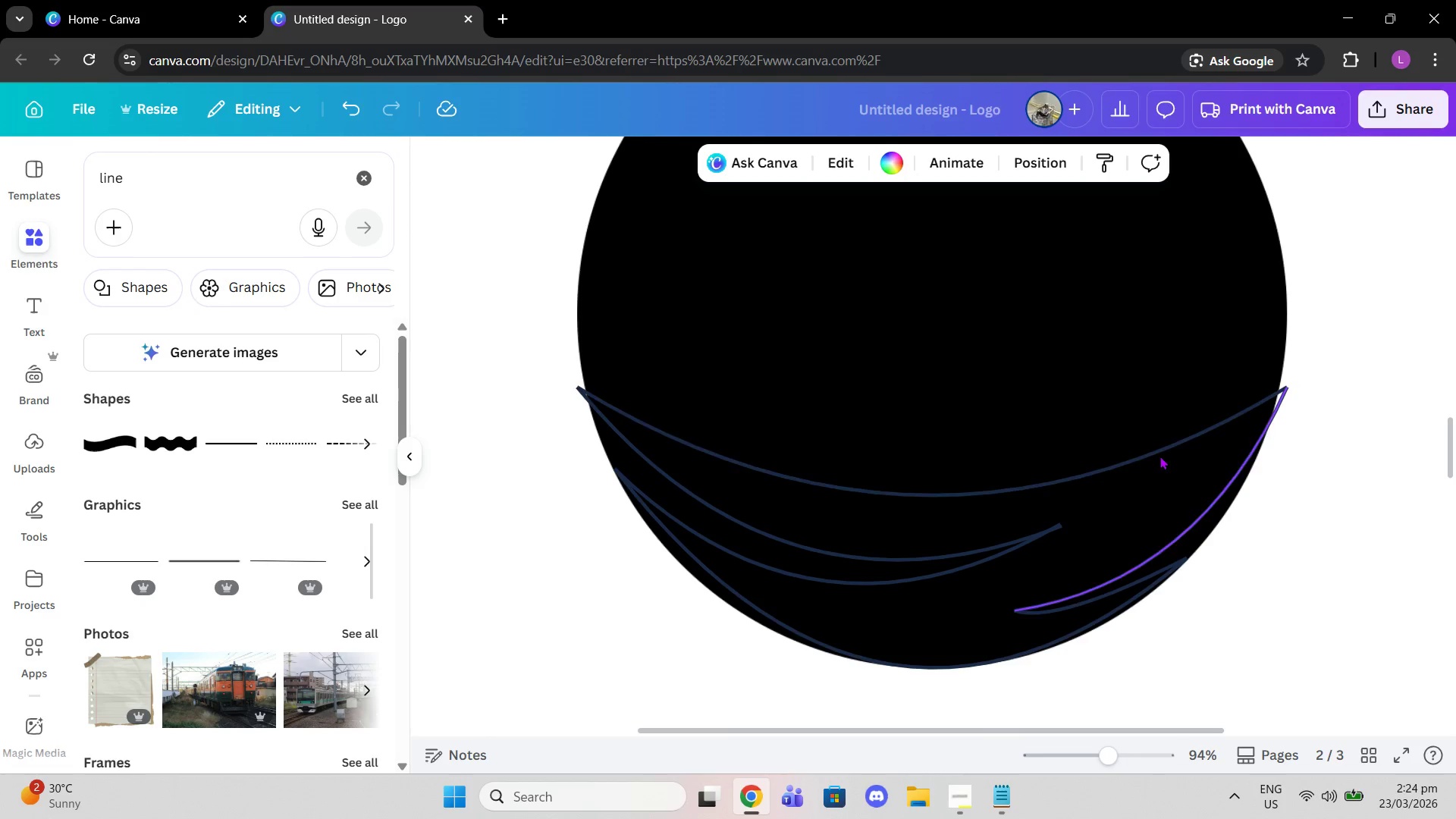 
left_click([1097, 472])
 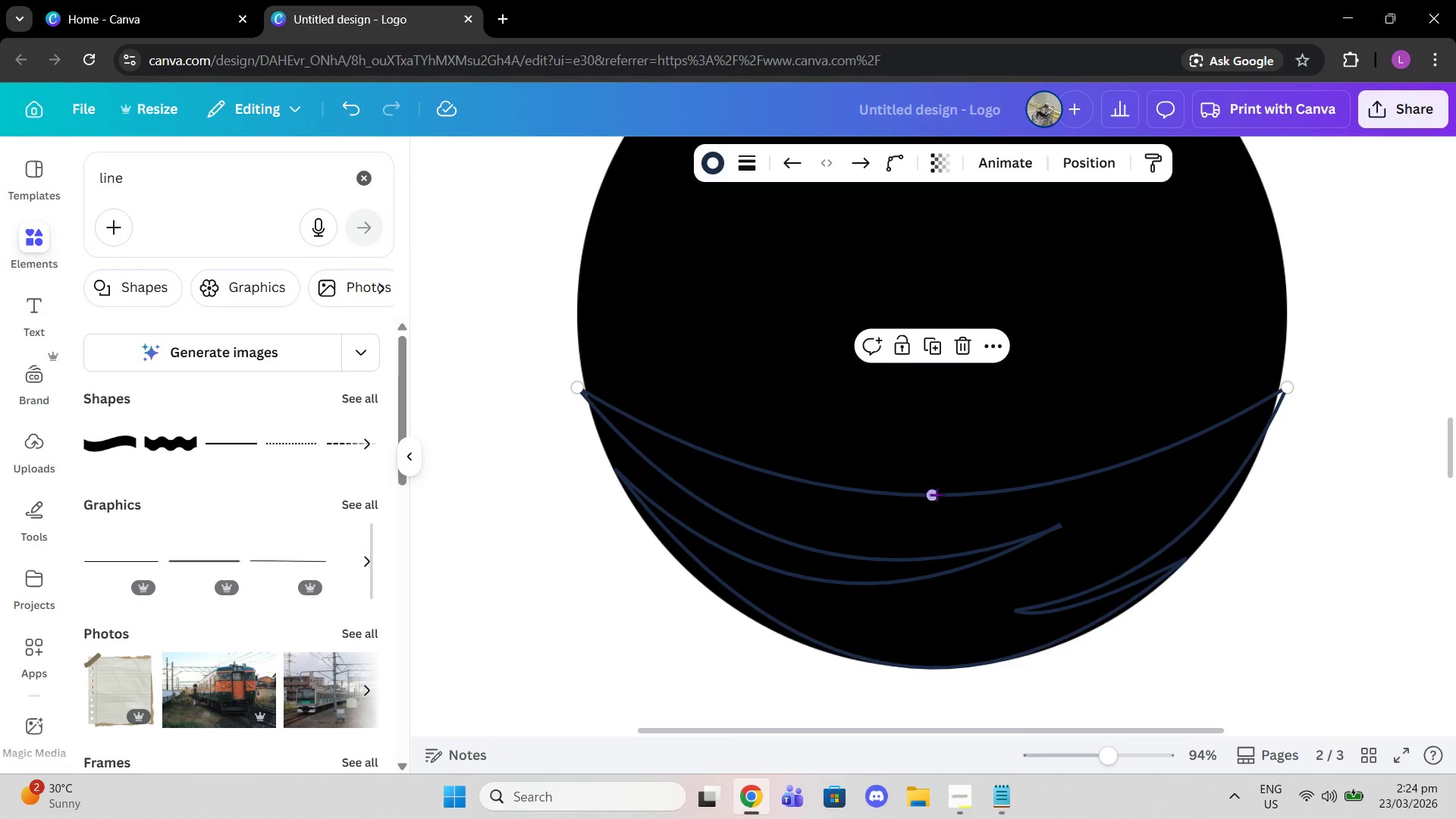 
left_click_drag(start_coordinate=[937, 494], to_coordinate=[917, 488])
 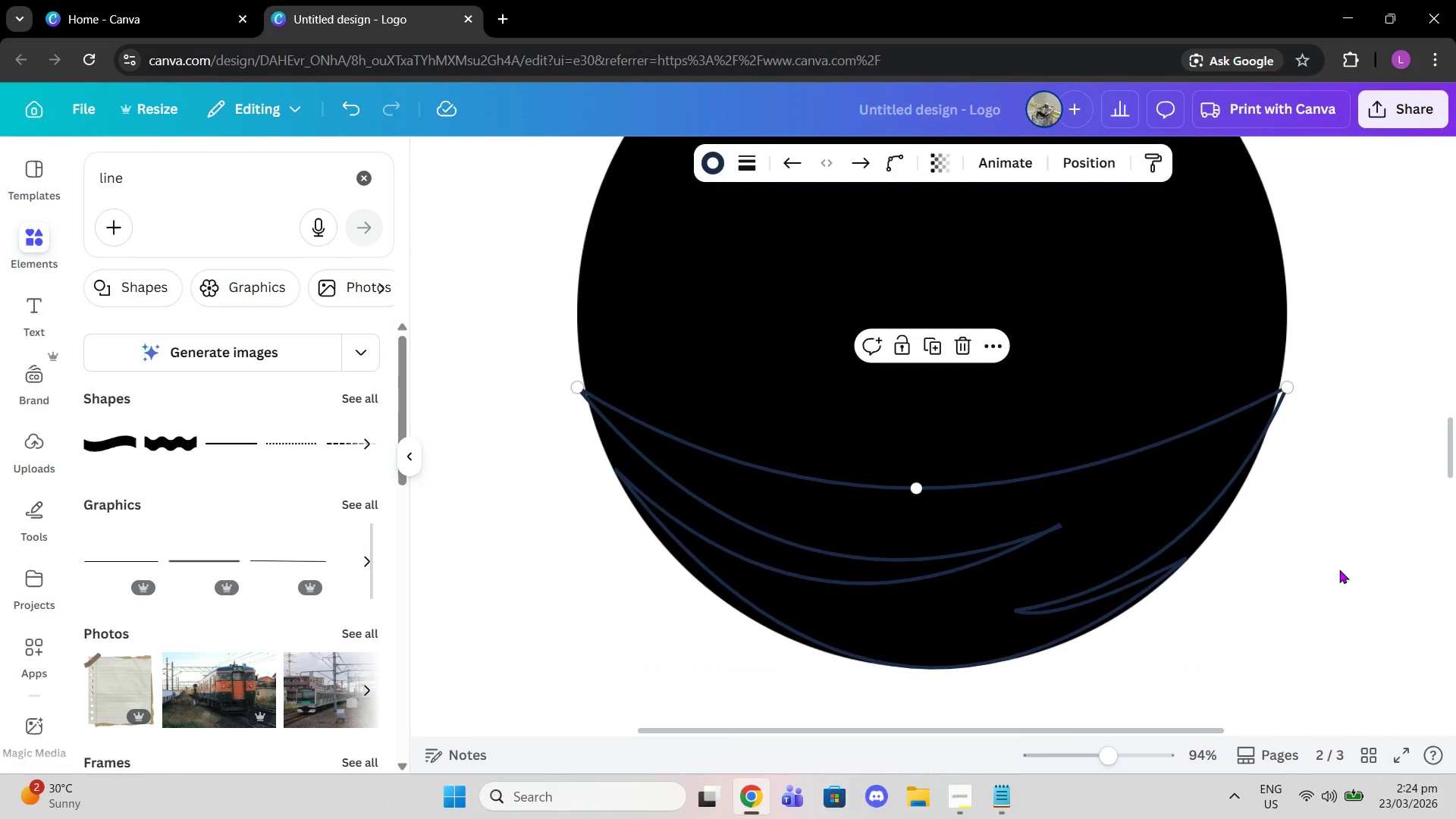 
left_click([1339, 570])
 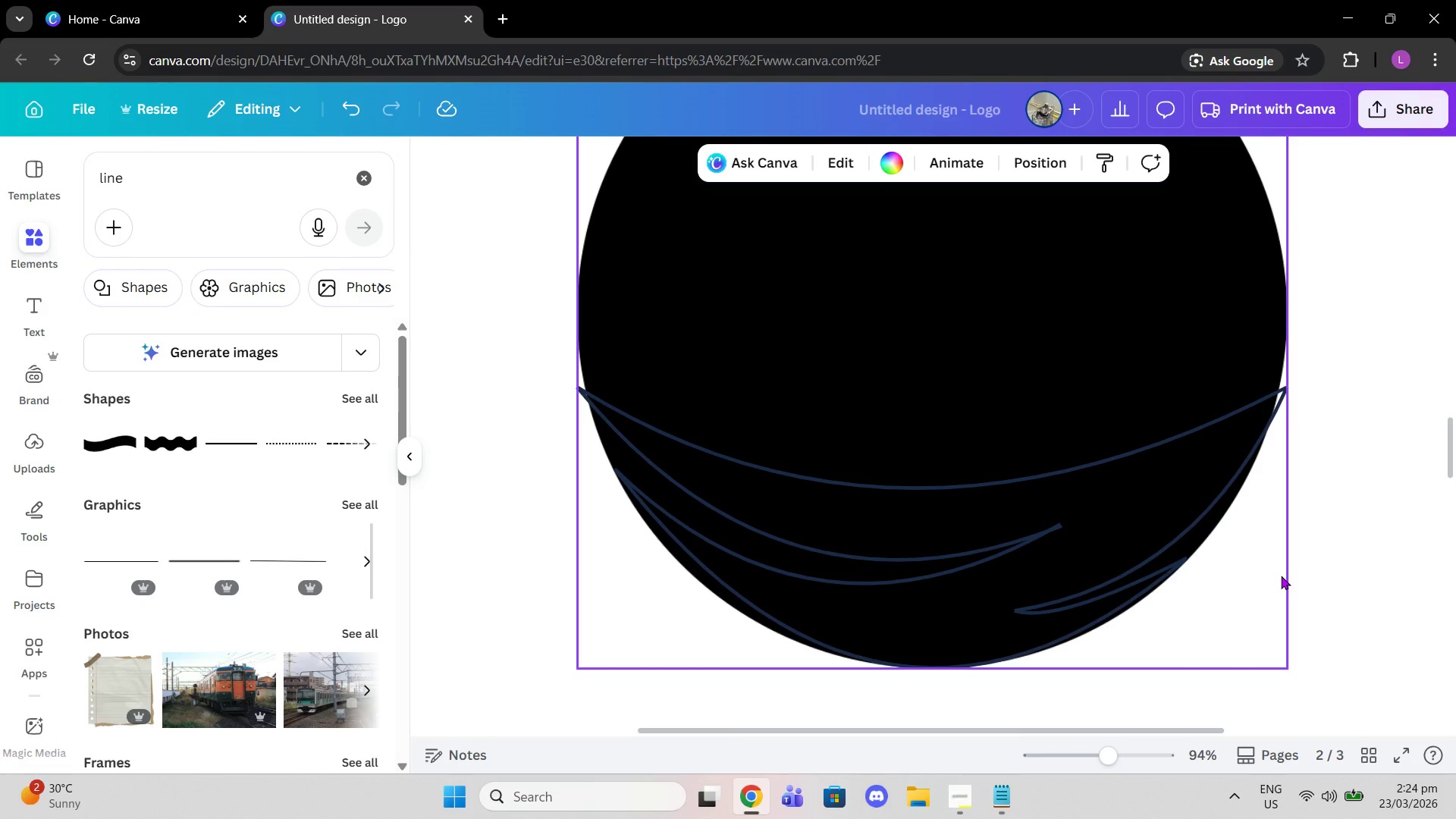 
wait(8.75)
 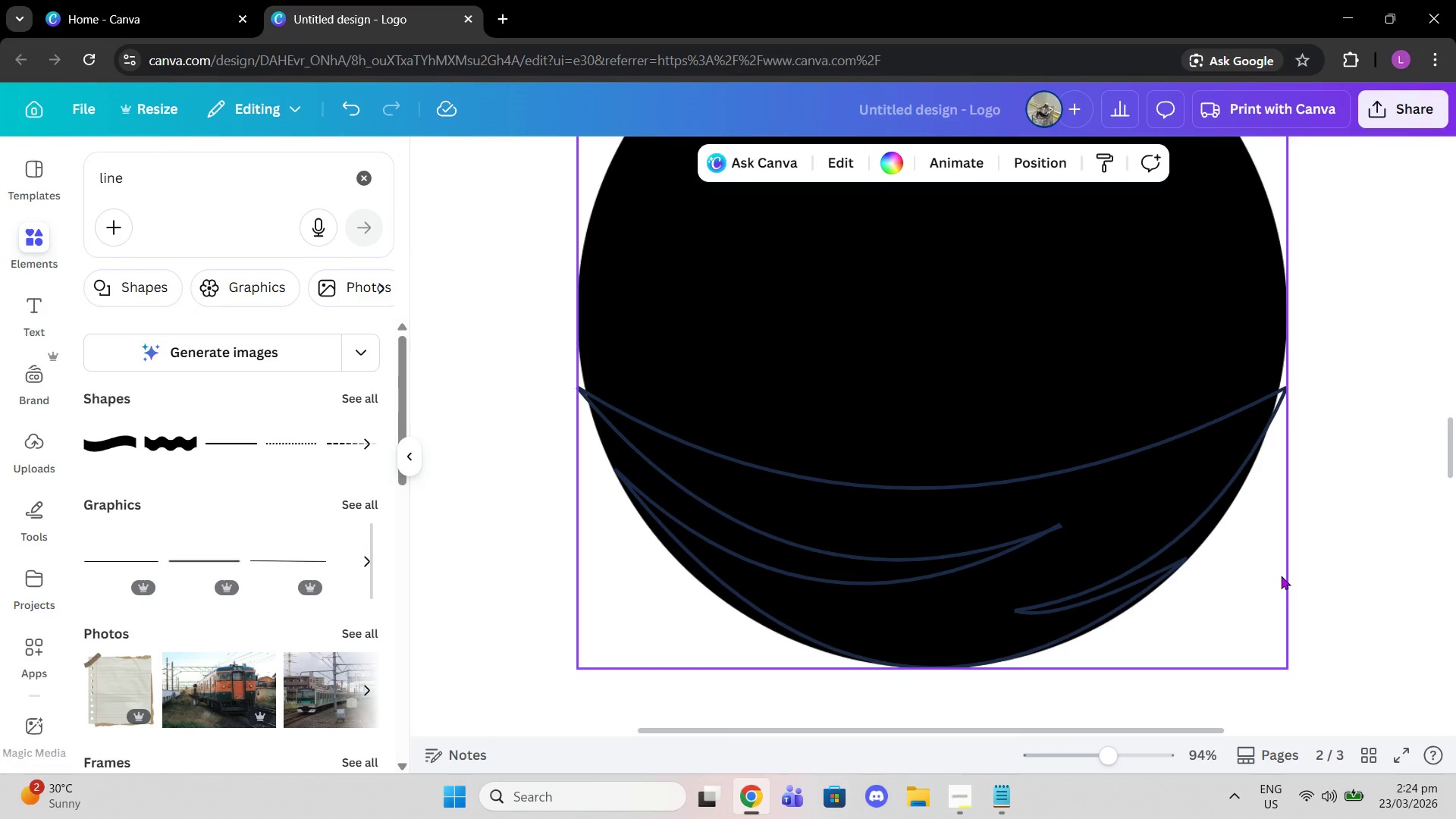 
scroll: coordinate [924, 452], scroll_direction: up, amount: 1.0
 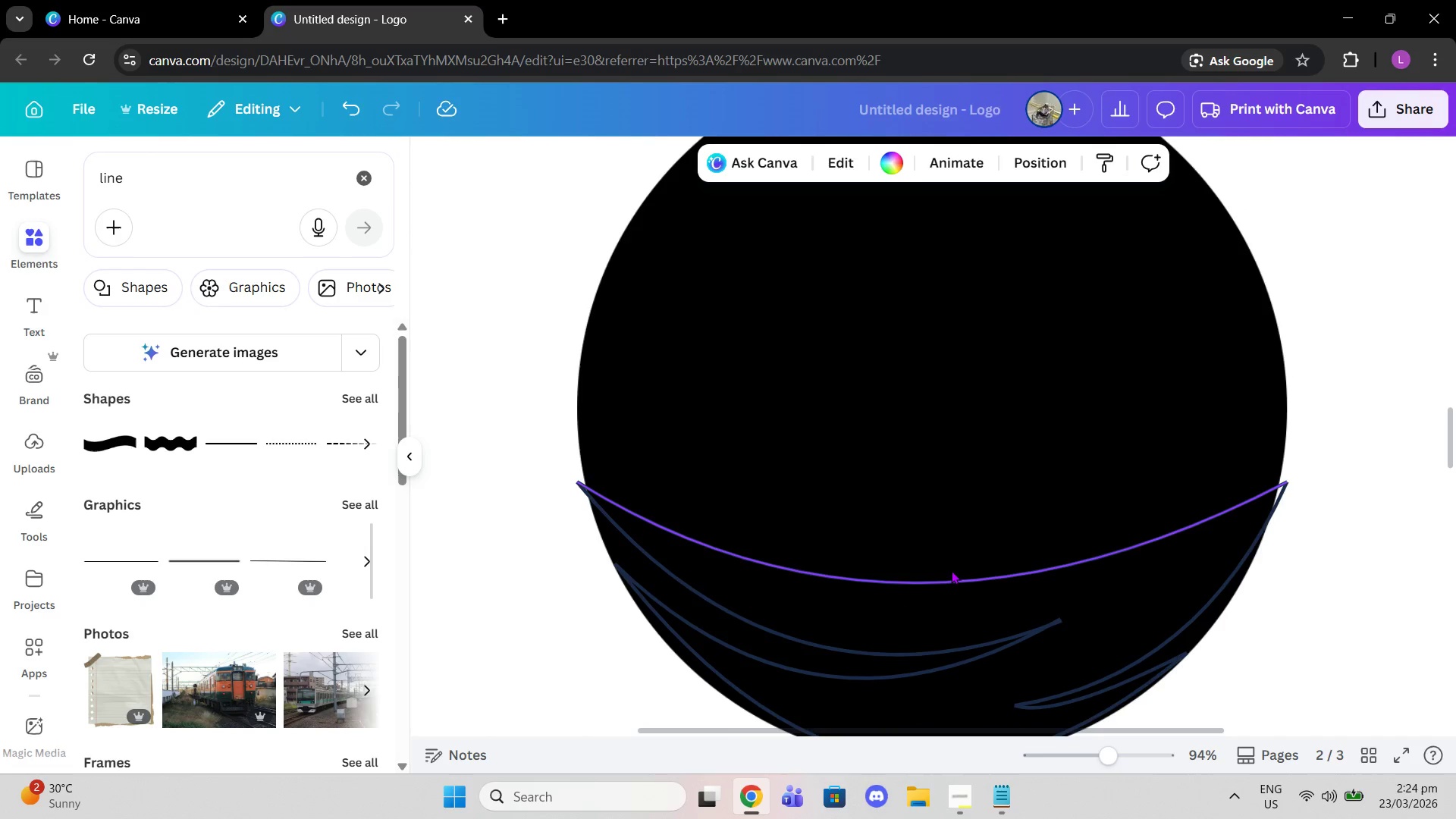 
left_click([951, 570])
 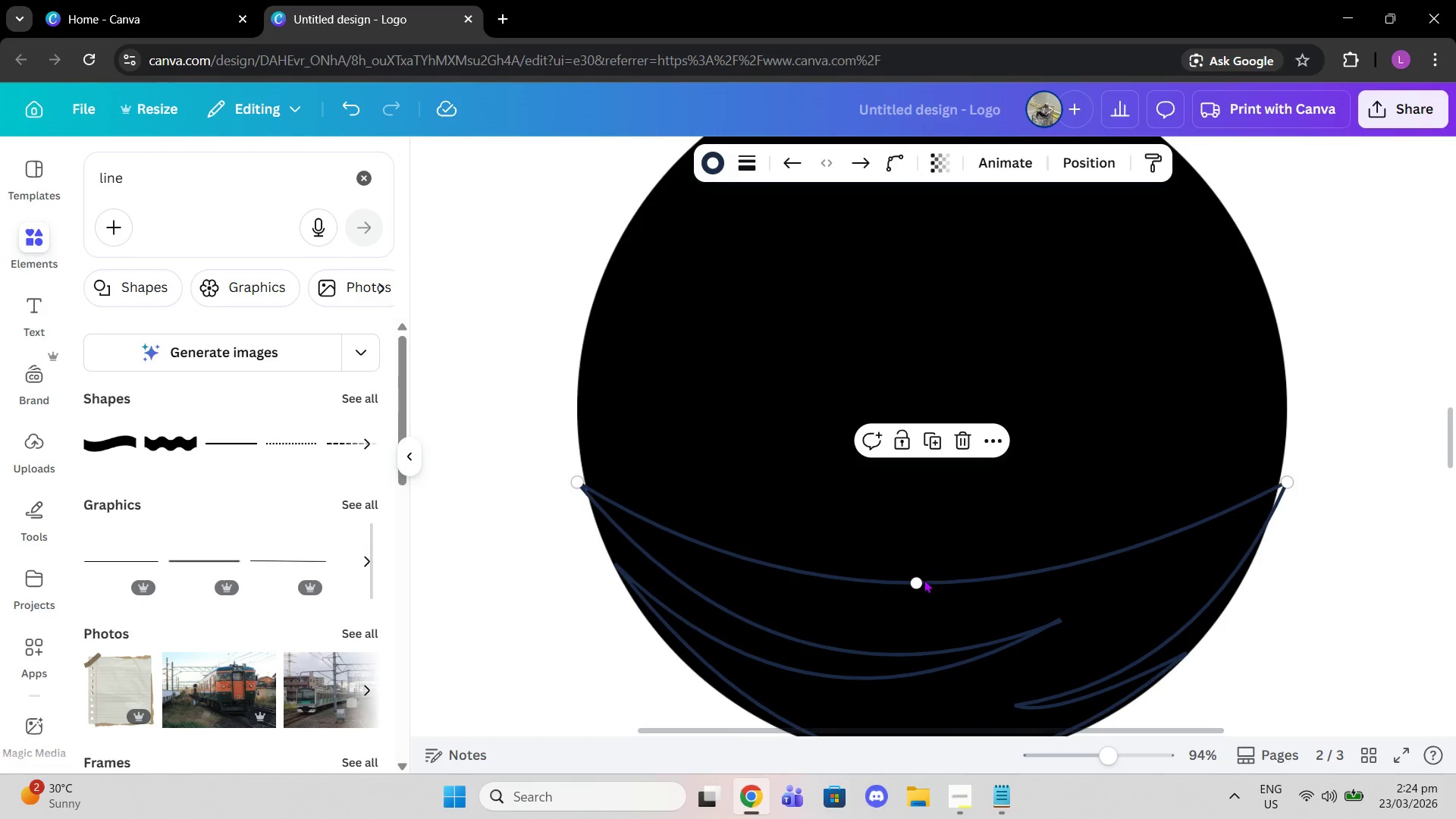 
left_click_drag(start_coordinate=[924, 580], to_coordinate=[922, 605])
 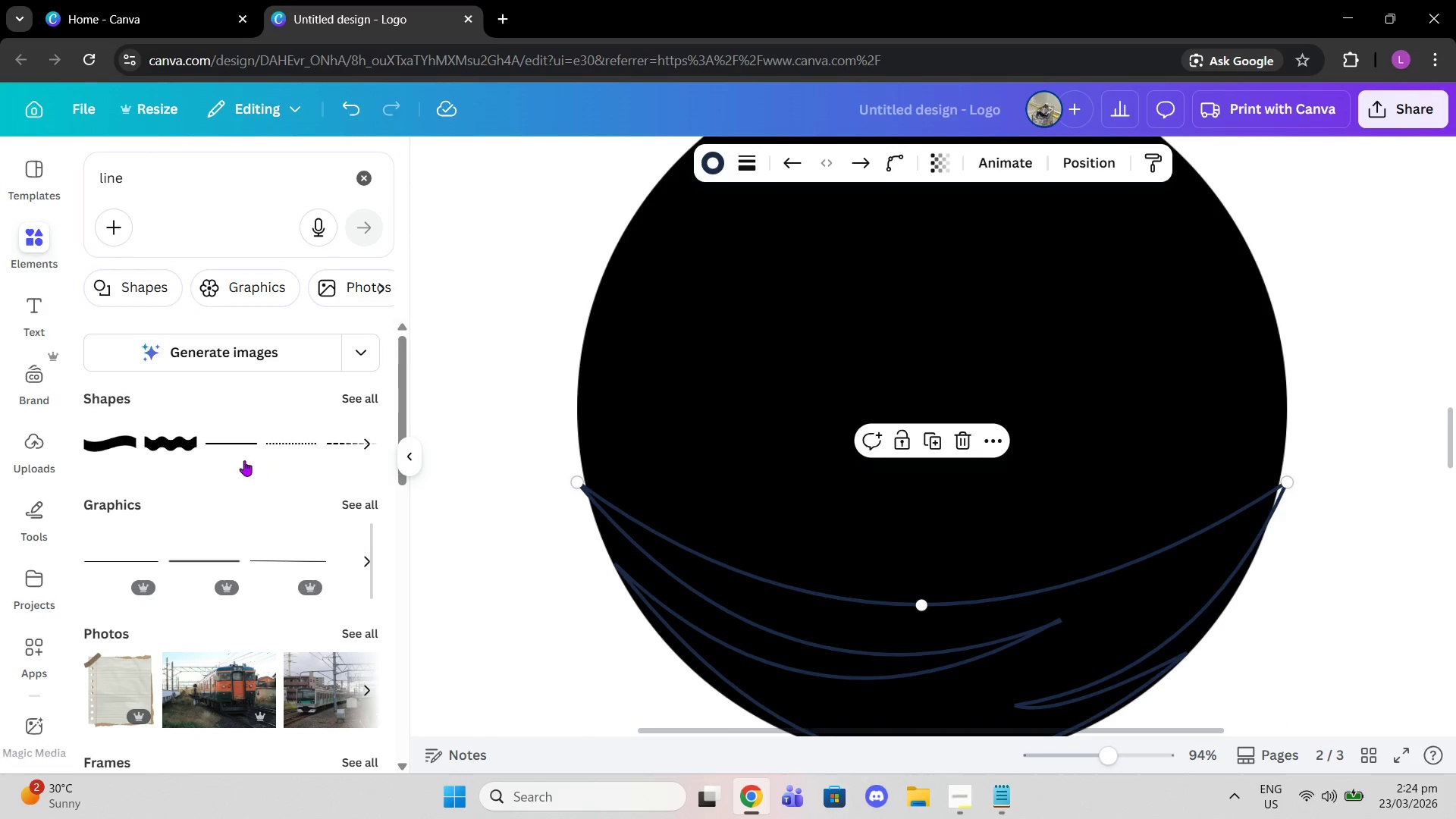 
left_click([229, 438])
 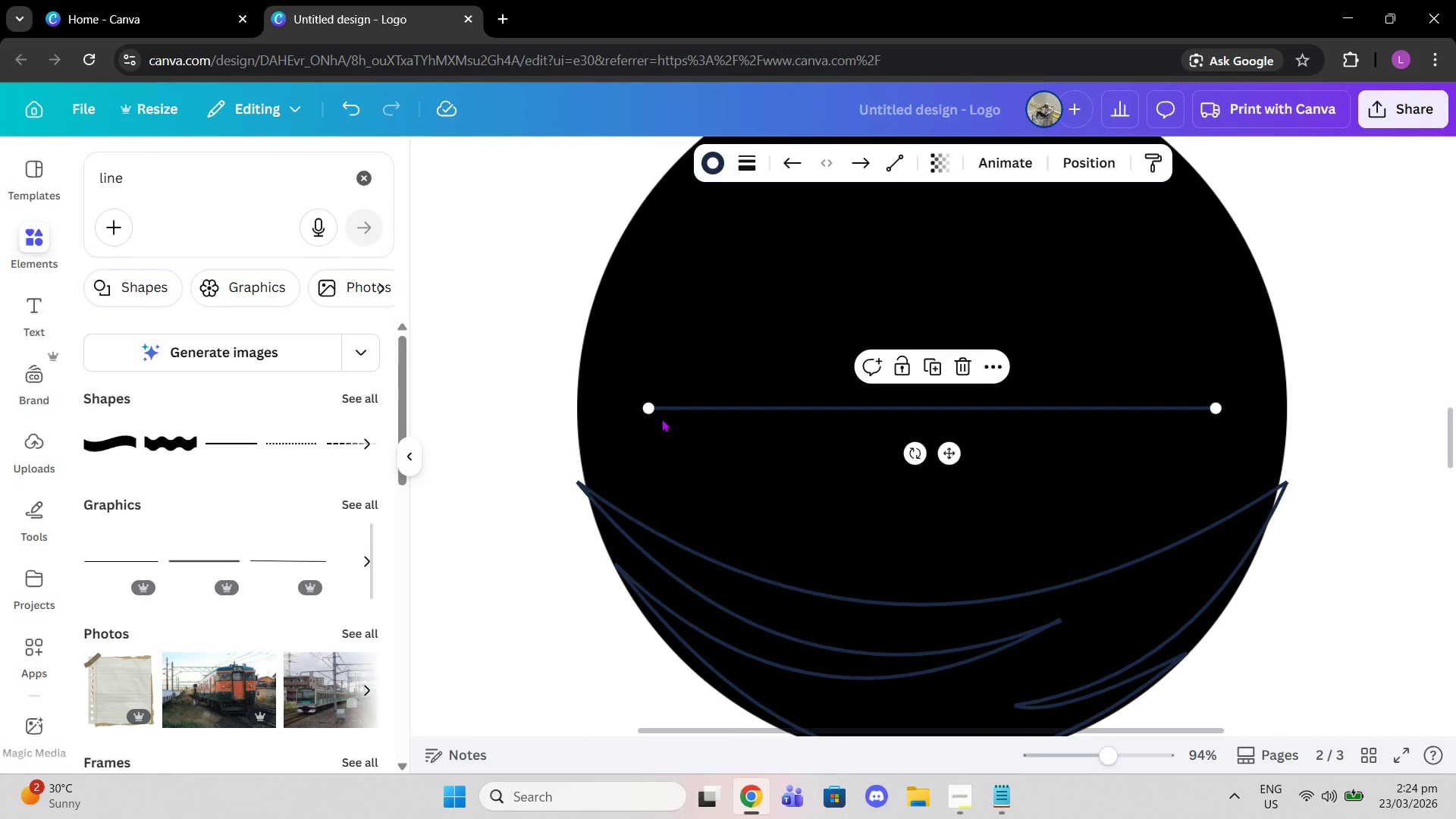 
left_click_drag(start_coordinate=[642, 408], to_coordinate=[585, 306])
 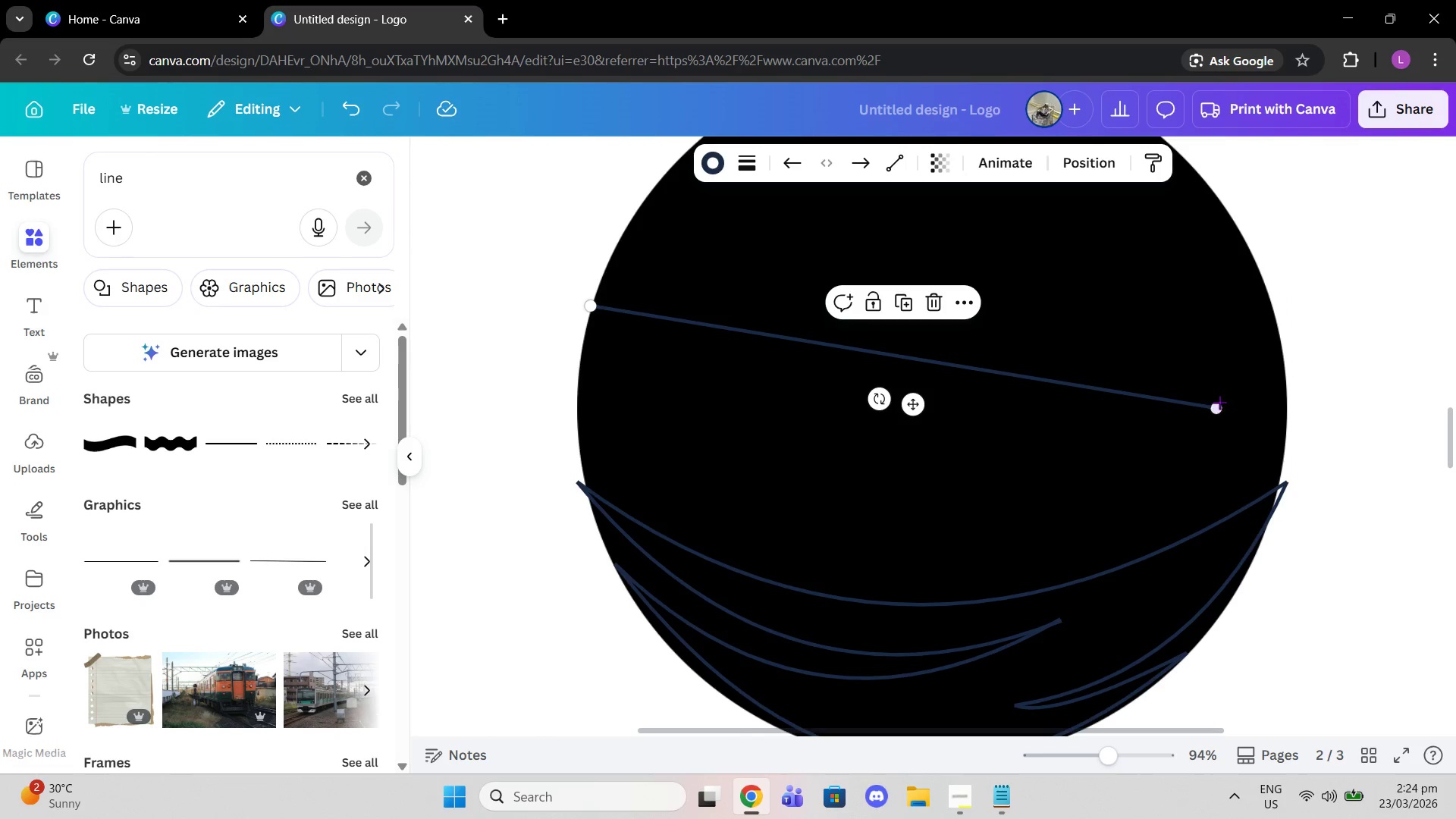 
left_click_drag(start_coordinate=[1222, 403], to_coordinate=[877, 541])
 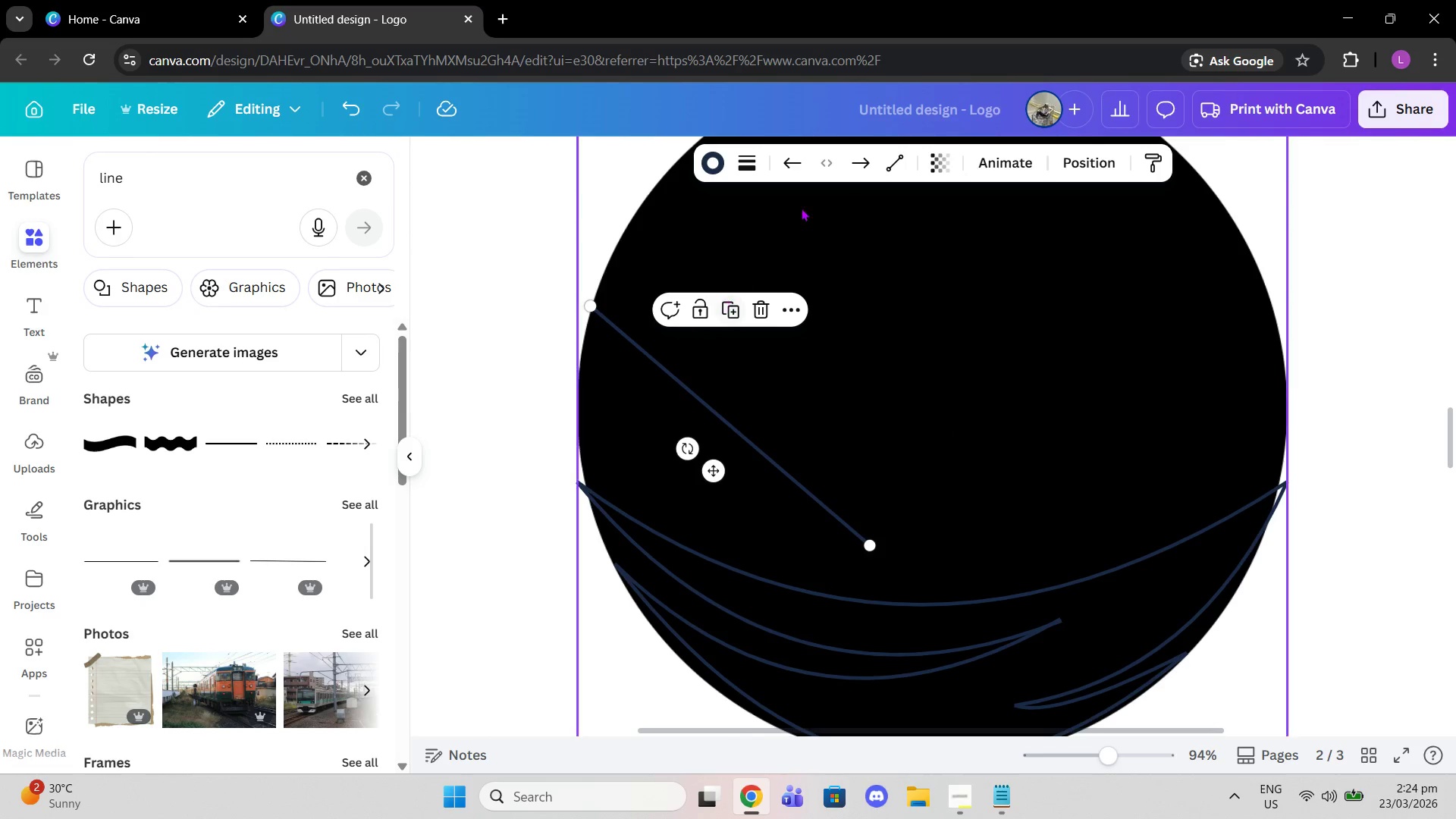 
left_click([897, 152])
 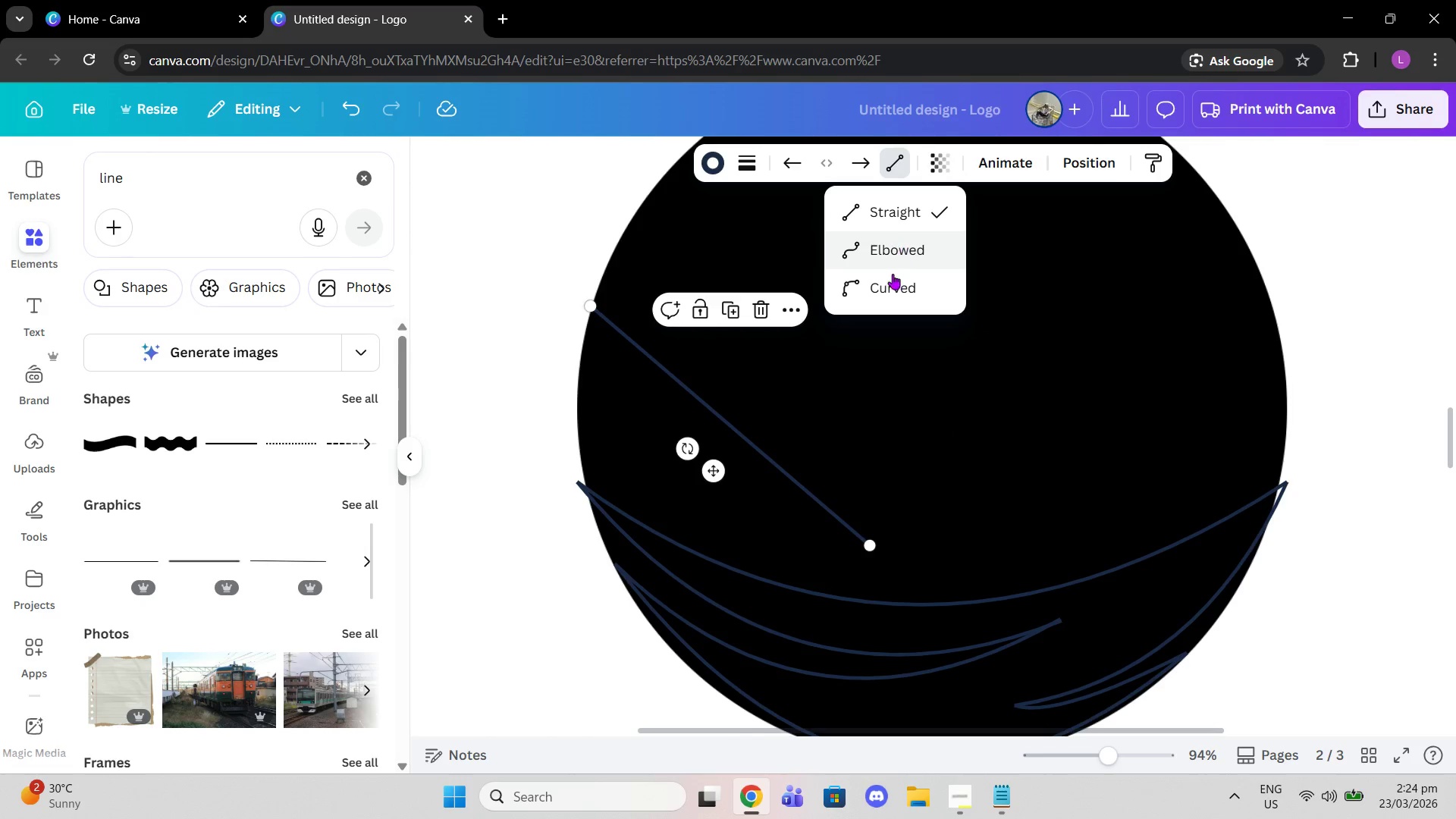 
left_click([893, 286])
 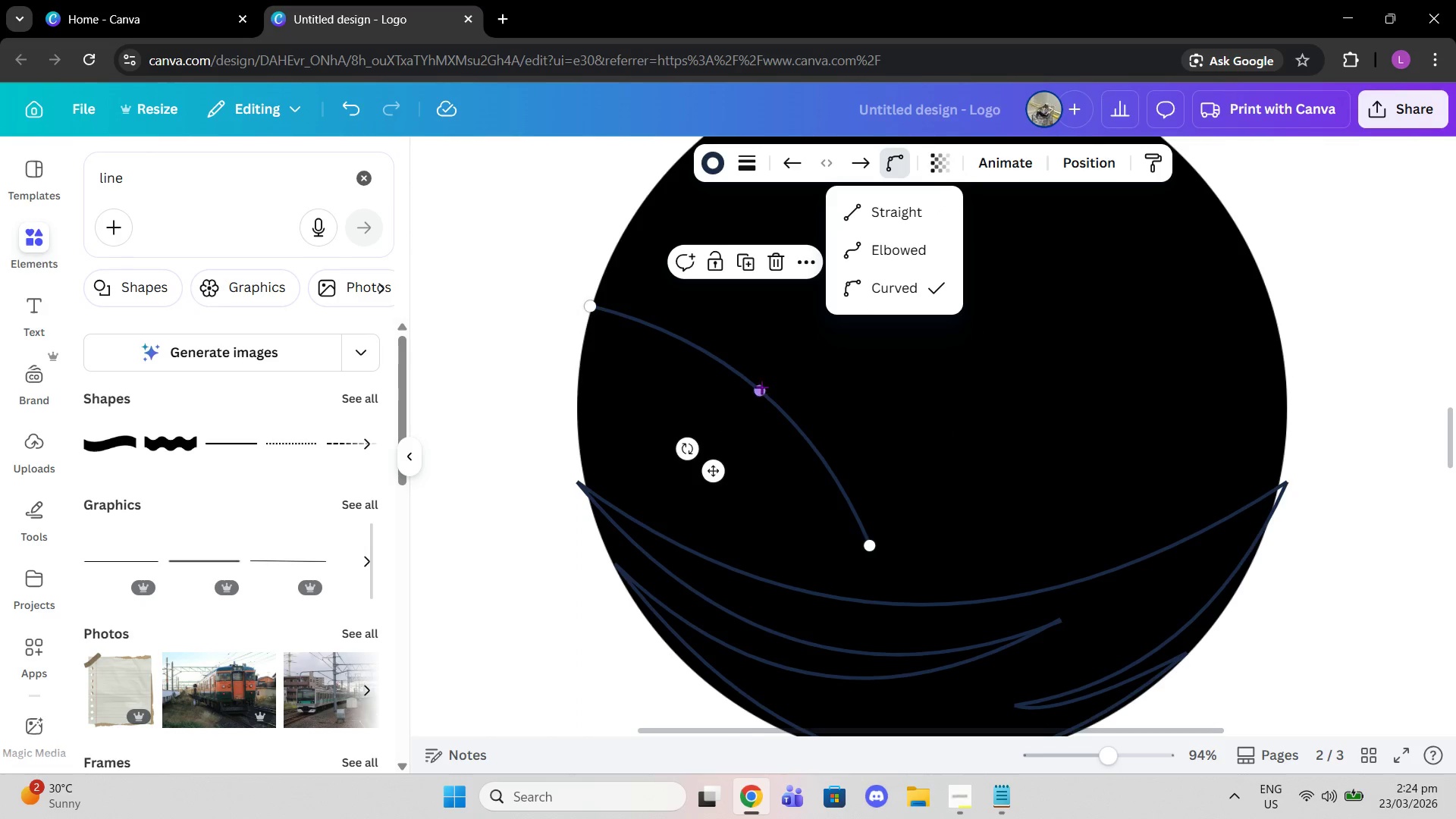 
left_click_drag(start_coordinate=[761, 387], to_coordinate=[698, 484])
 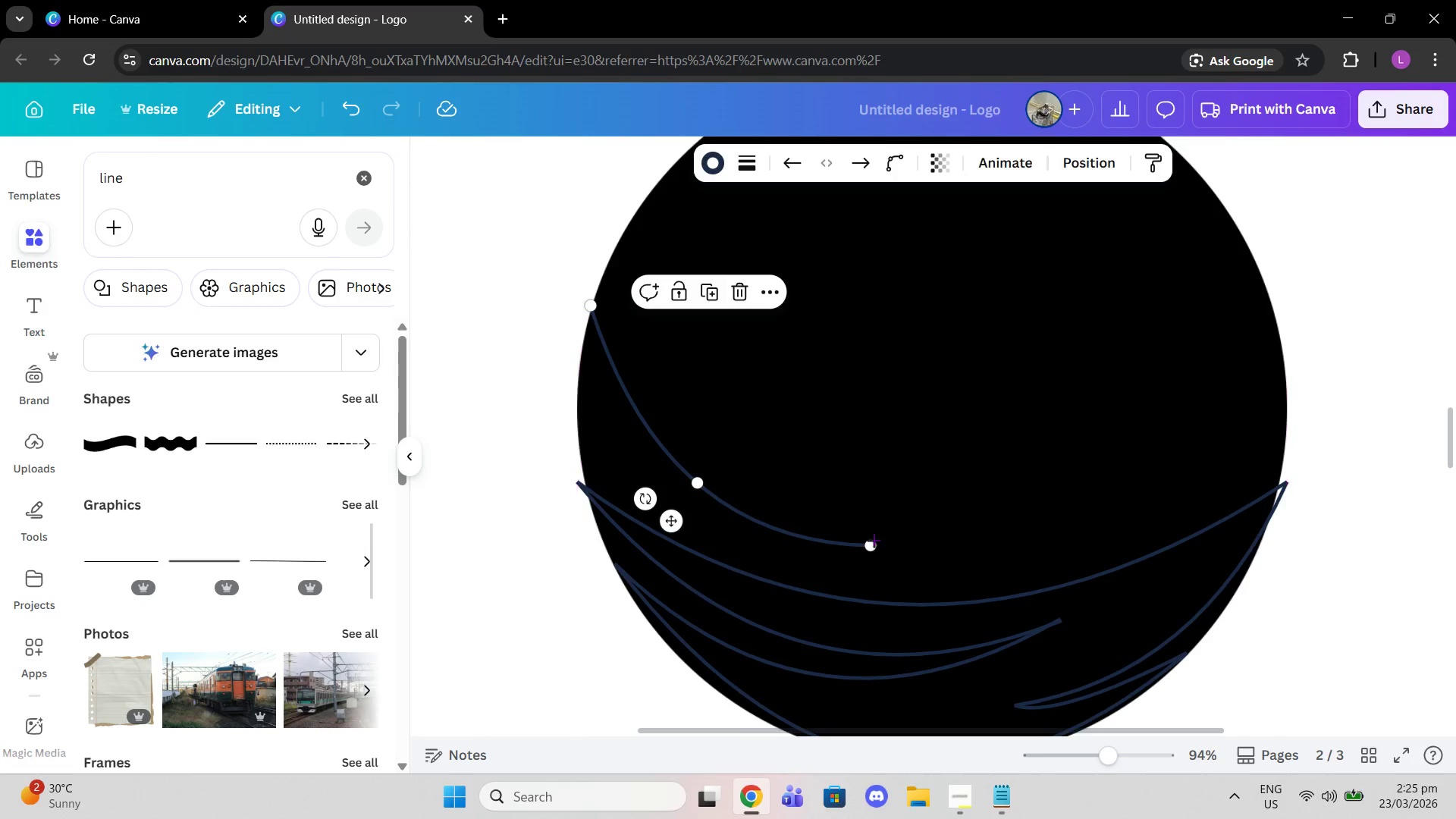 
left_click_drag(start_coordinate=[874, 540], to_coordinate=[1019, 539])
 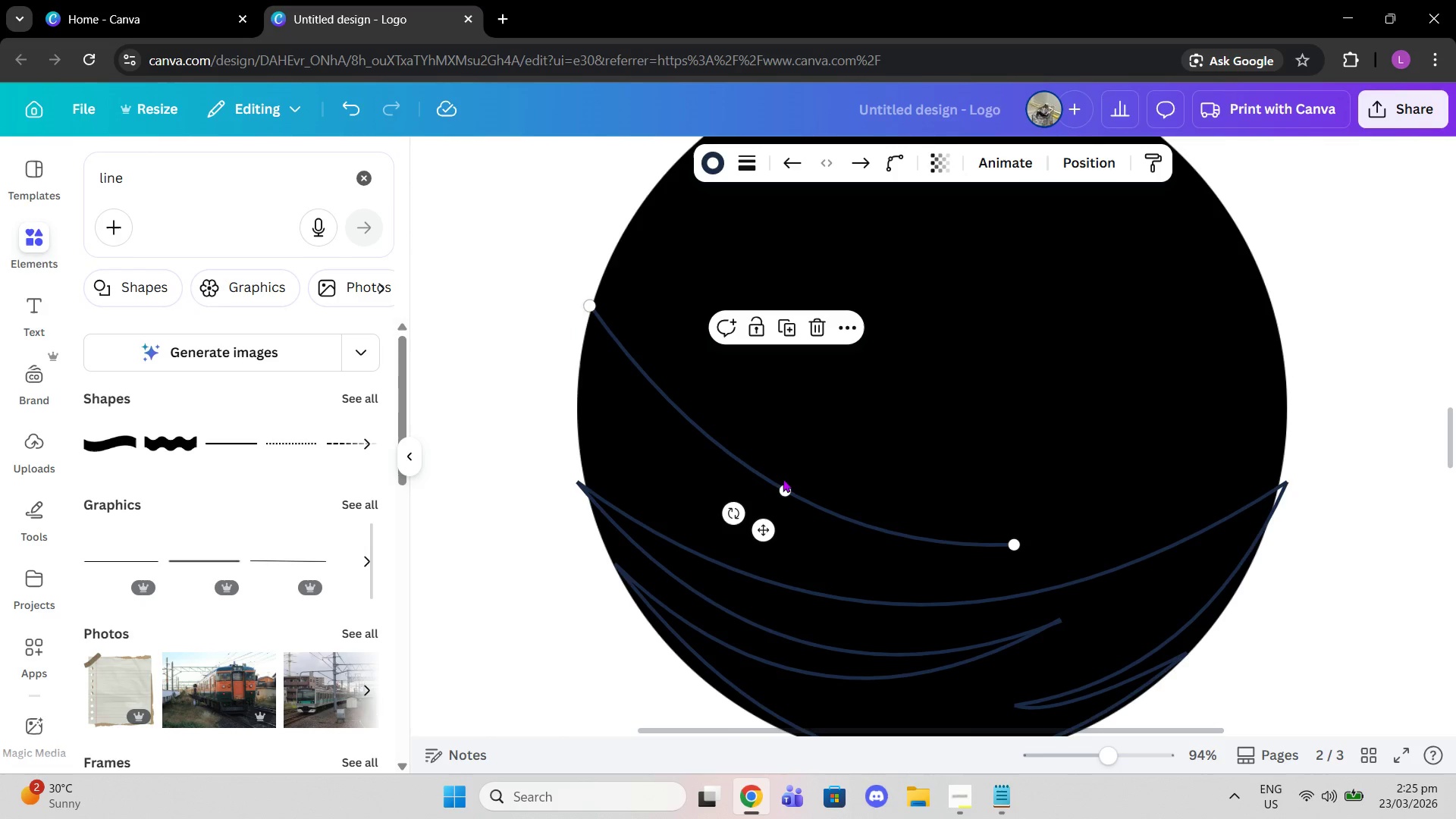 
left_click_drag(start_coordinate=[780, 482], to_coordinate=[774, 499])
 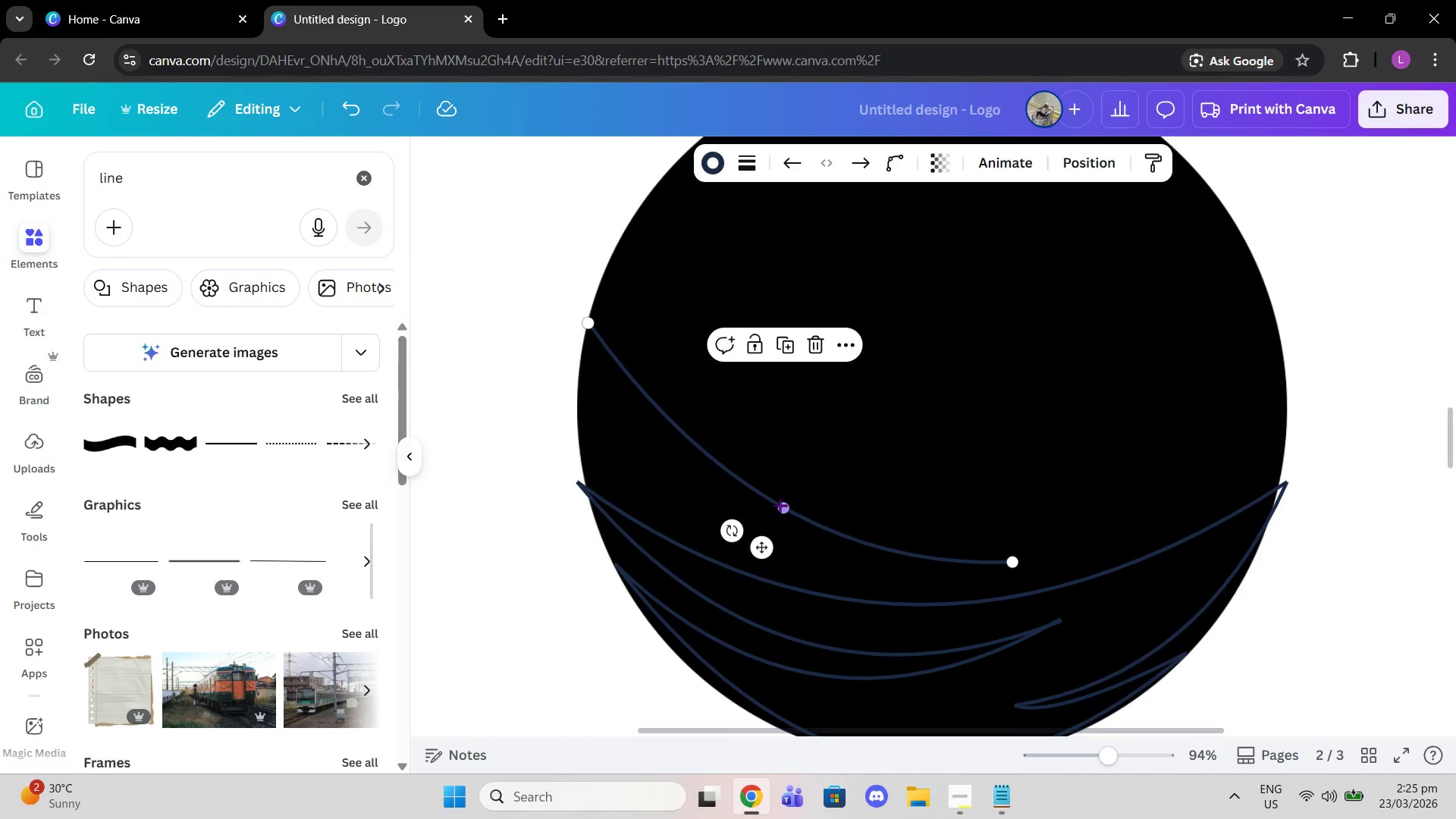 
left_click_drag(start_coordinate=[780, 505], to_coordinate=[747, 516])
 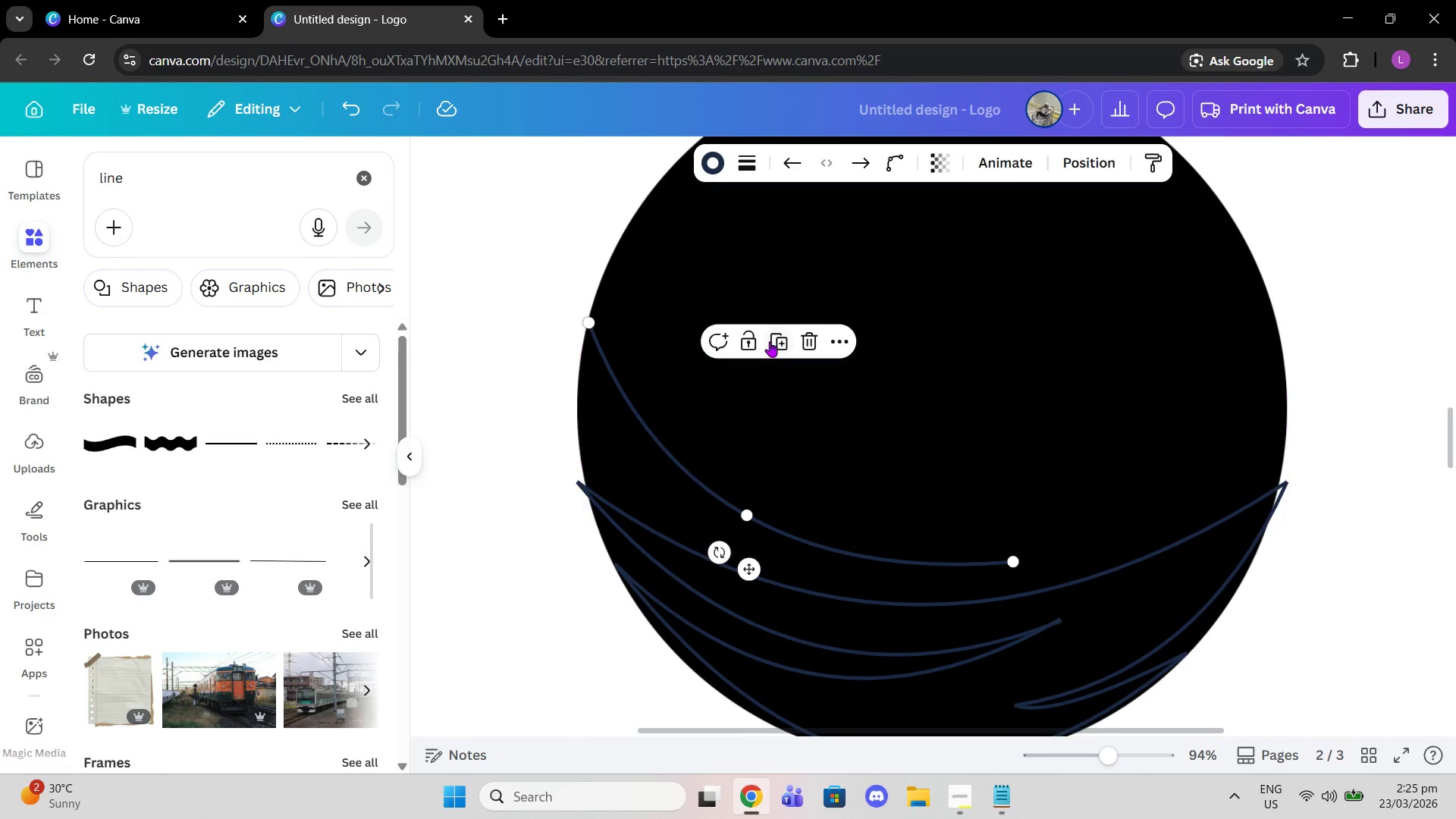 
left_click([770, 341])
 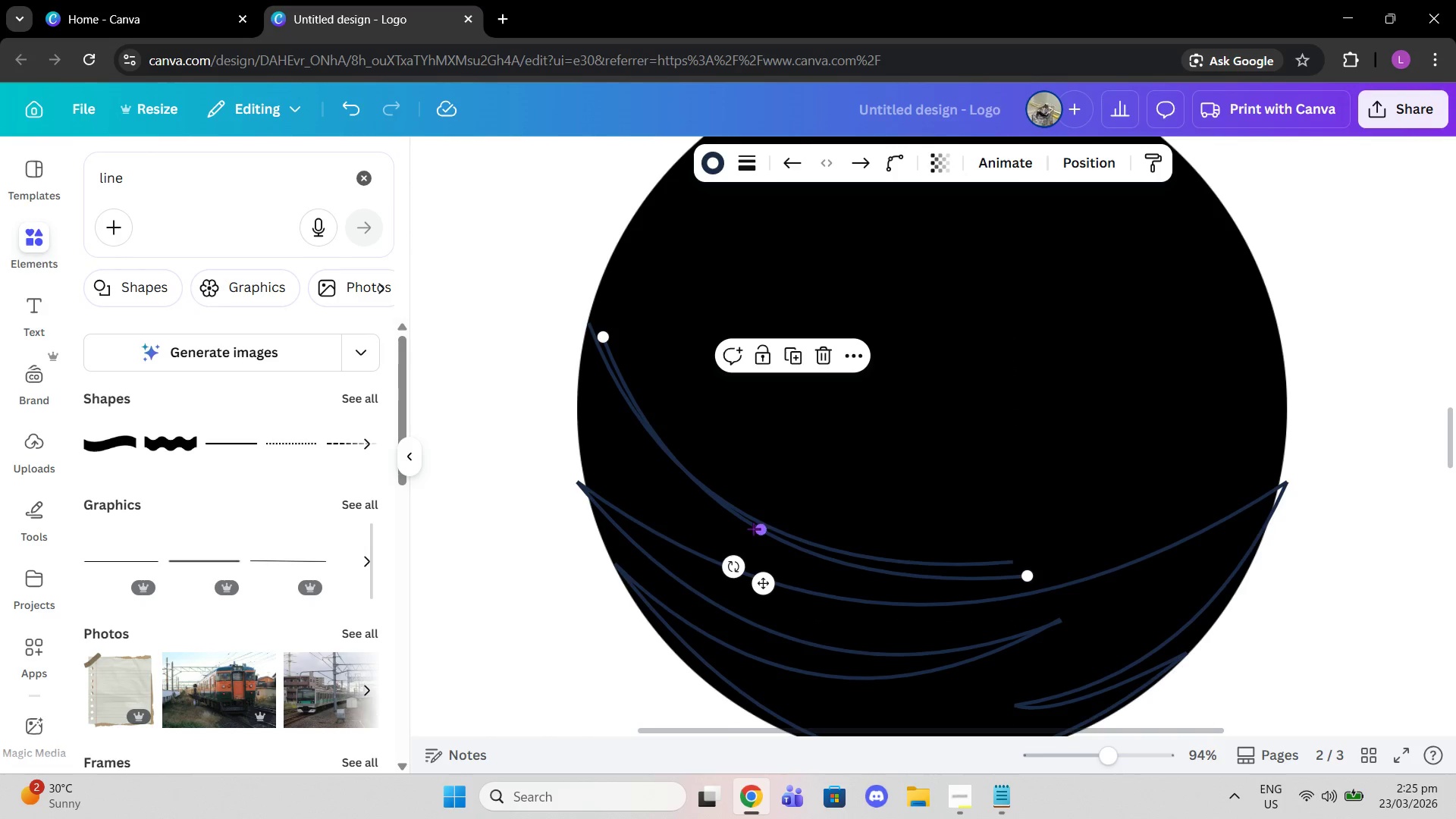 
left_click_drag(start_coordinate=[753, 529], to_coordinate=[723, 538])
 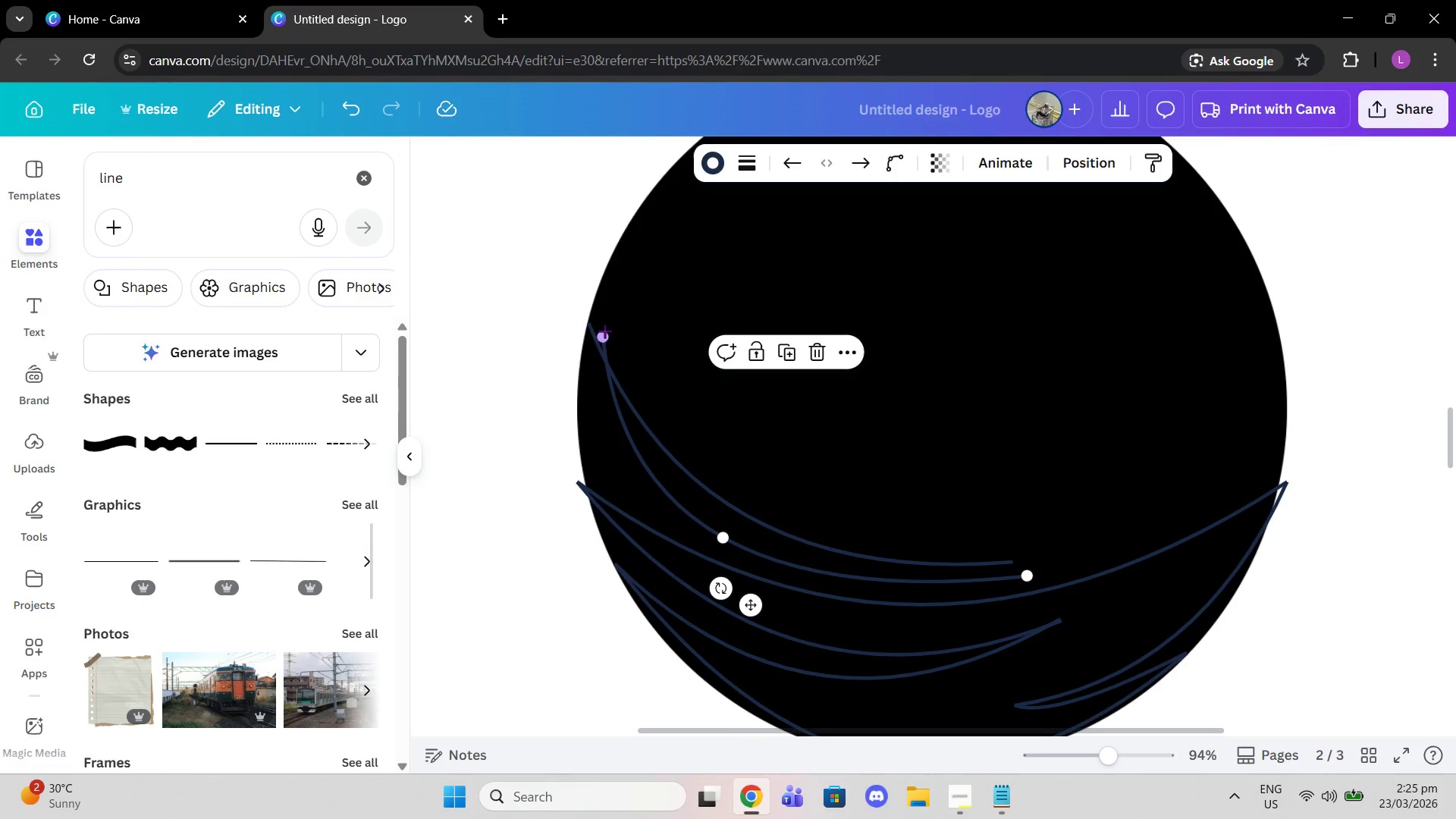 
left_click_drag(start_coordinate=[604, 331], to_coordinate=[586, 322])
 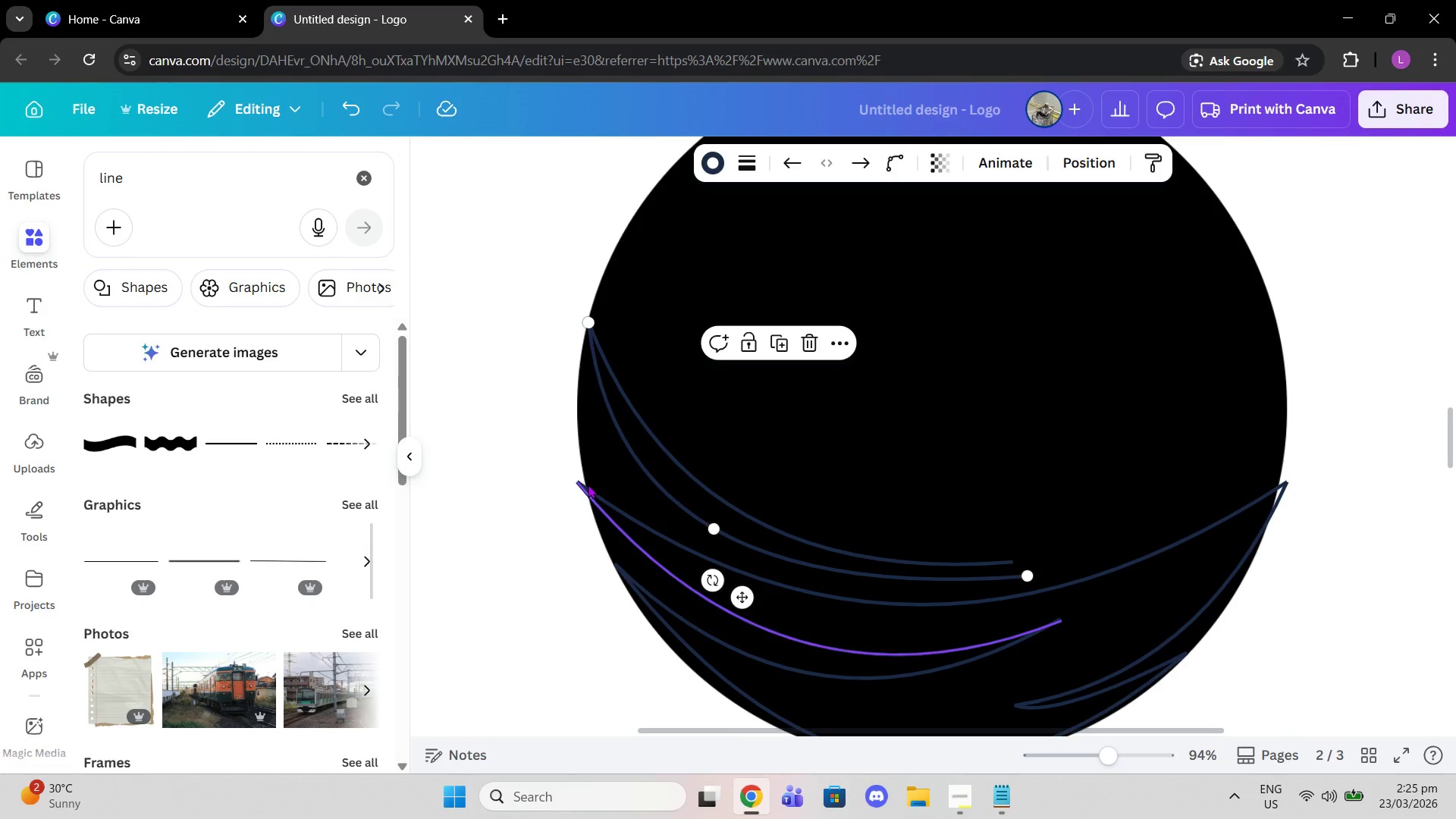 
left_click([588, 485])
 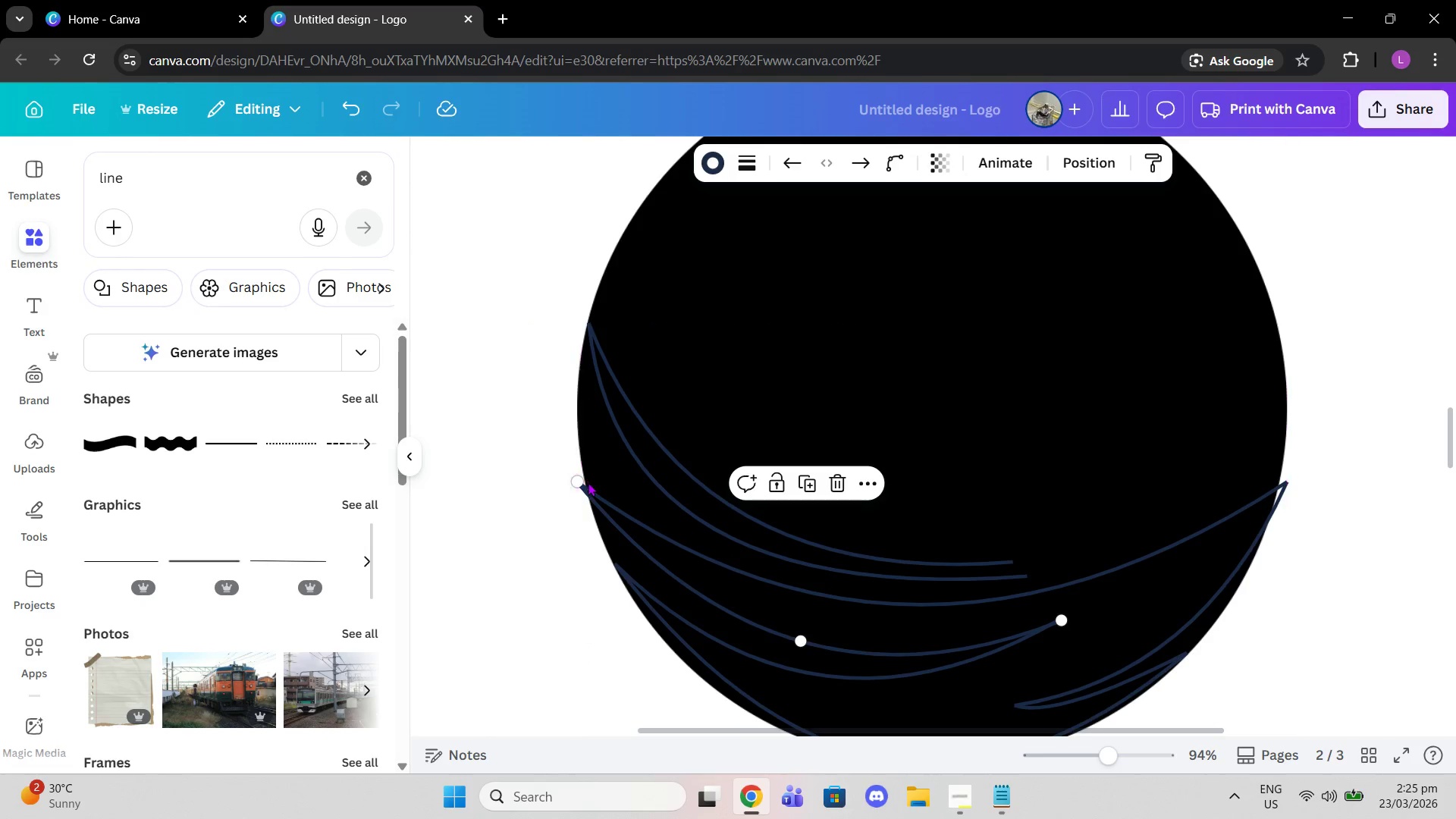 
left_click([577, 484])
 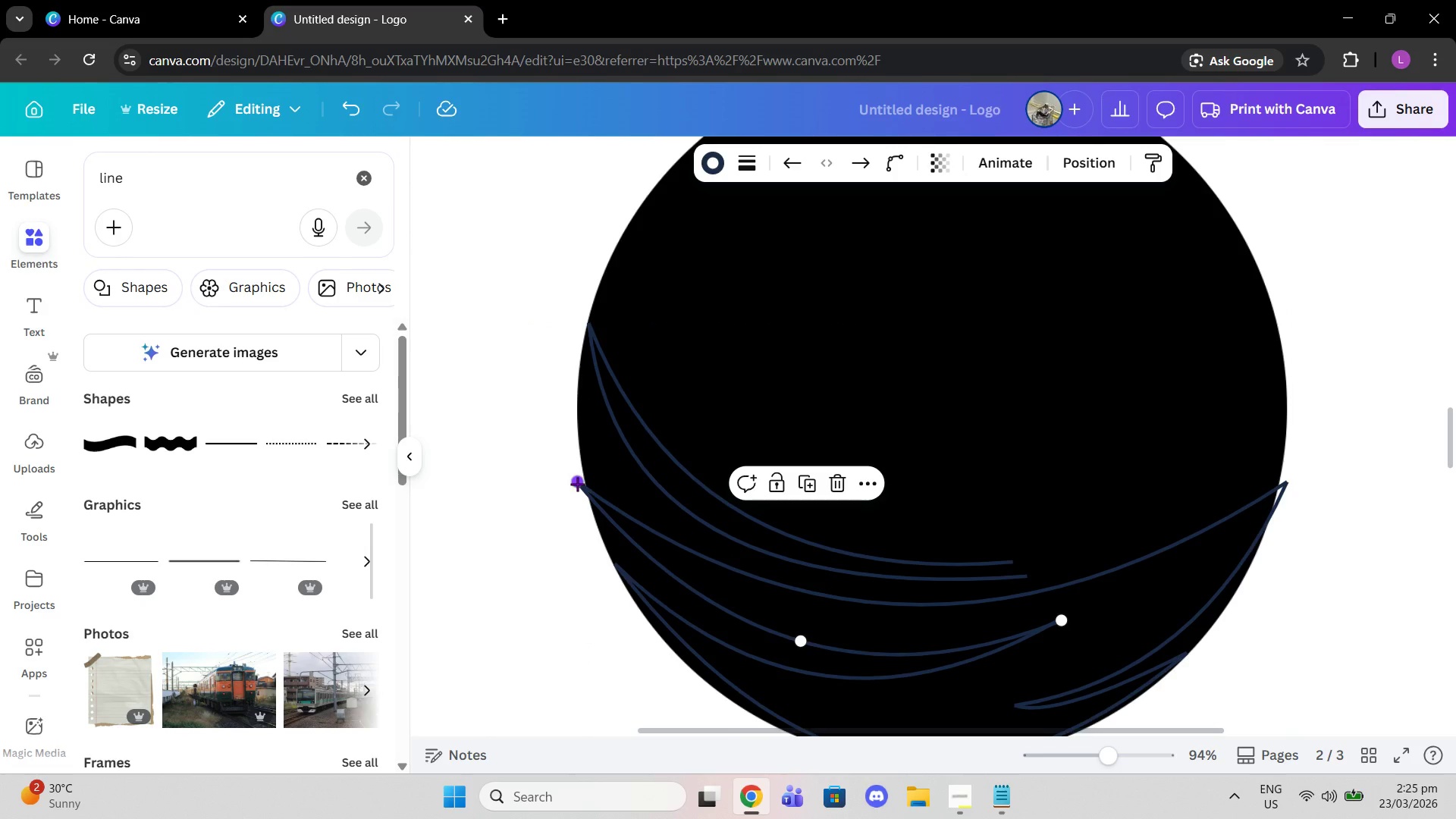 
left_click_drag(start_coordinate=[577, 484], to_coordinate=[572, 503])
 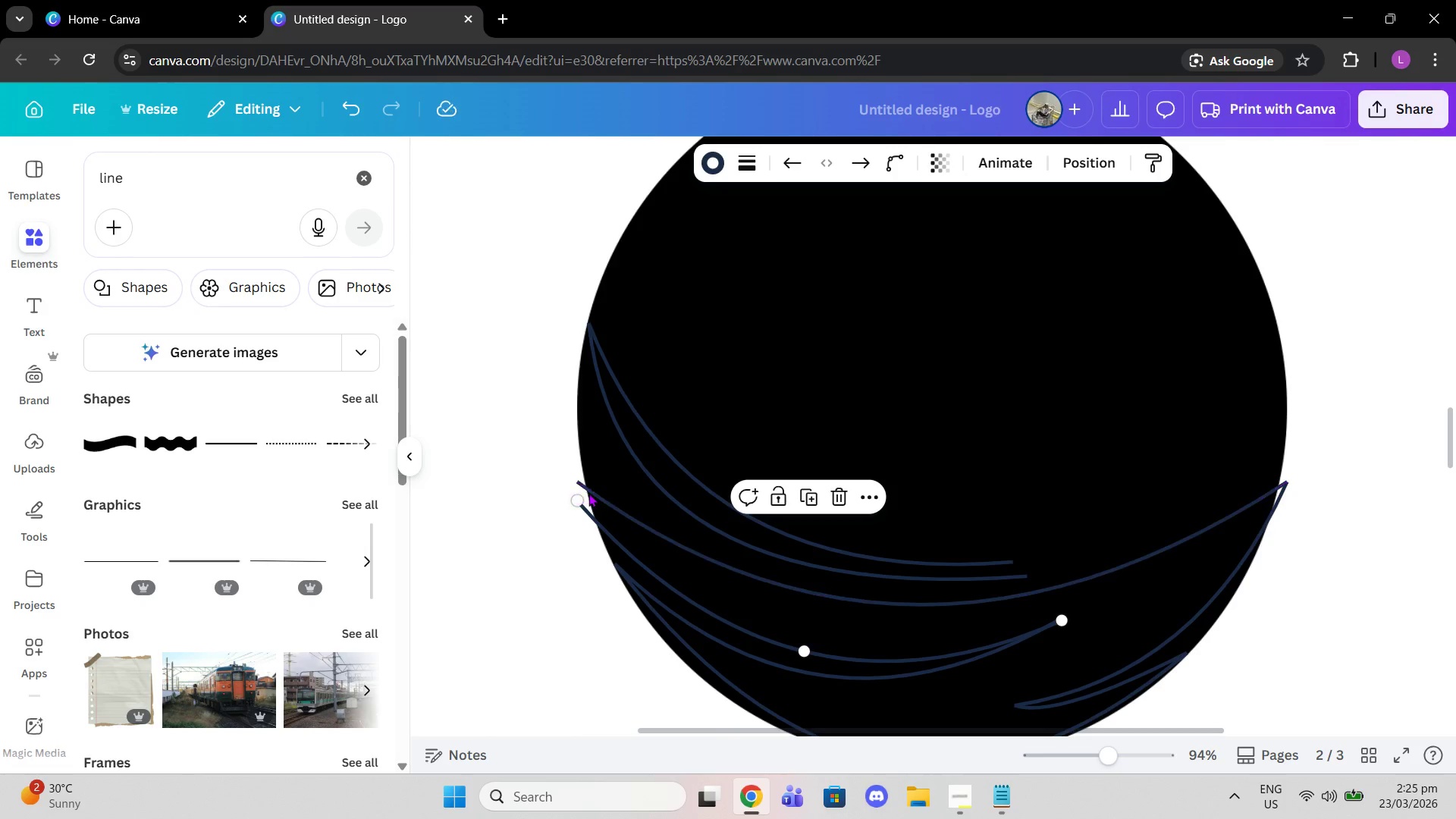 
left_click([588, 493])
 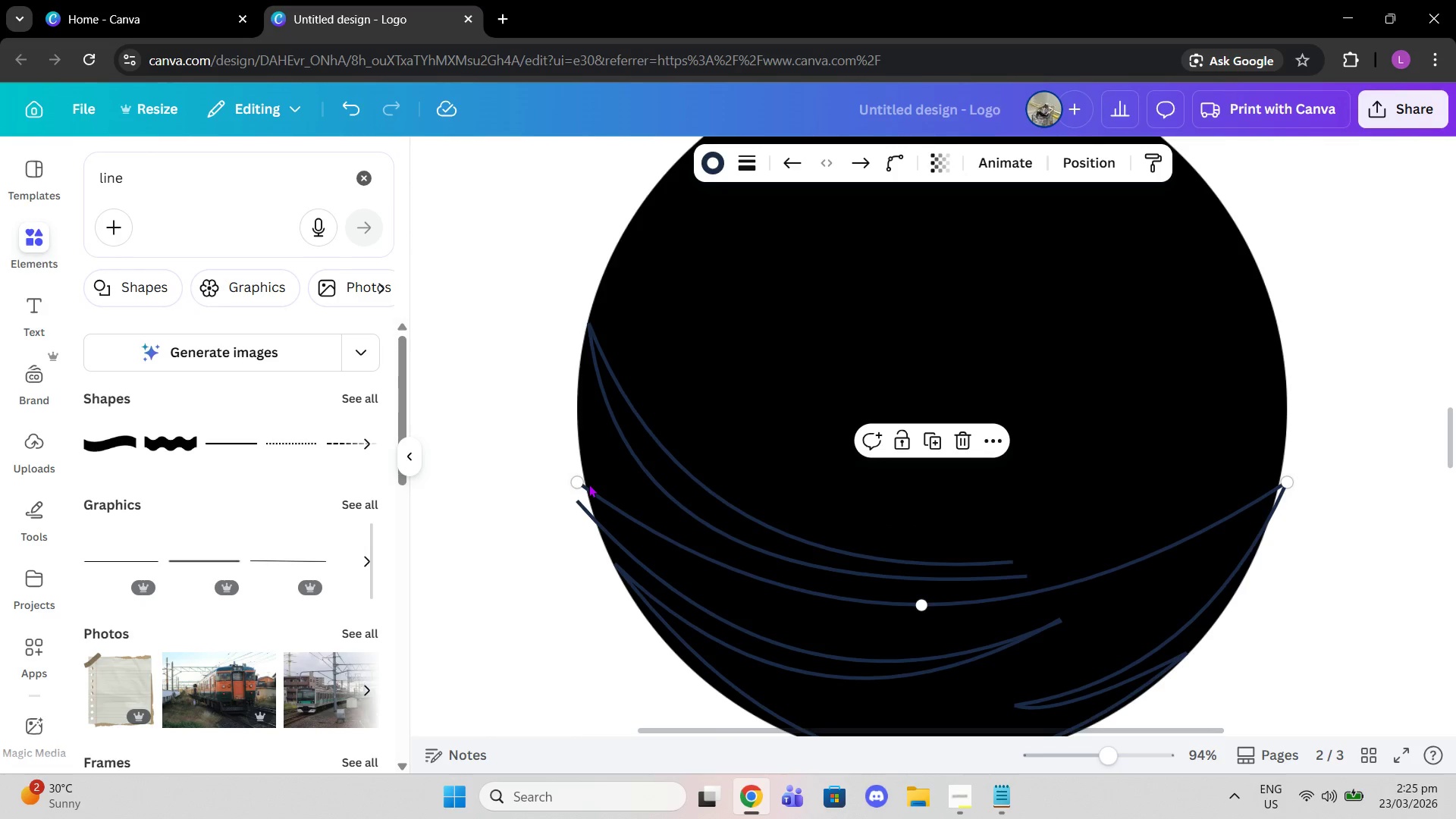 
left_click([588, 484])
 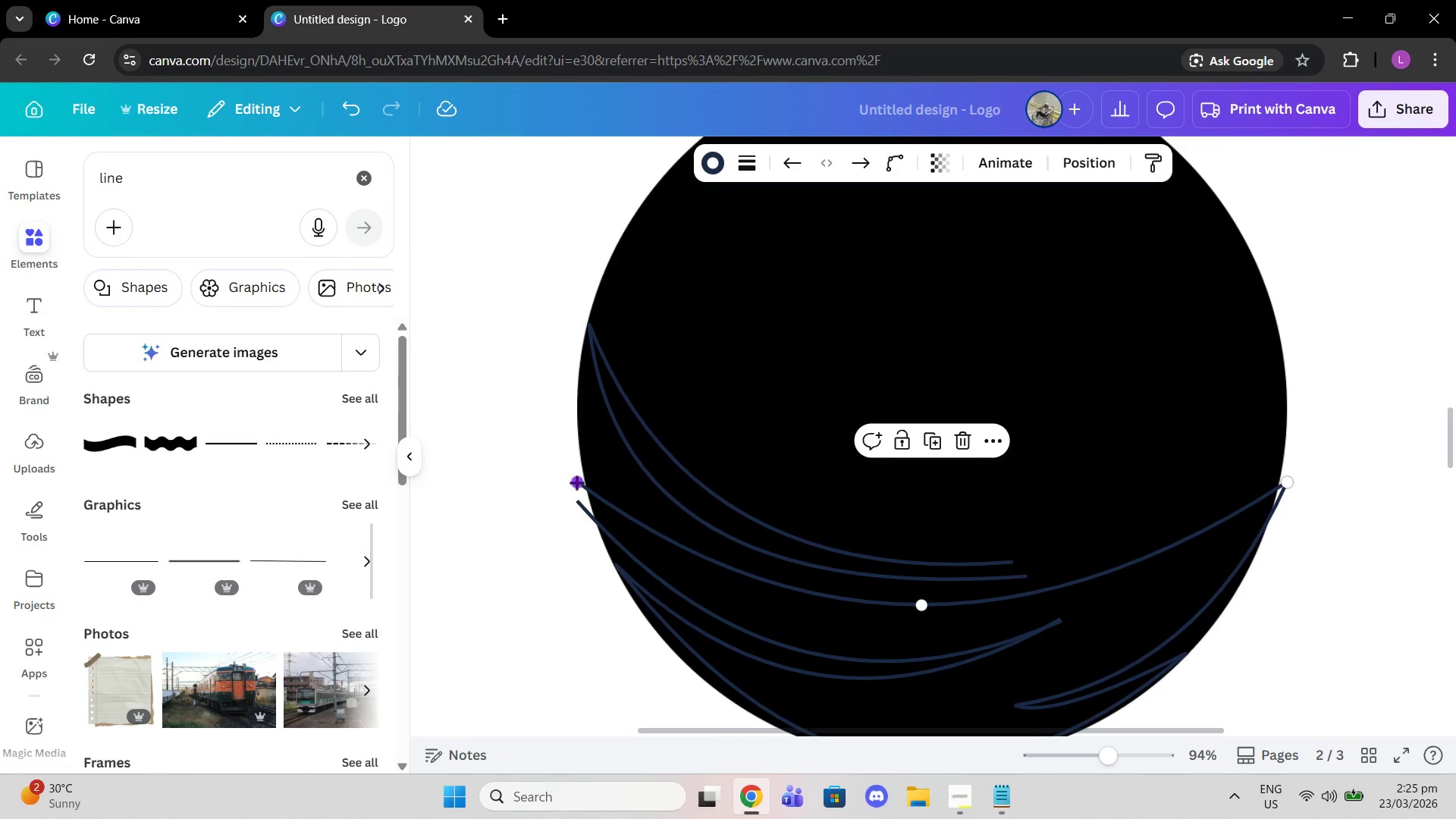 
left_click_drag(start_coordinate=[576, 482], to_coordinate=[568, 419])
 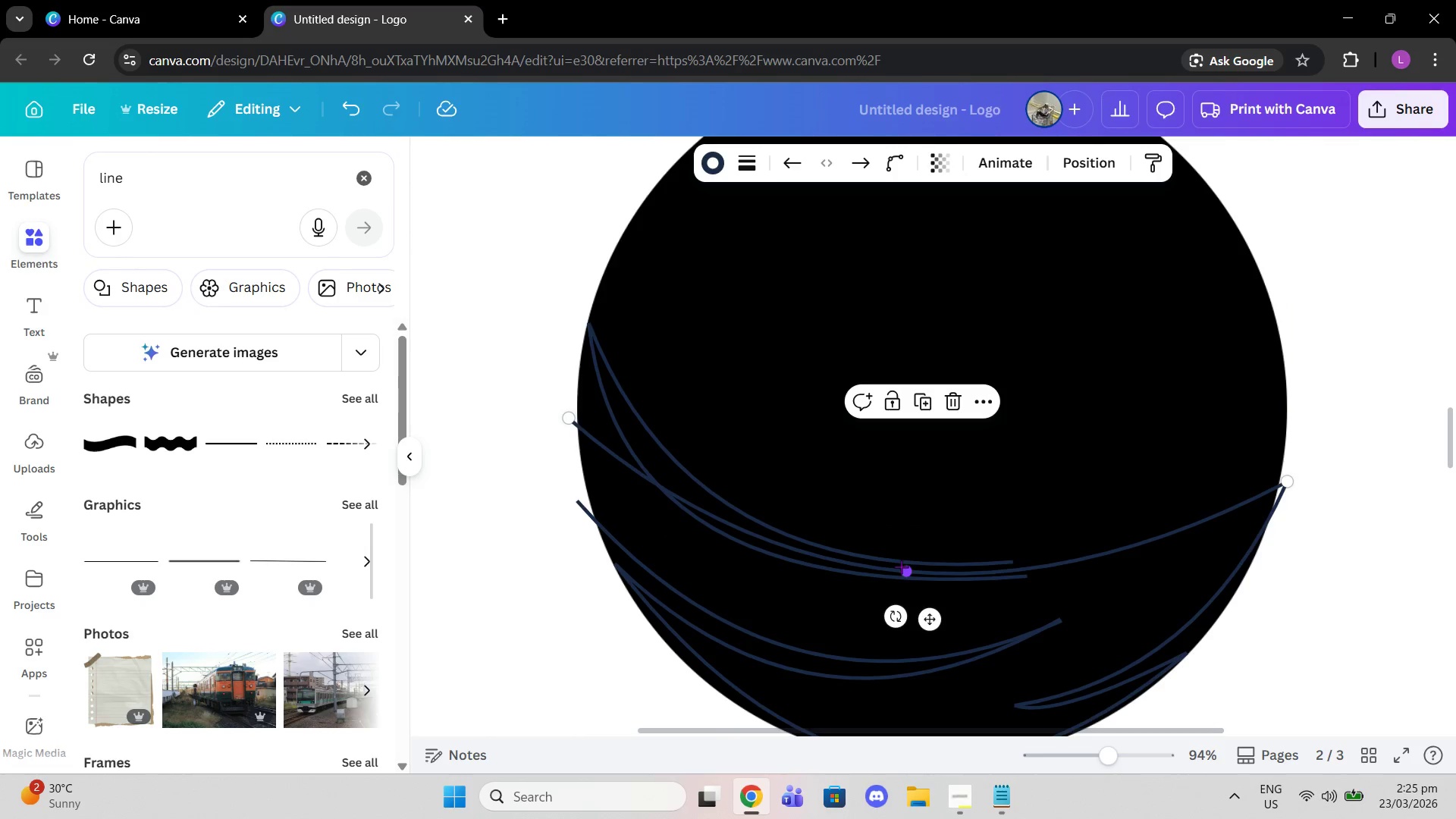 
left_click_drag(start_coordinate=[904, 570], to_coordinate=[863, 607])
 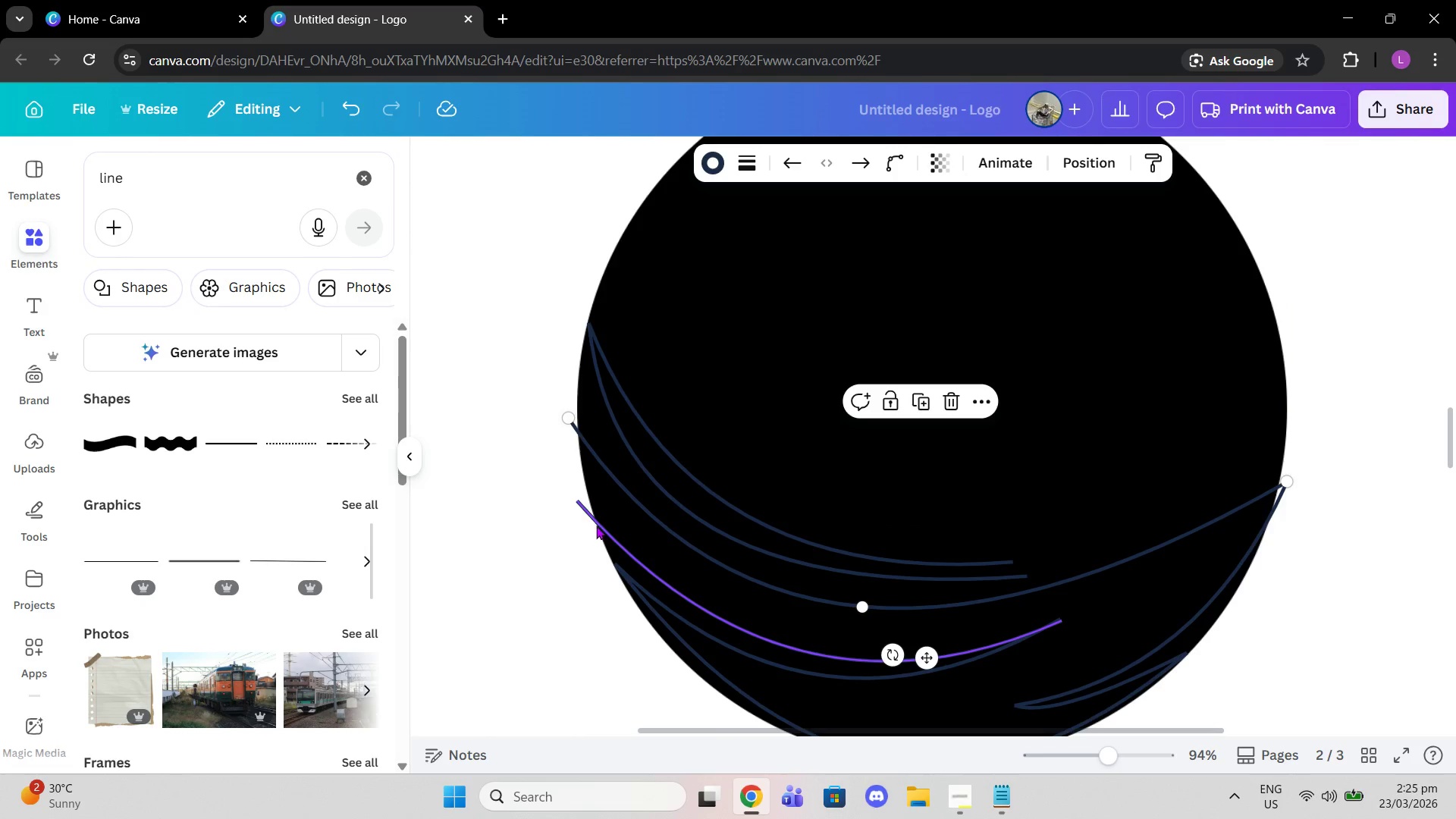 
left_click([596, 526])
 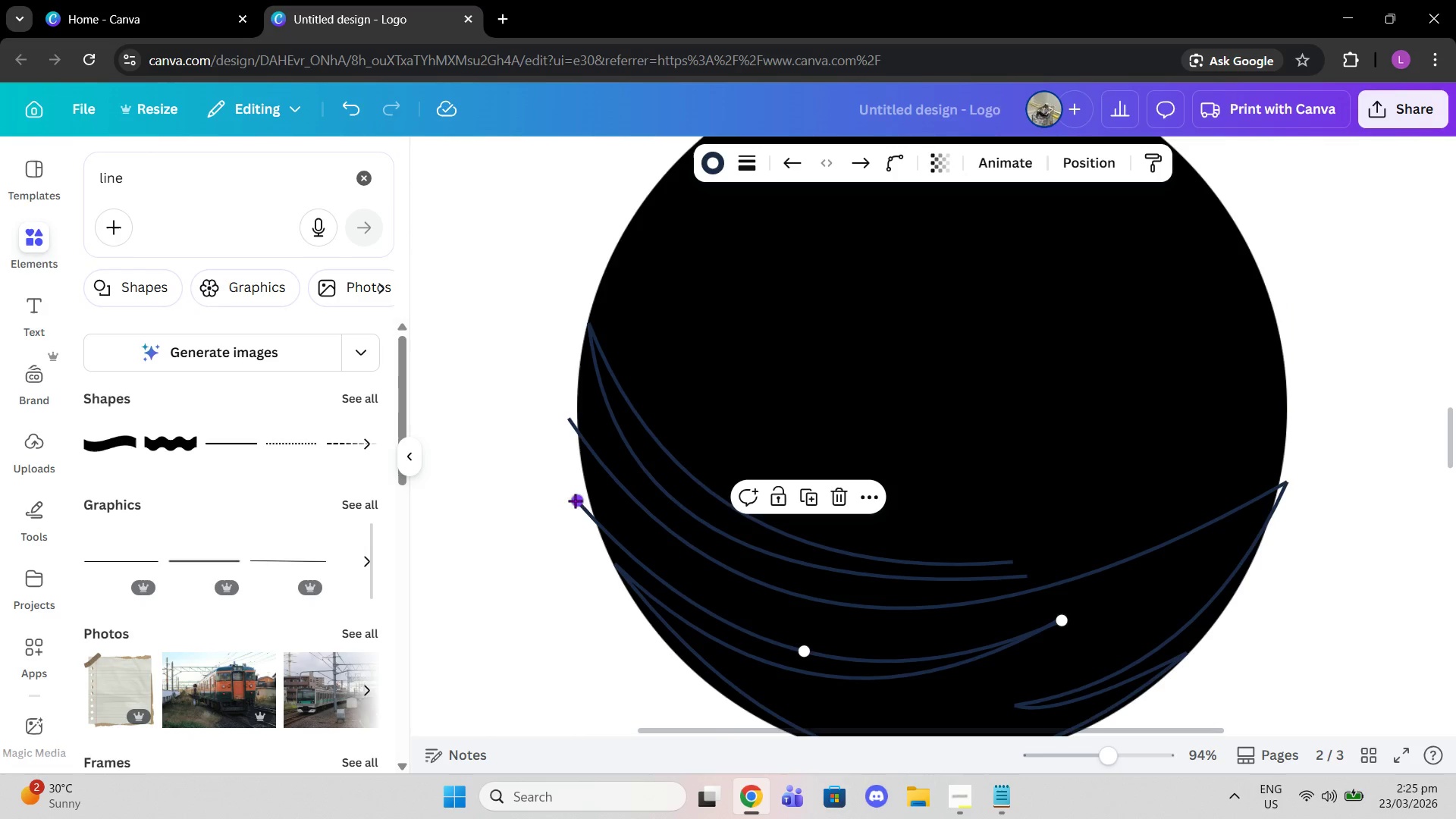 
left_click_drag(start_coordinate=[575, 500], to_coordinate=[570, 428])
 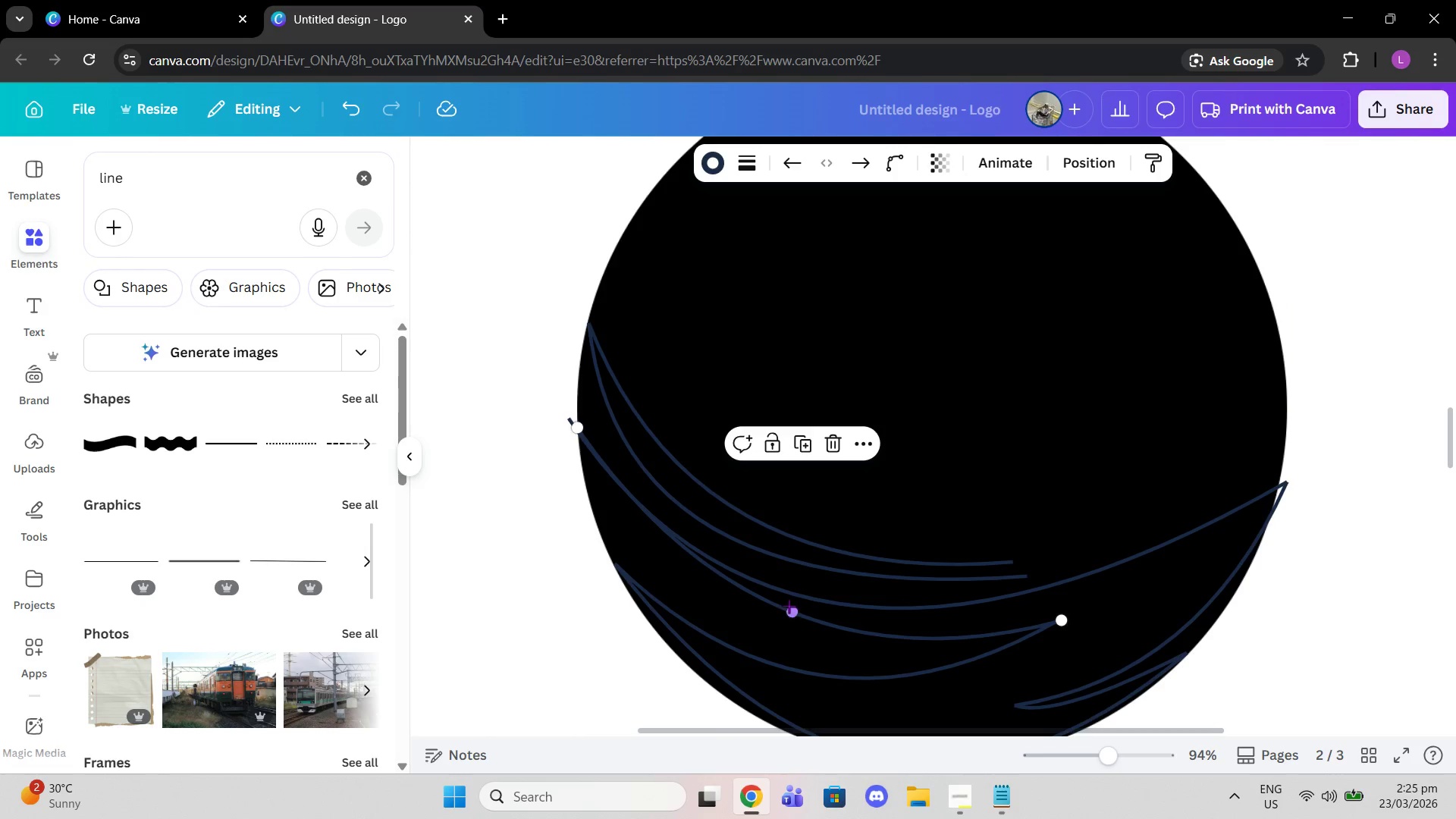 
left_click_drag(start_coordinate=[789, 608], to_coordinate=[740, 626])
 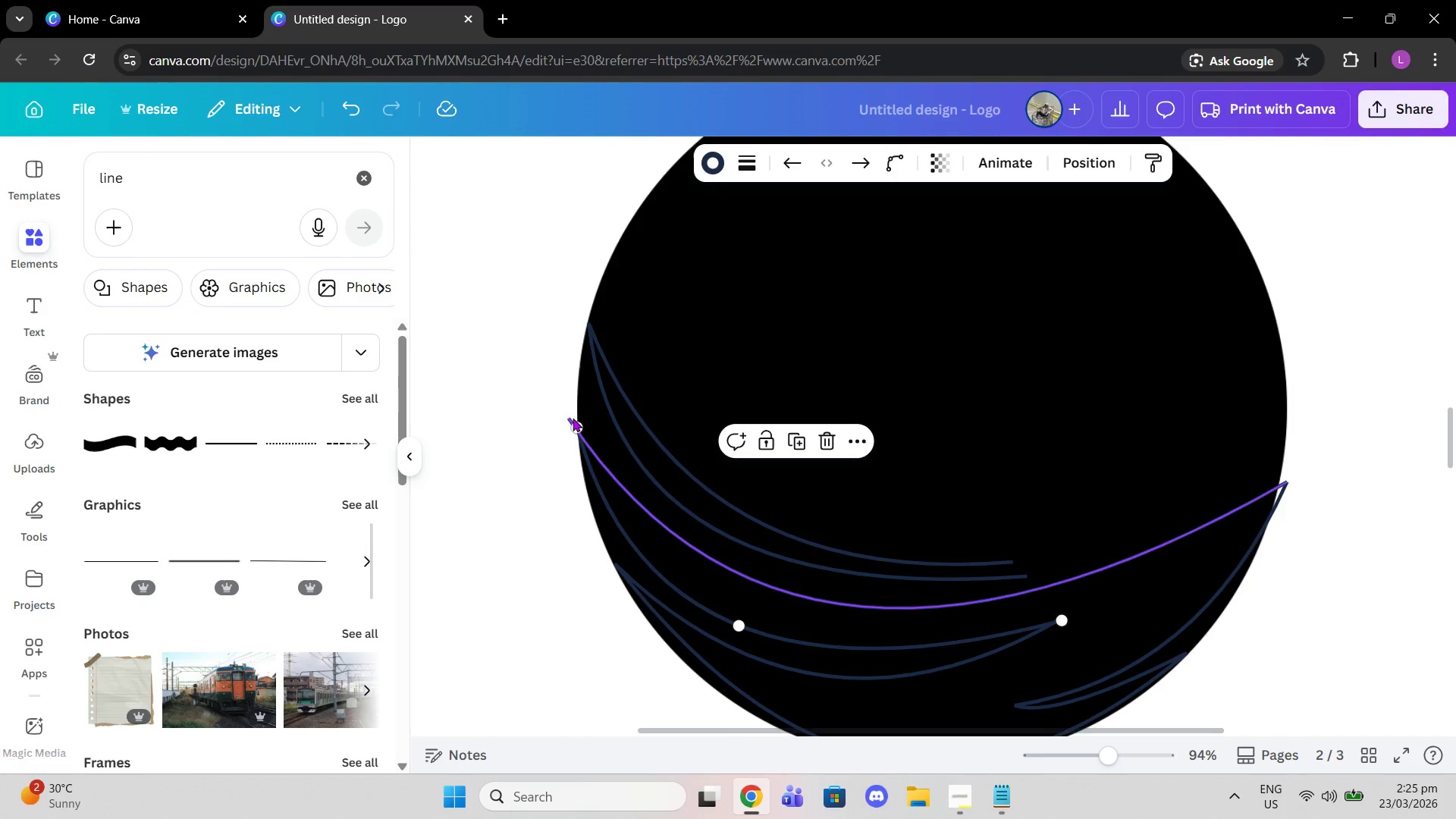 
left_click([564, 417])
 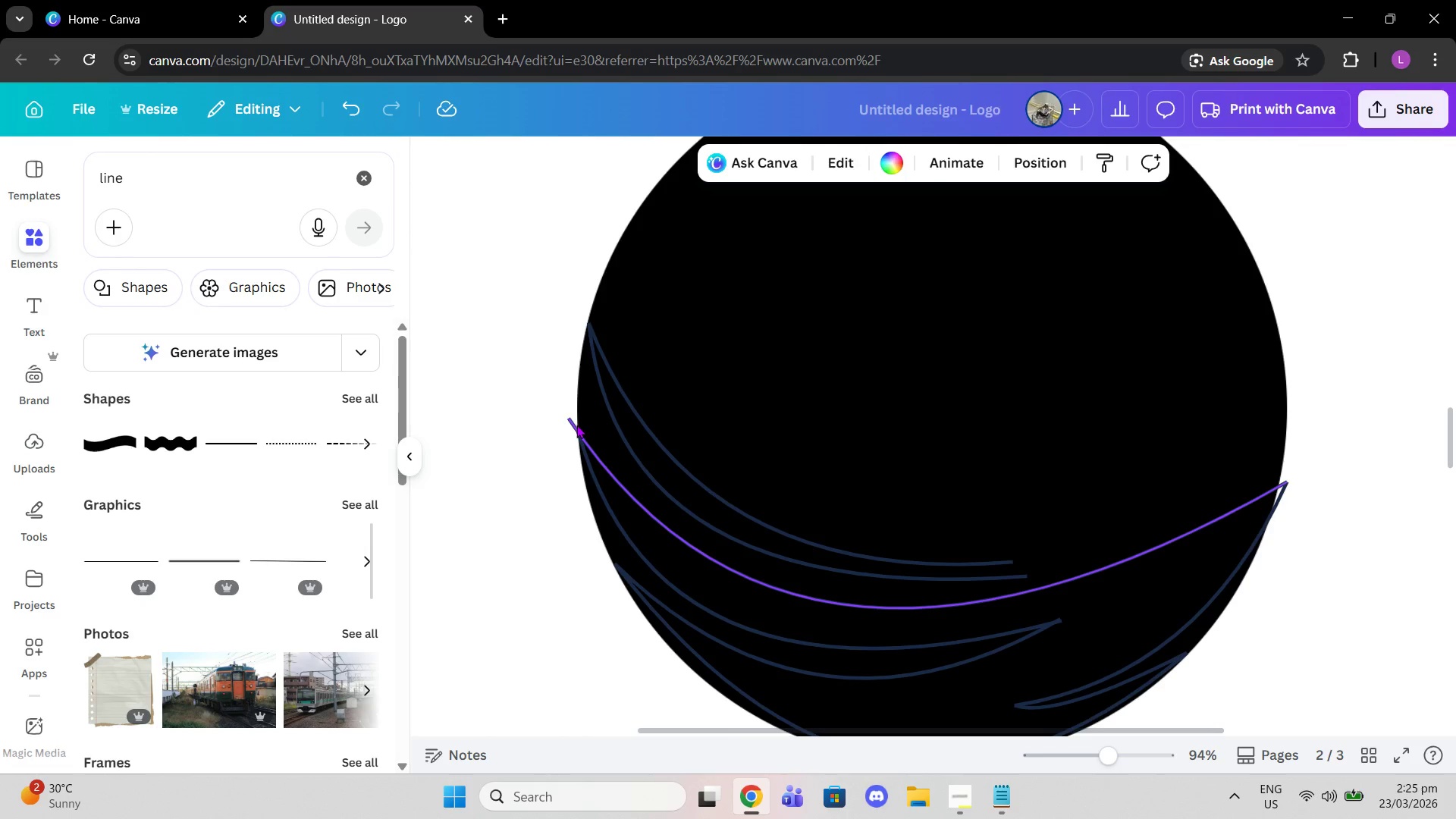 
left_click([576, 425])
 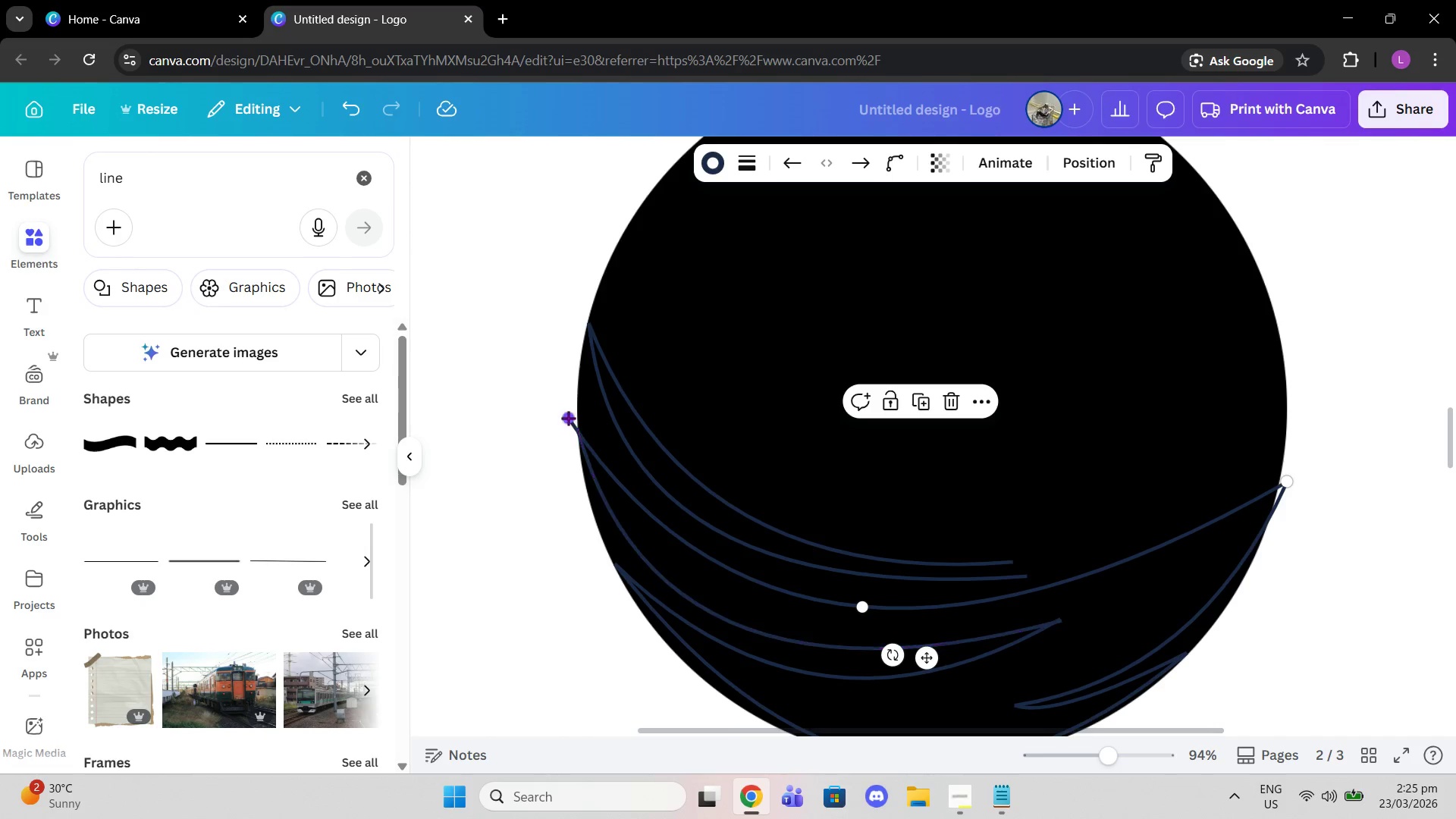 
left_click_drag(start_coordinate=[568, 418], to_coordinate=[576, 429])
 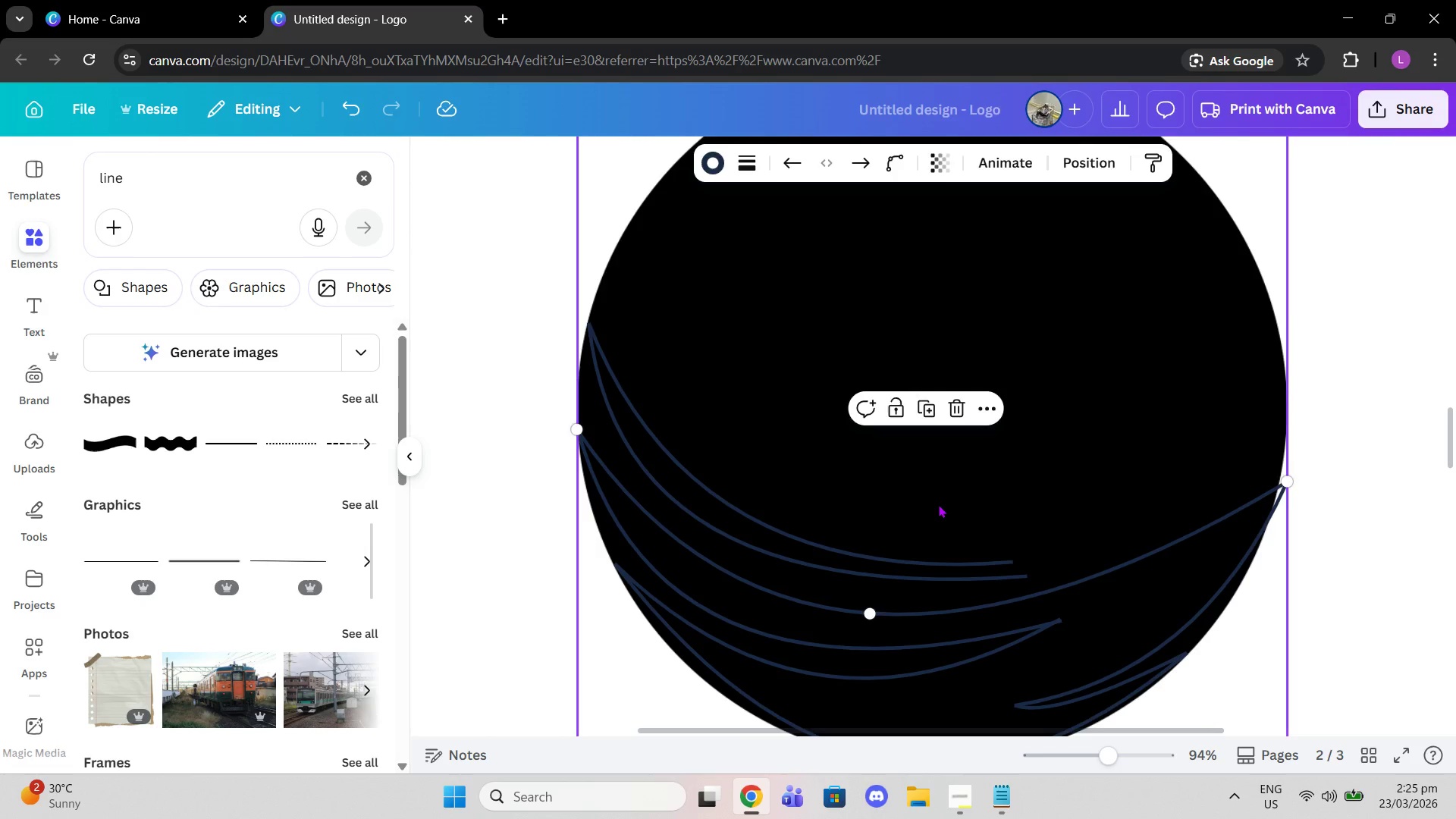 
left_click([938, 504])
 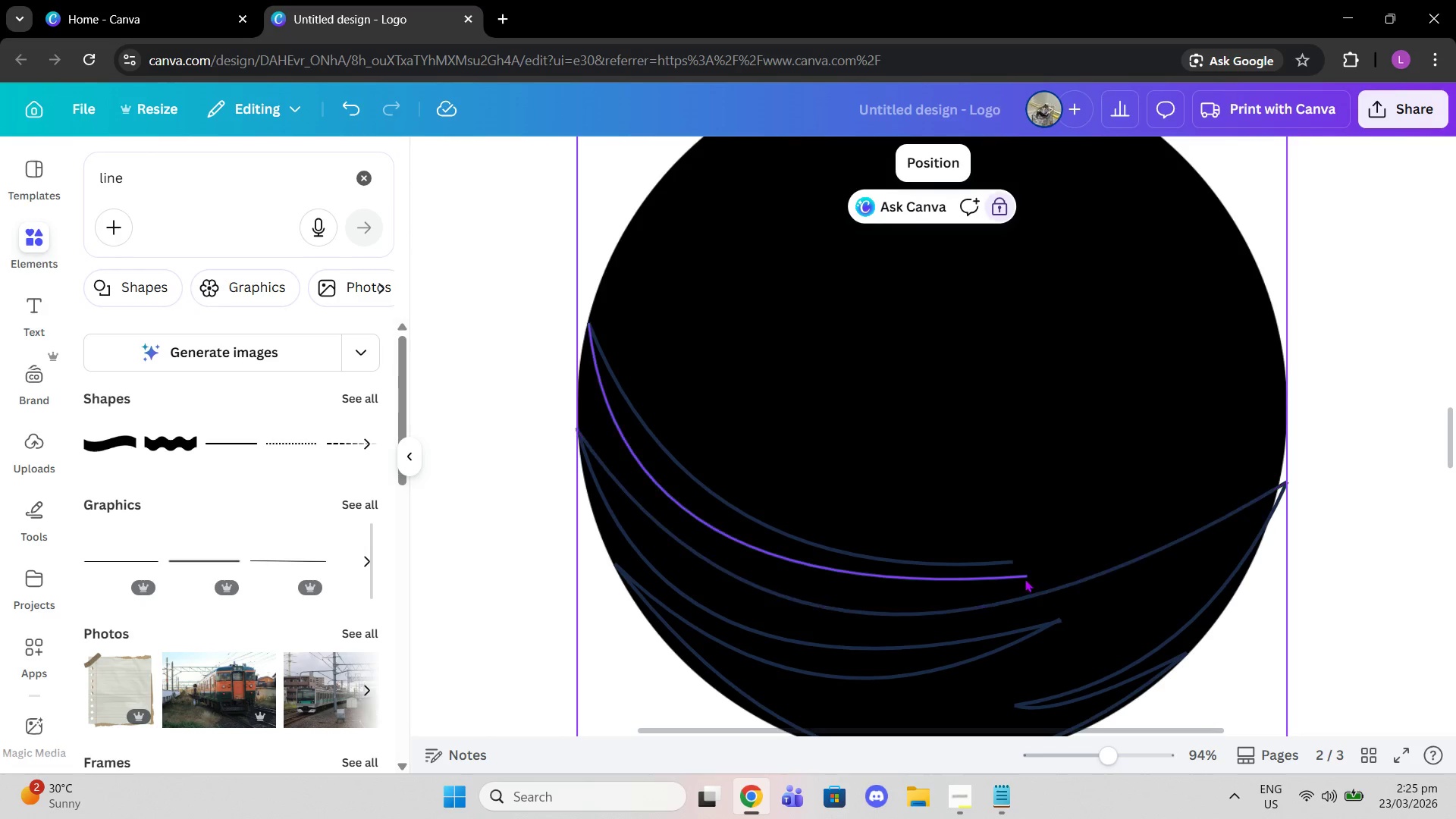 
left_click([1022, 578])
 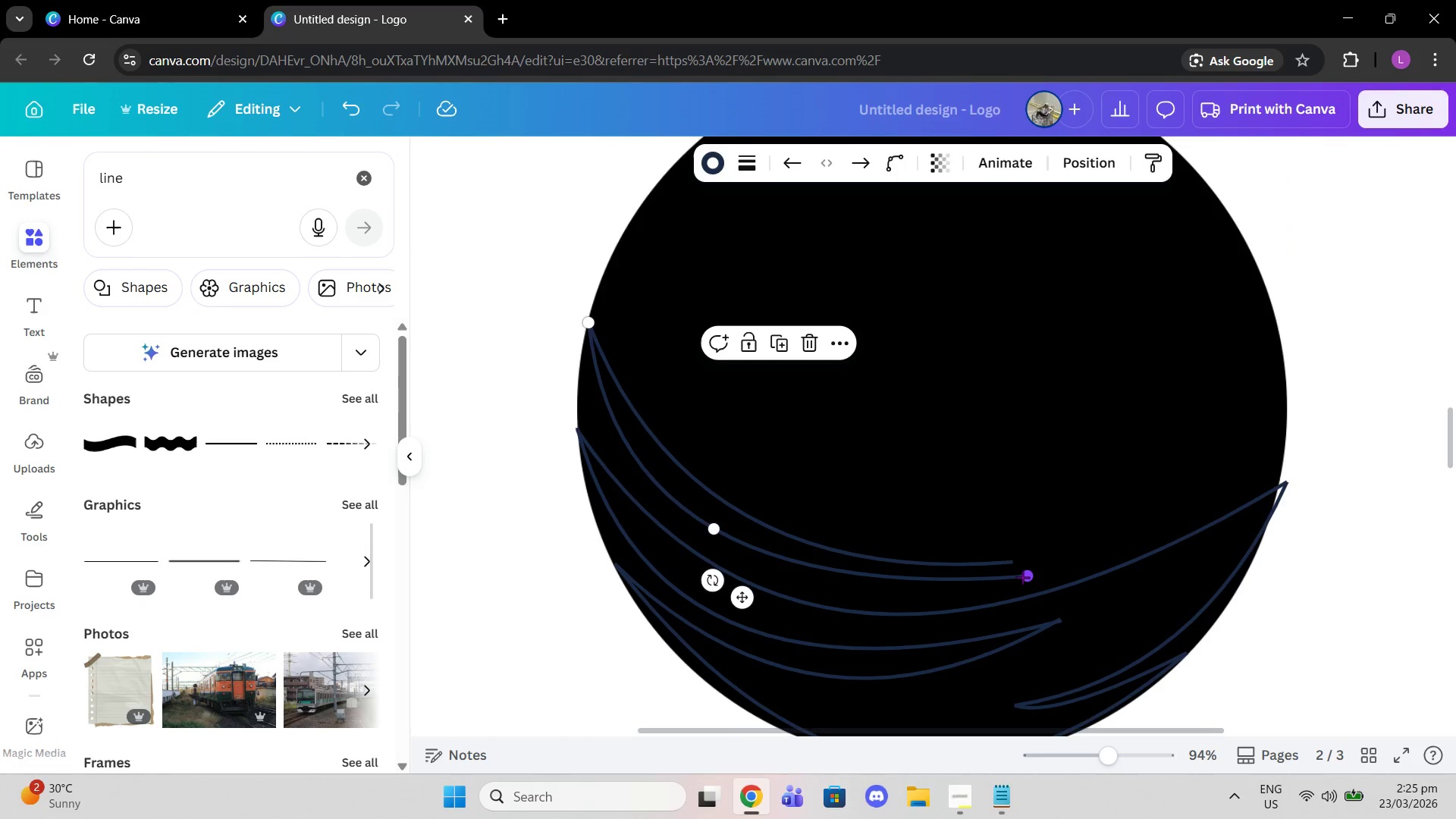 
left_click_drag(start_coordinate=[1022, 577], to_coordinate=[1009, 568])
 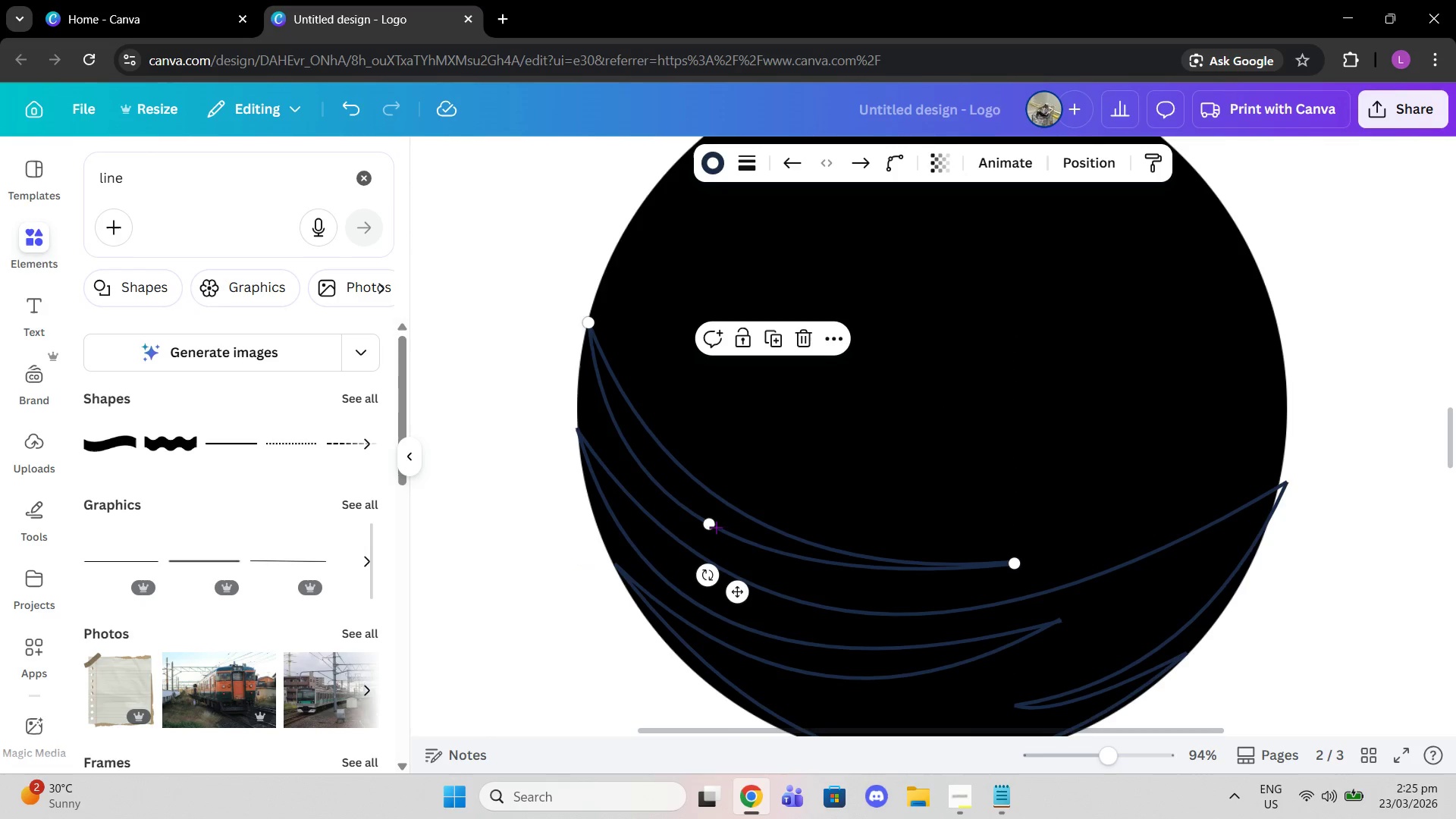 
left_click_drag(start_coordinate=[711, 526], to_coordinate=[723, 537])
 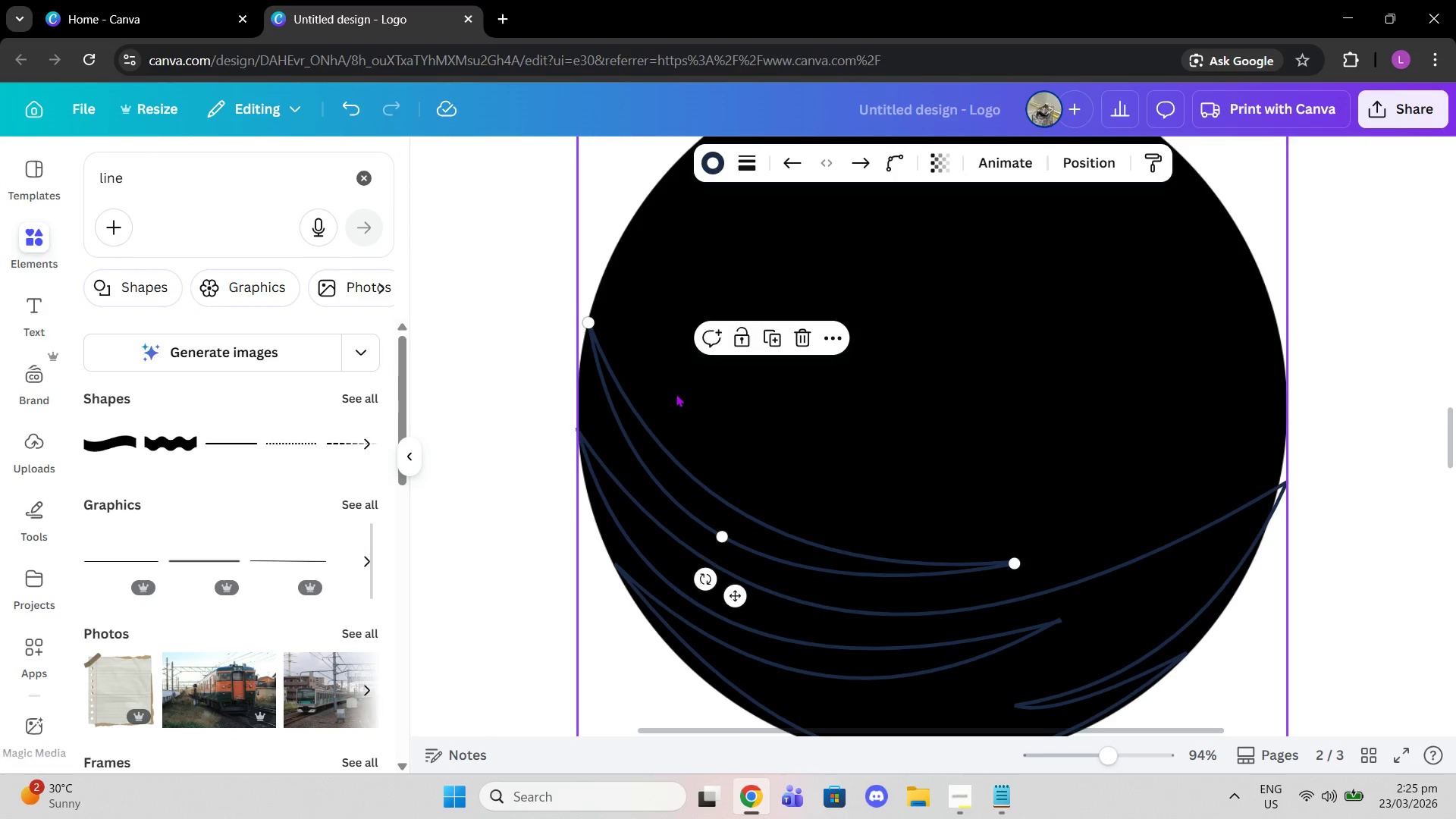 
left_click([728, 497])
 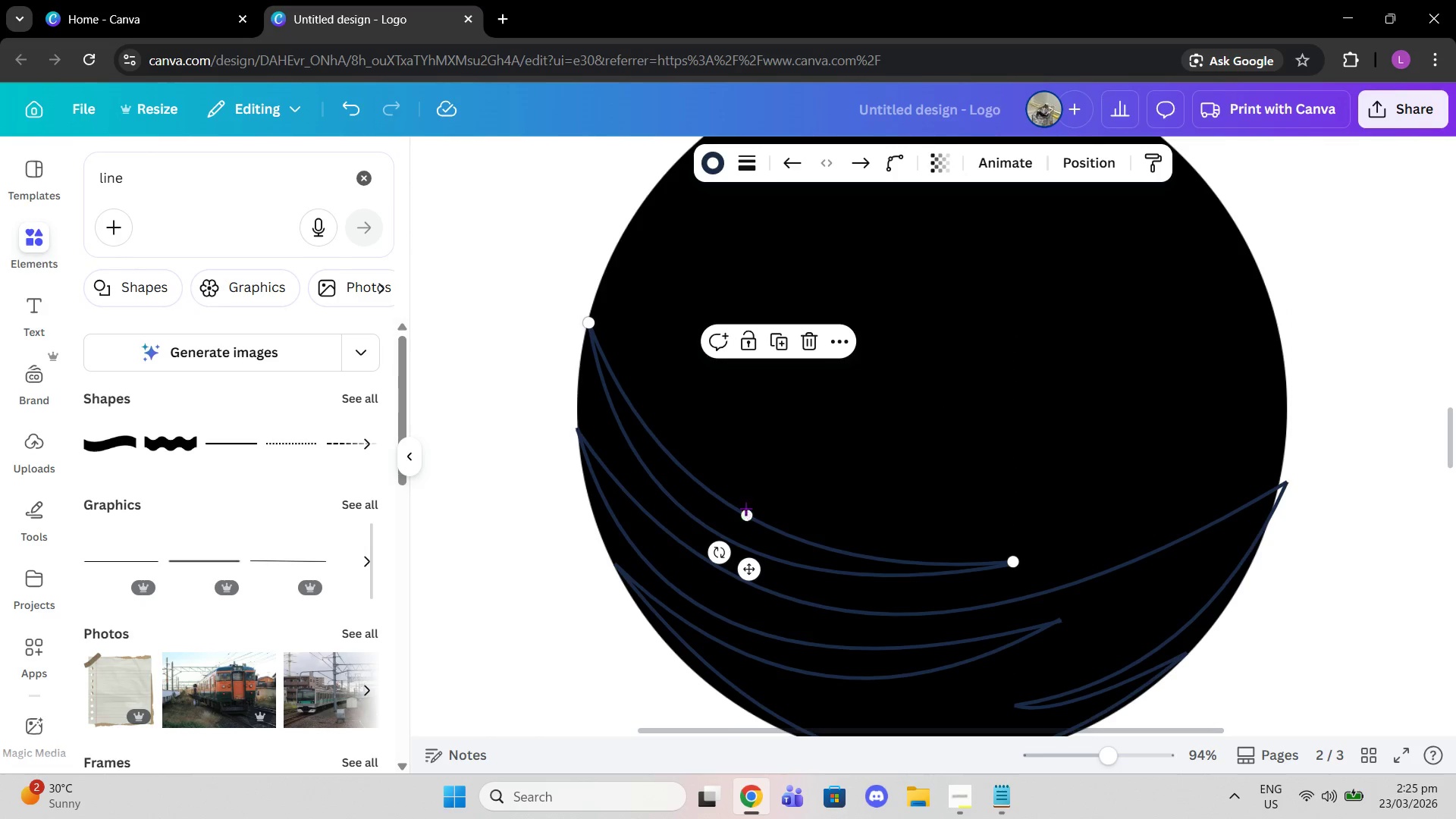 
left_click_drag(start_coordinate=[746, 508], to_coordinate=[751, 511])
 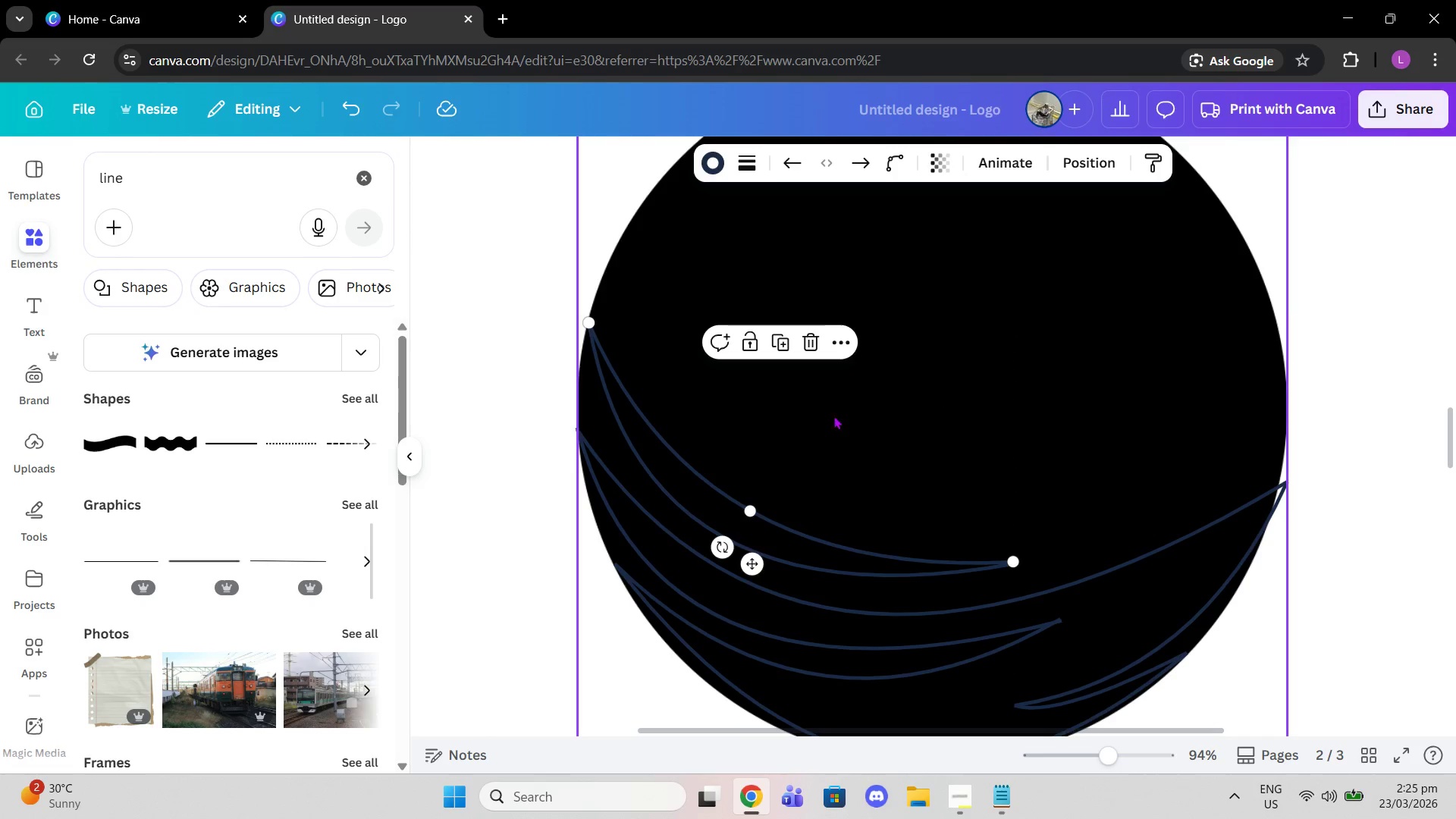 
left_click([774, 346])
 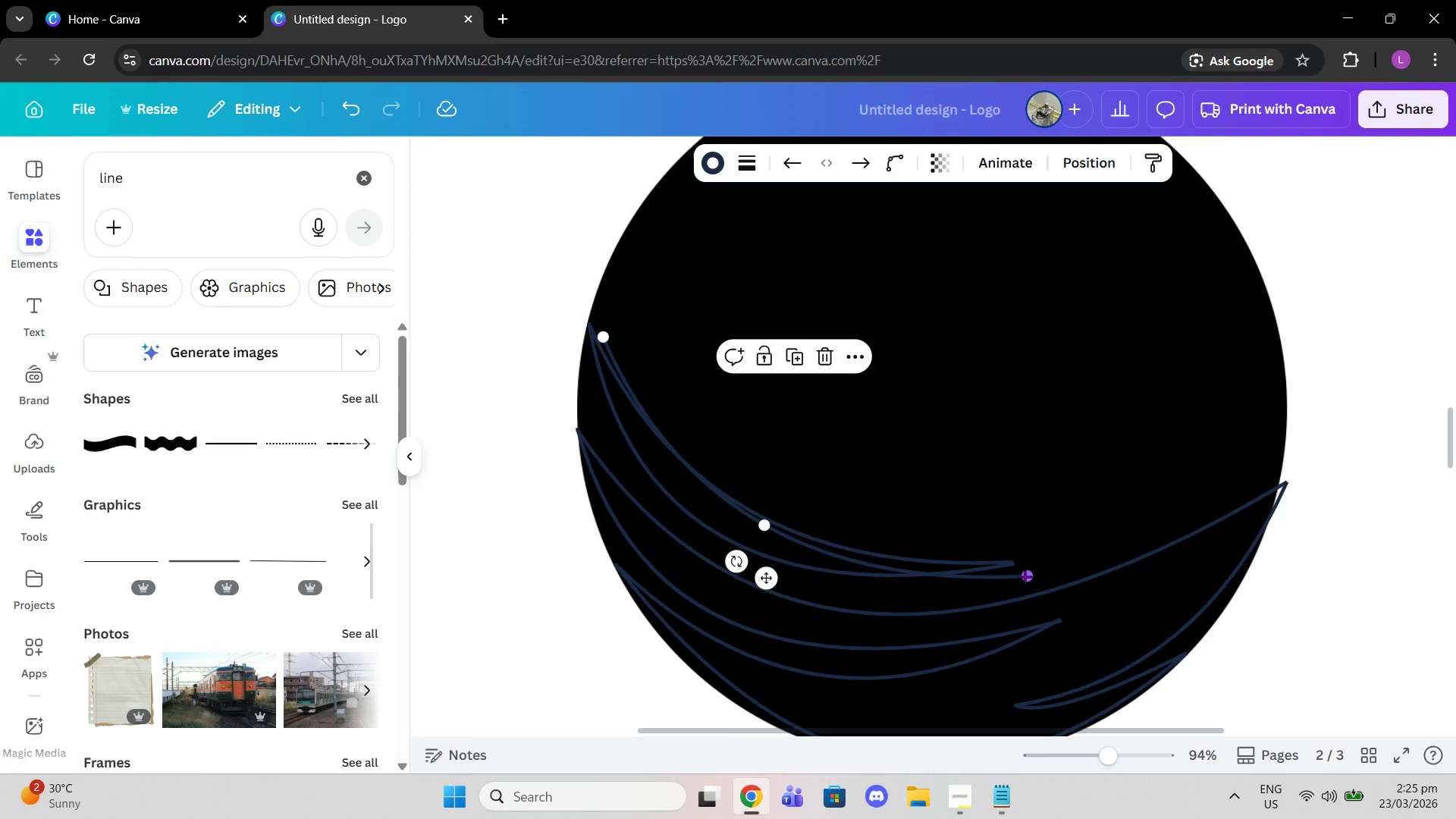 
left_click_drag(start_coordinate=[1025, 577], to_coordinate=[1286, 398])
 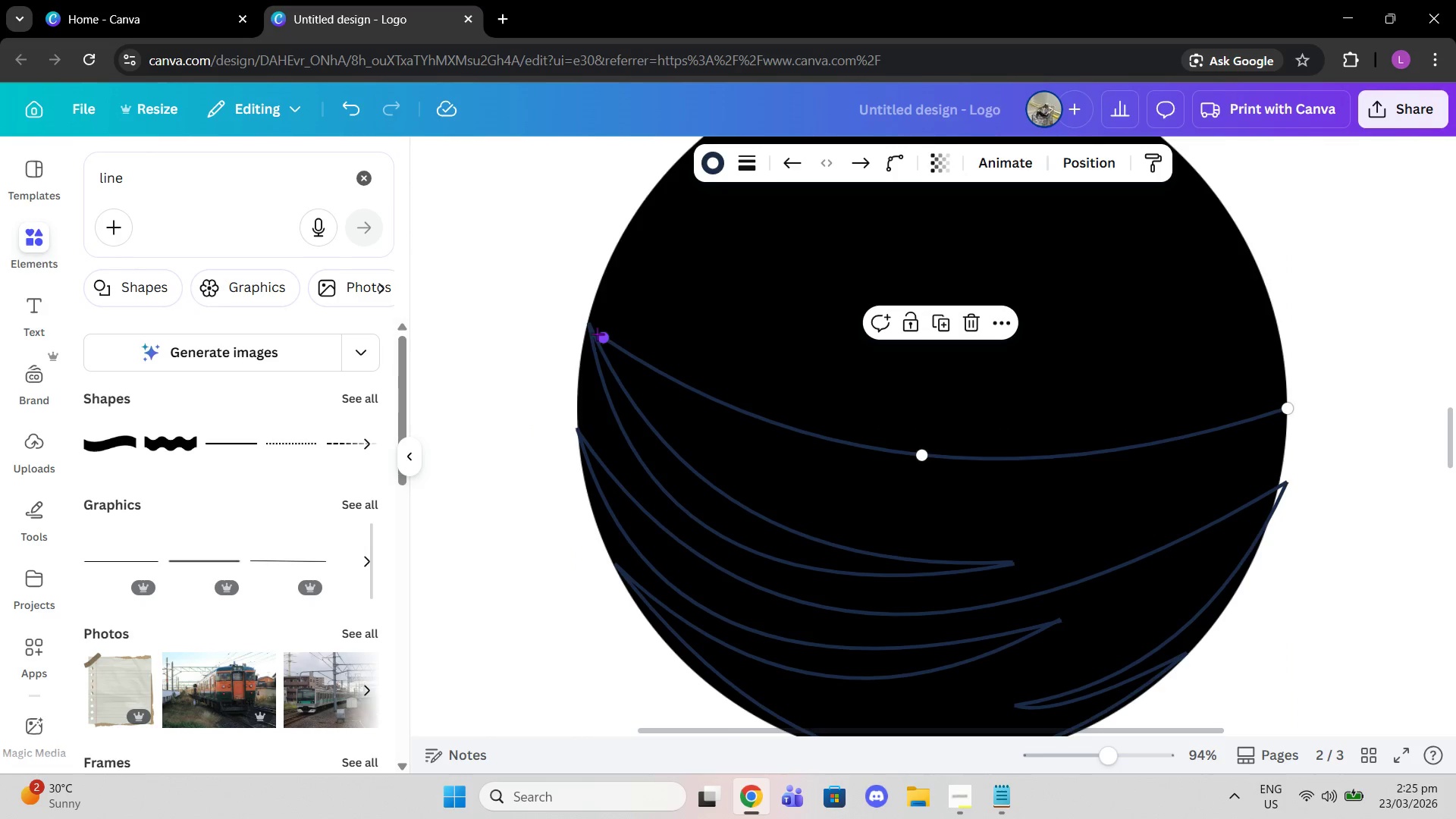 
left_click_drag(start_coordinate=[597, 334], to_coordinate=[1034, 550])
 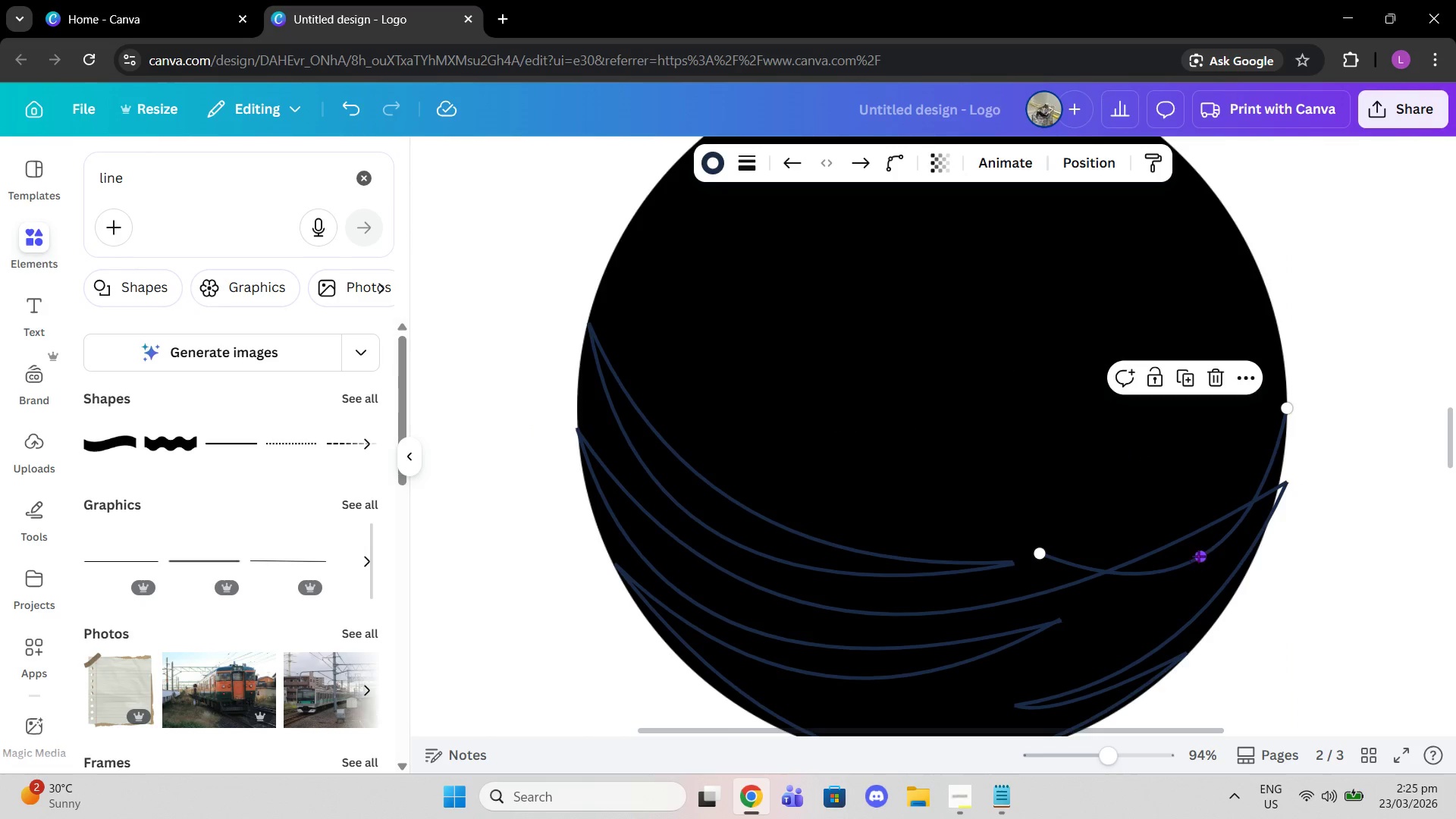 
left_click_drag(start_coordinate=[1198, 556], to_coordinate=[1216, 504])
 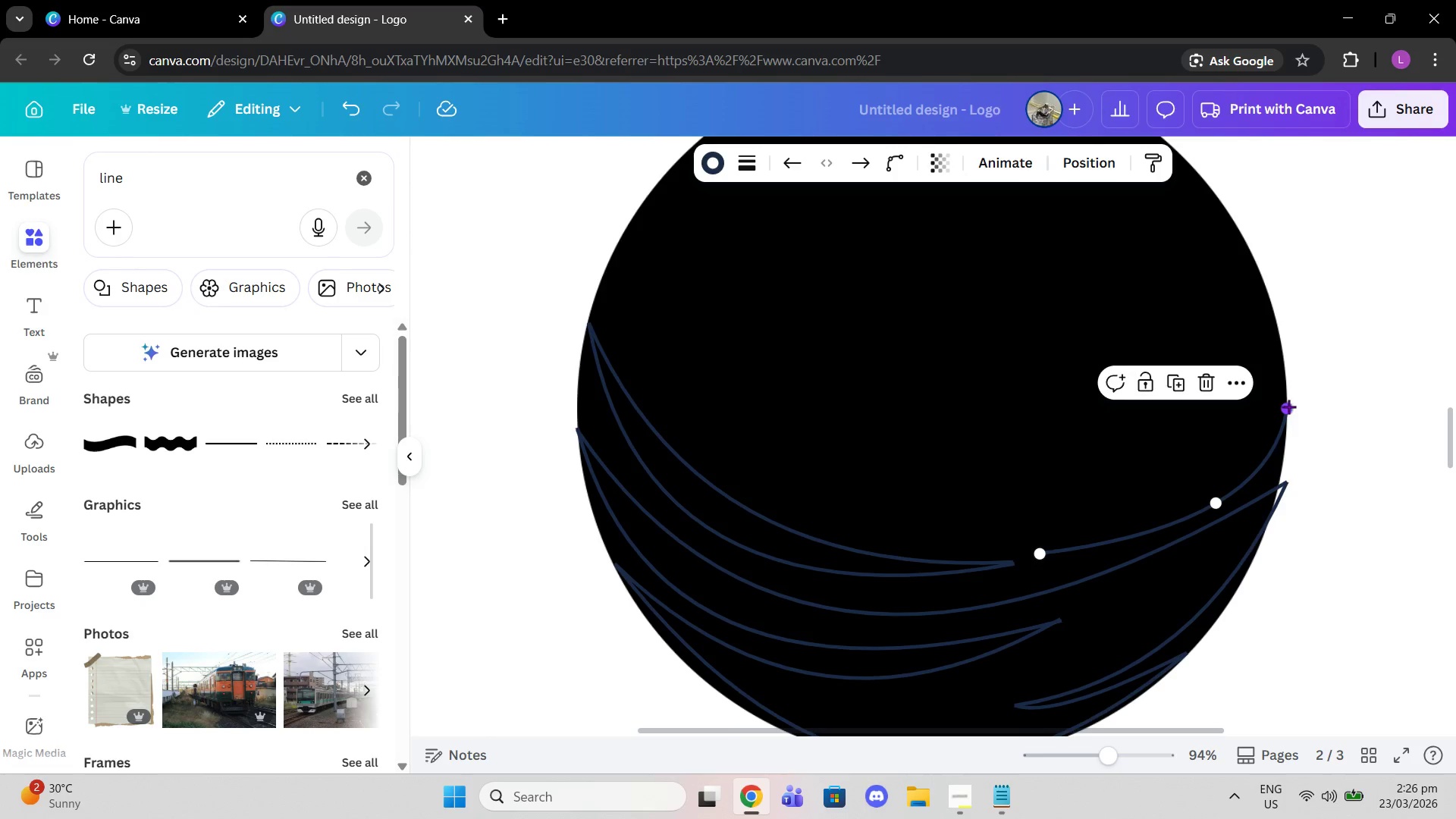 
left_click_drag(start_coordinate=[1288, 406], to_coordinate=[1283, 390])
 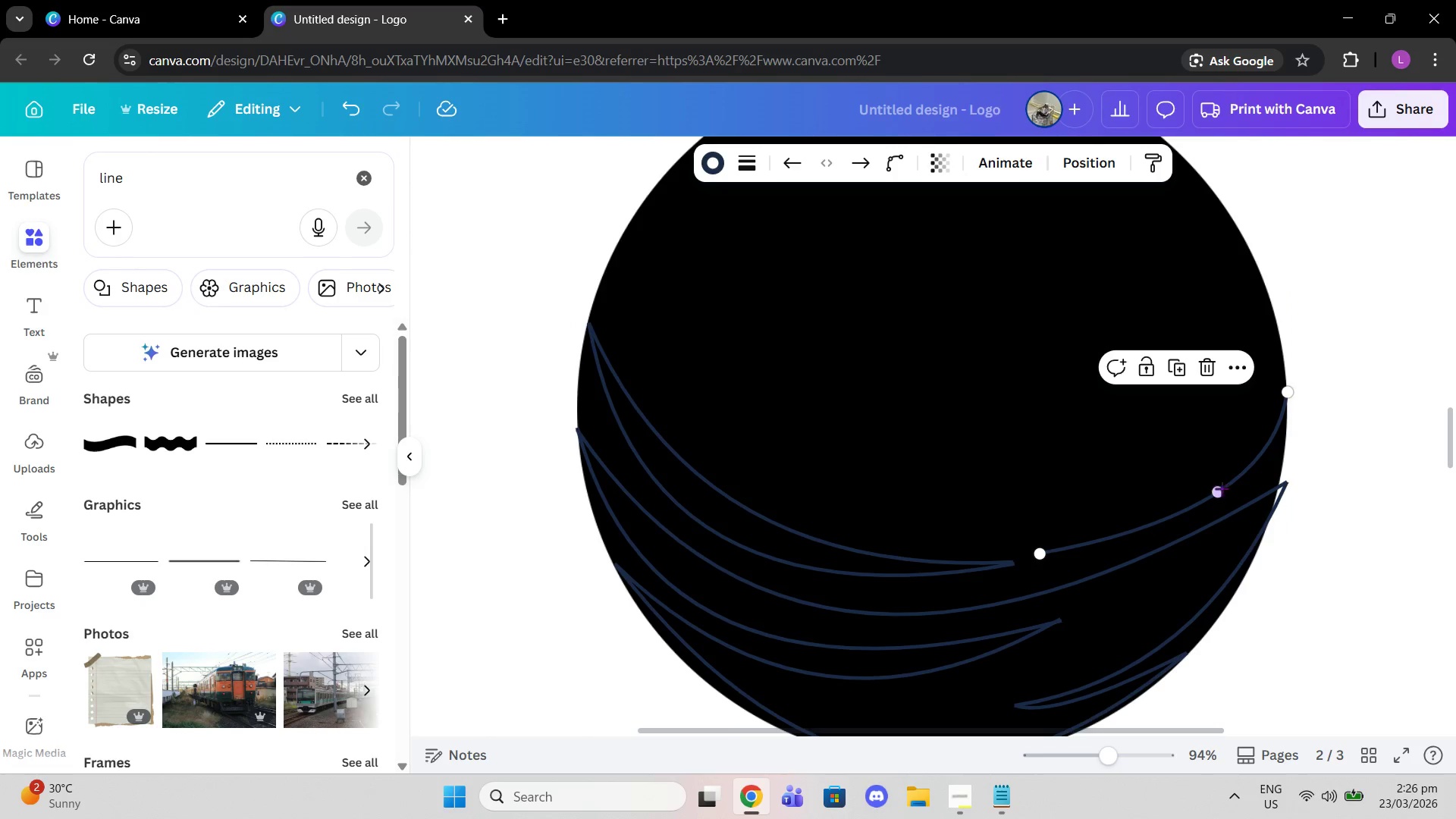 
left_click_drag(start_coordinate=[1219, 491], to_coordinate=[1207, 507])
 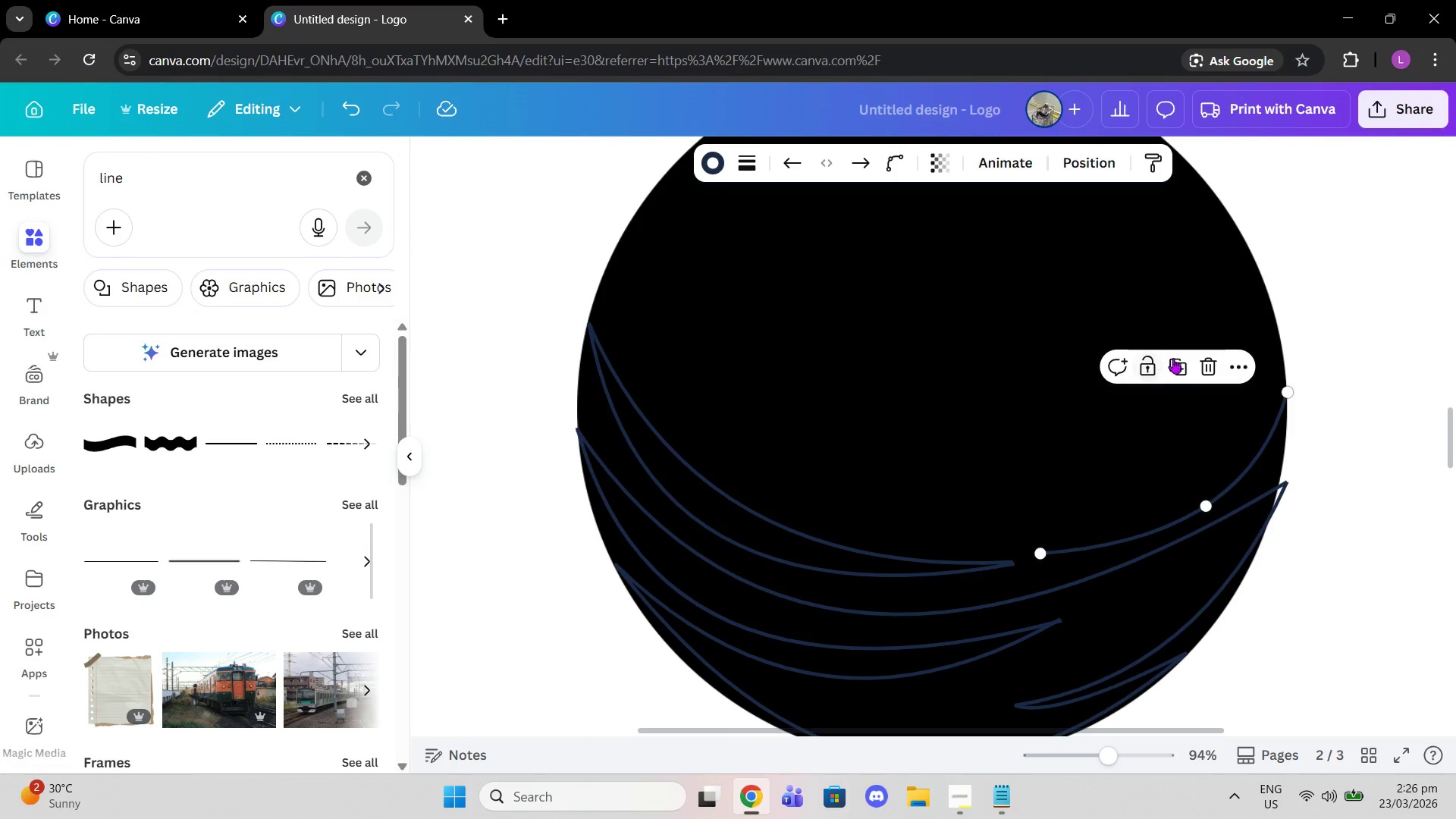 
left_click([1177, 358])
 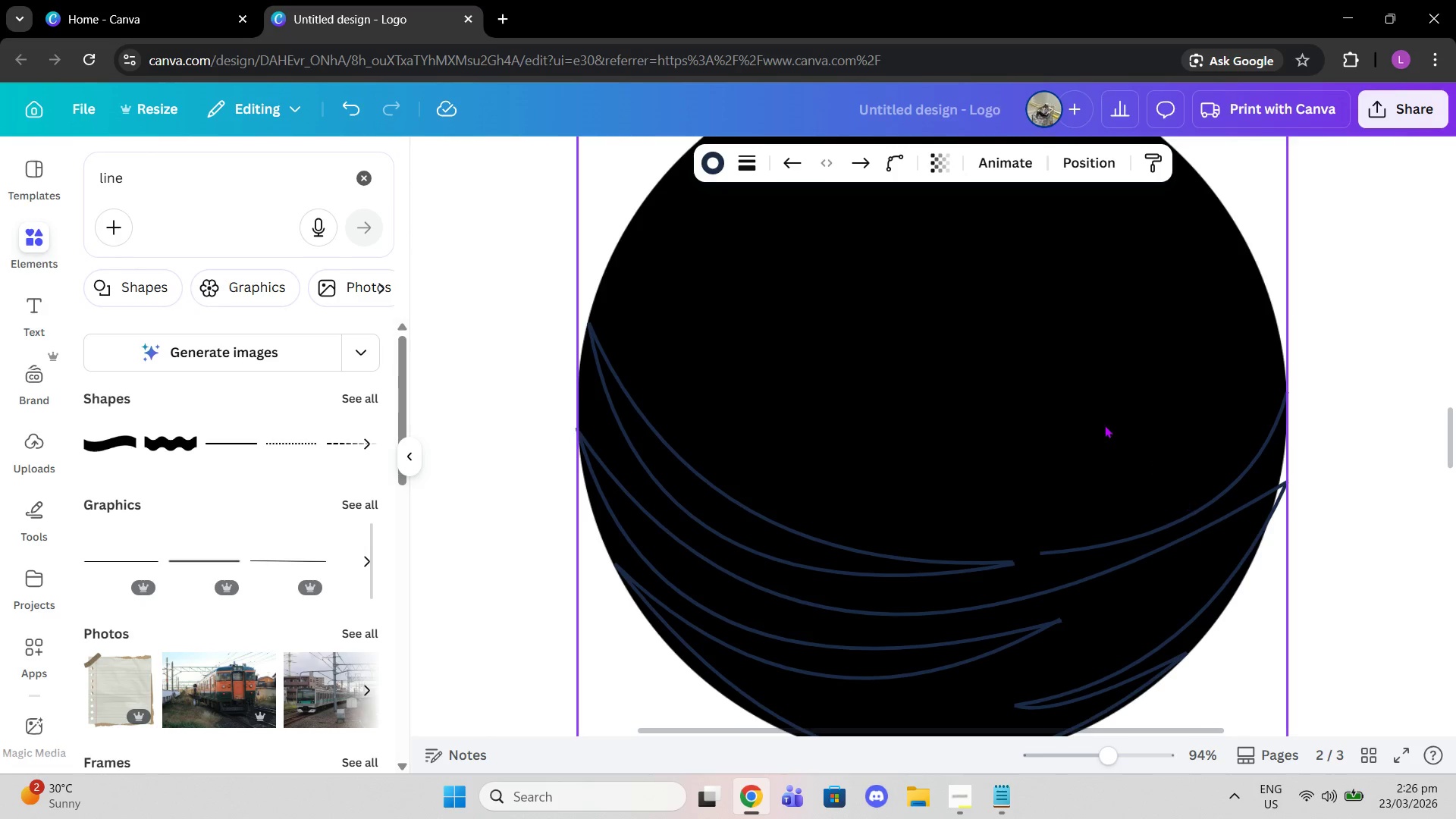 
scroll: coordinate [1097, 424], scroll_direction: down, amount: 3.0
 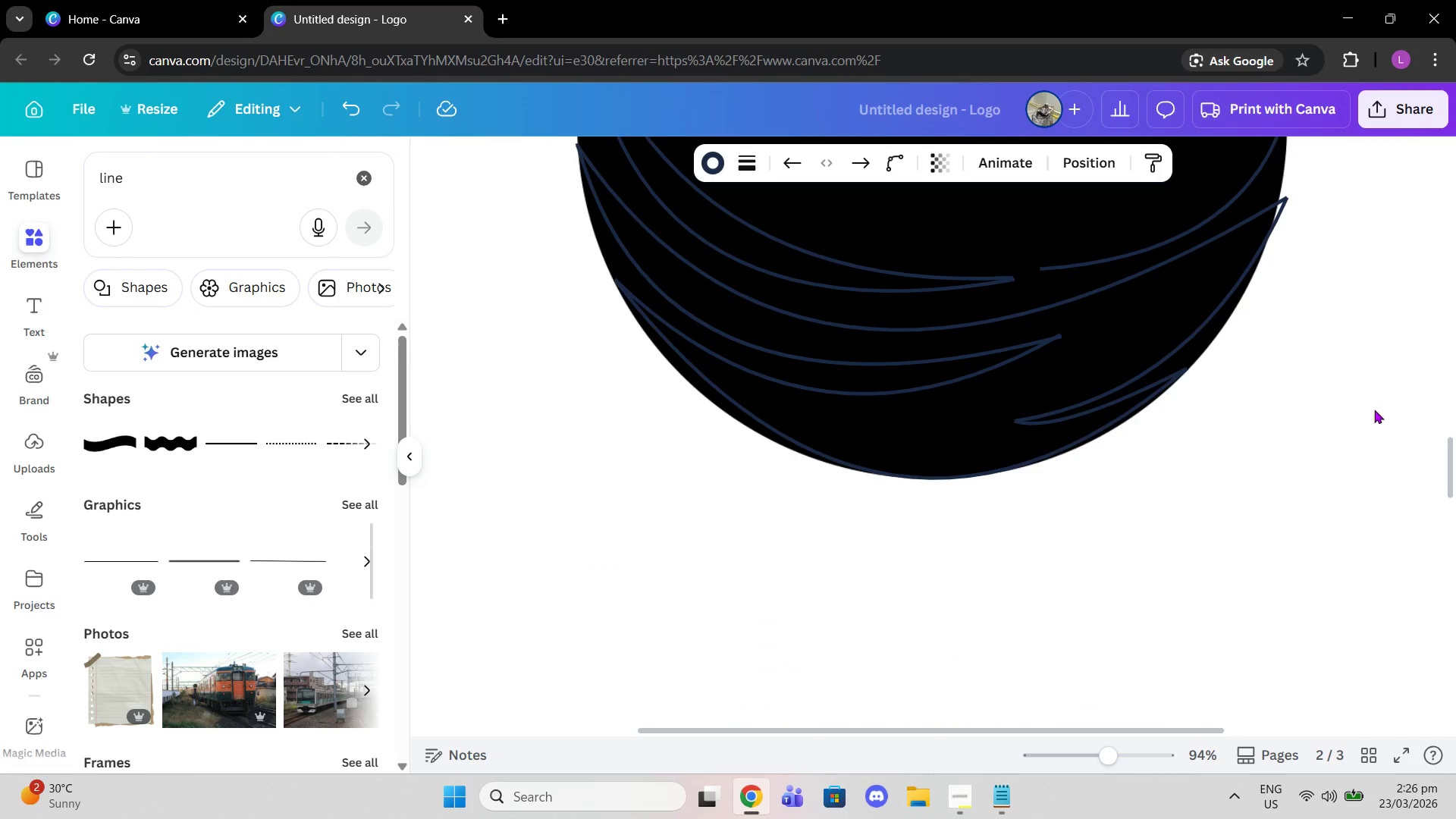 
left_click([1374, 410])
 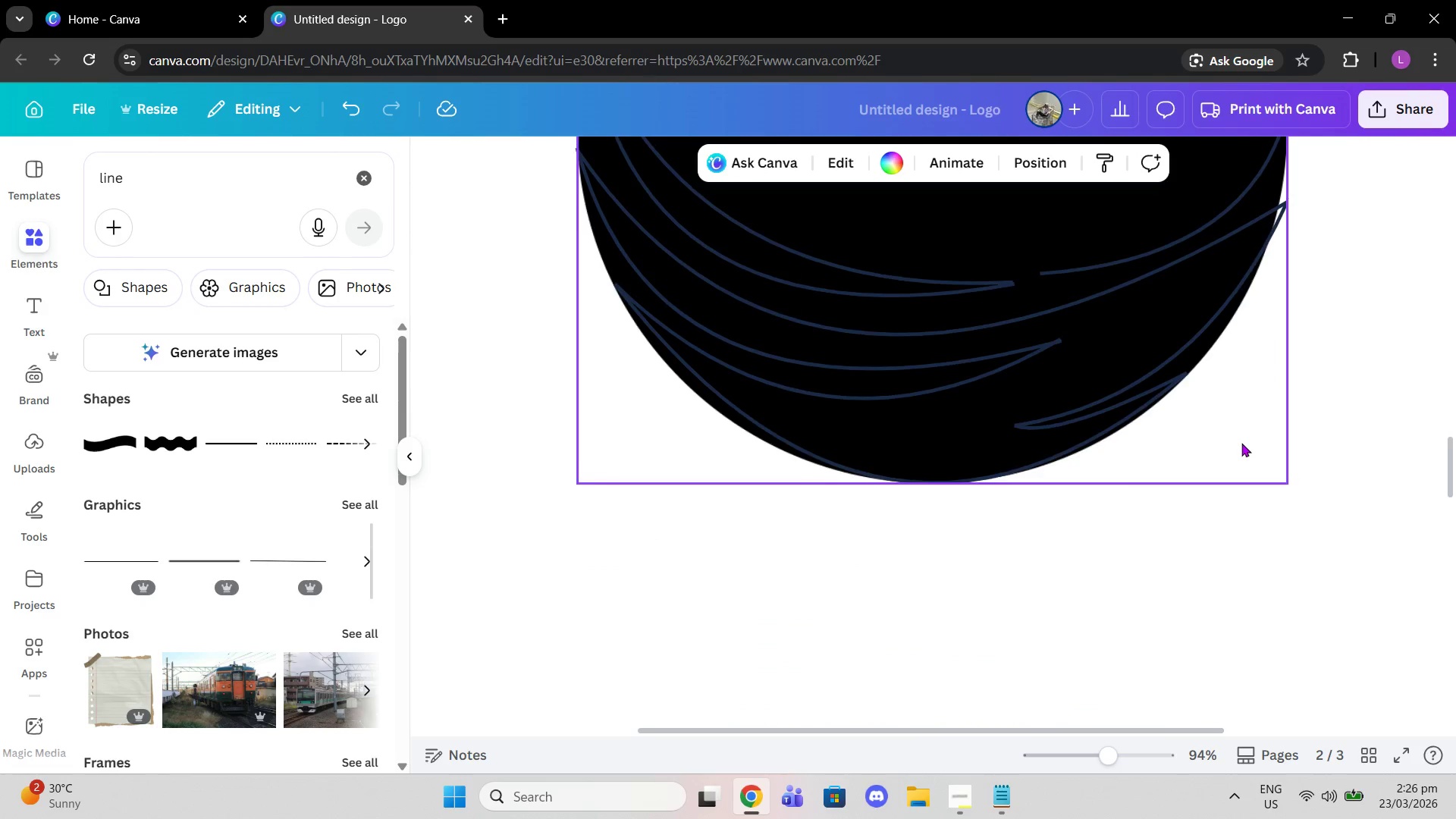 
scroll: coordinate [1241, 442], scroll_direction: up, amount: 4.0
 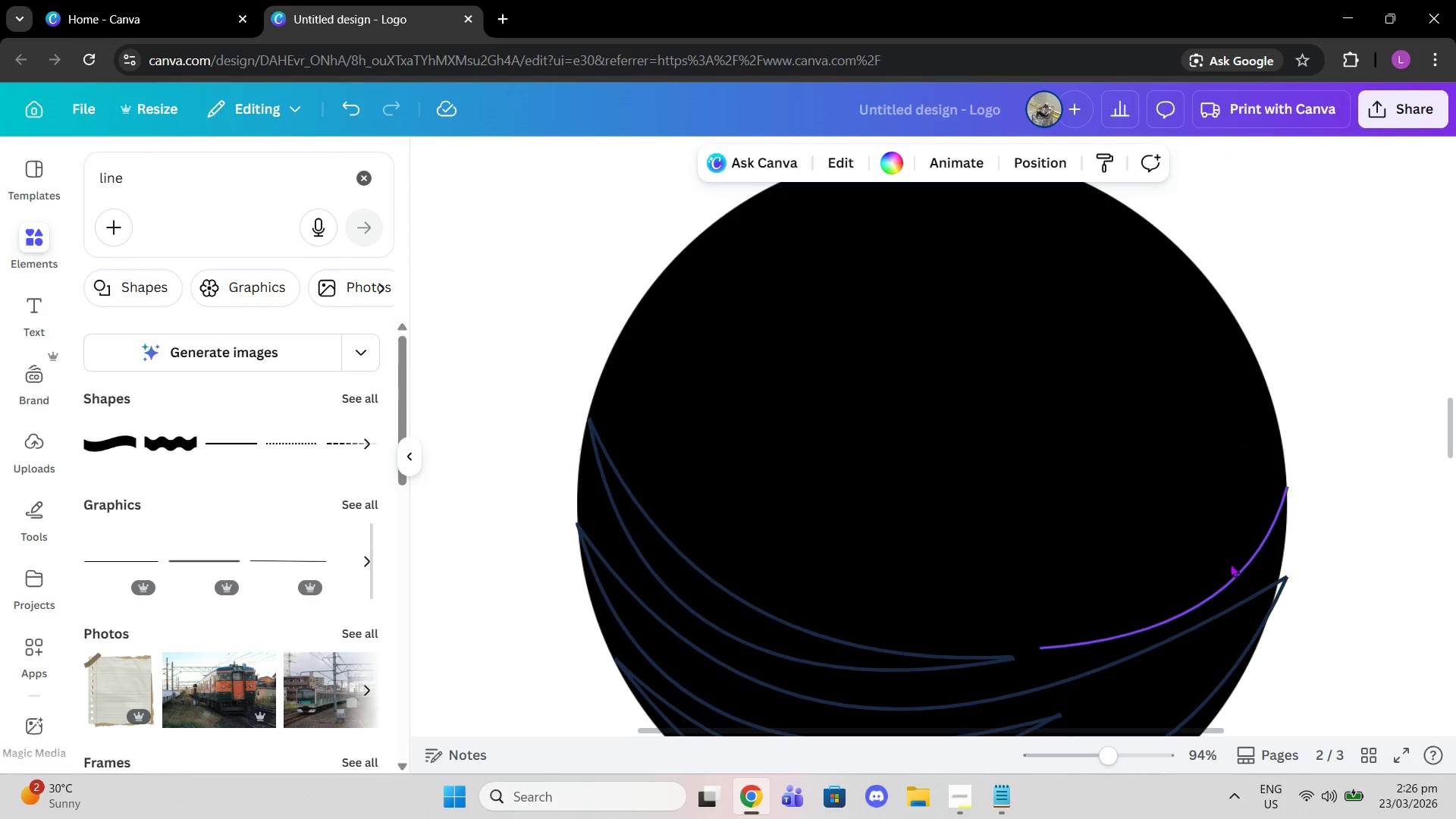 
left_click([1230, 567])
 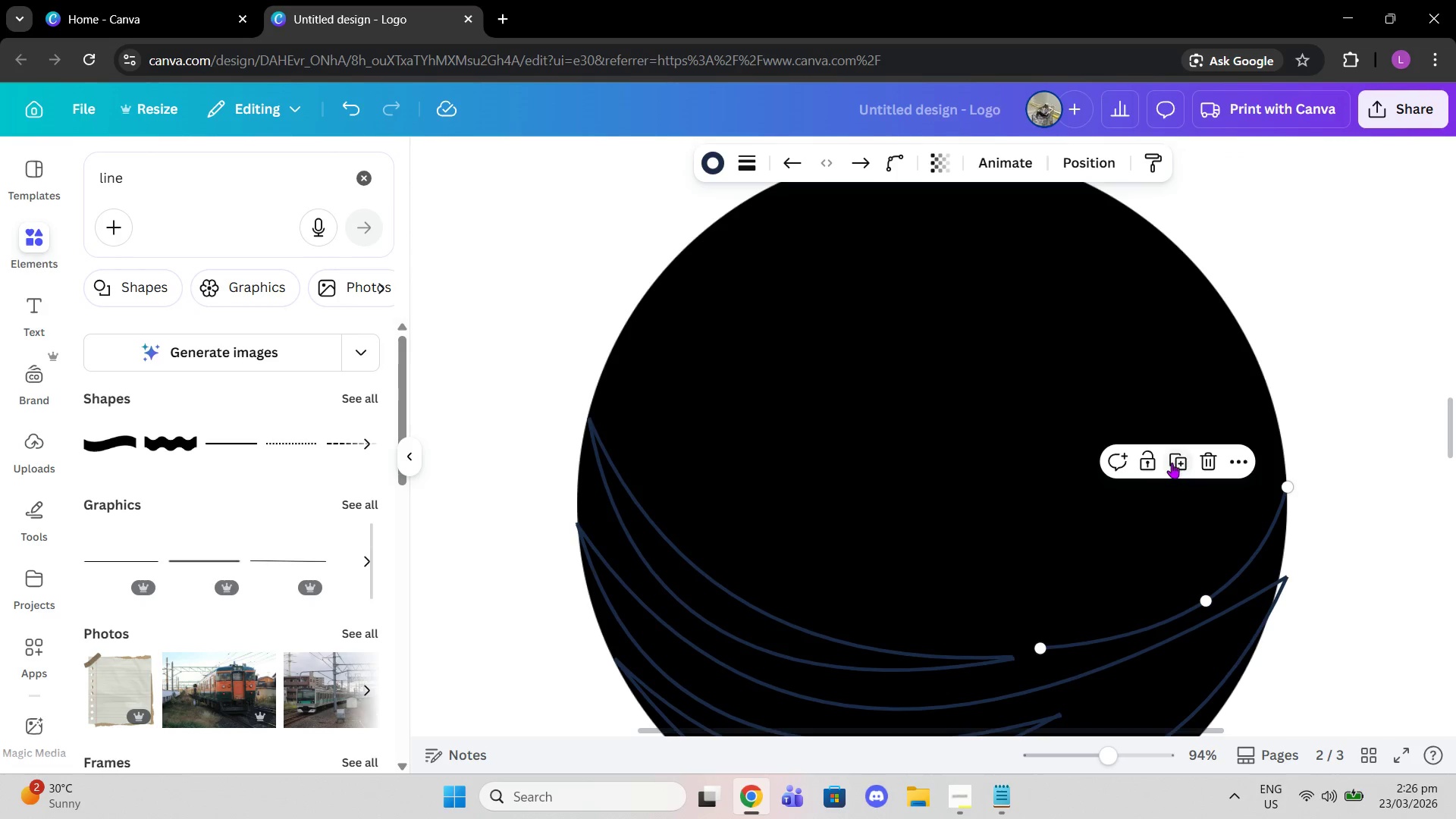 
left_click([1172, 463])
 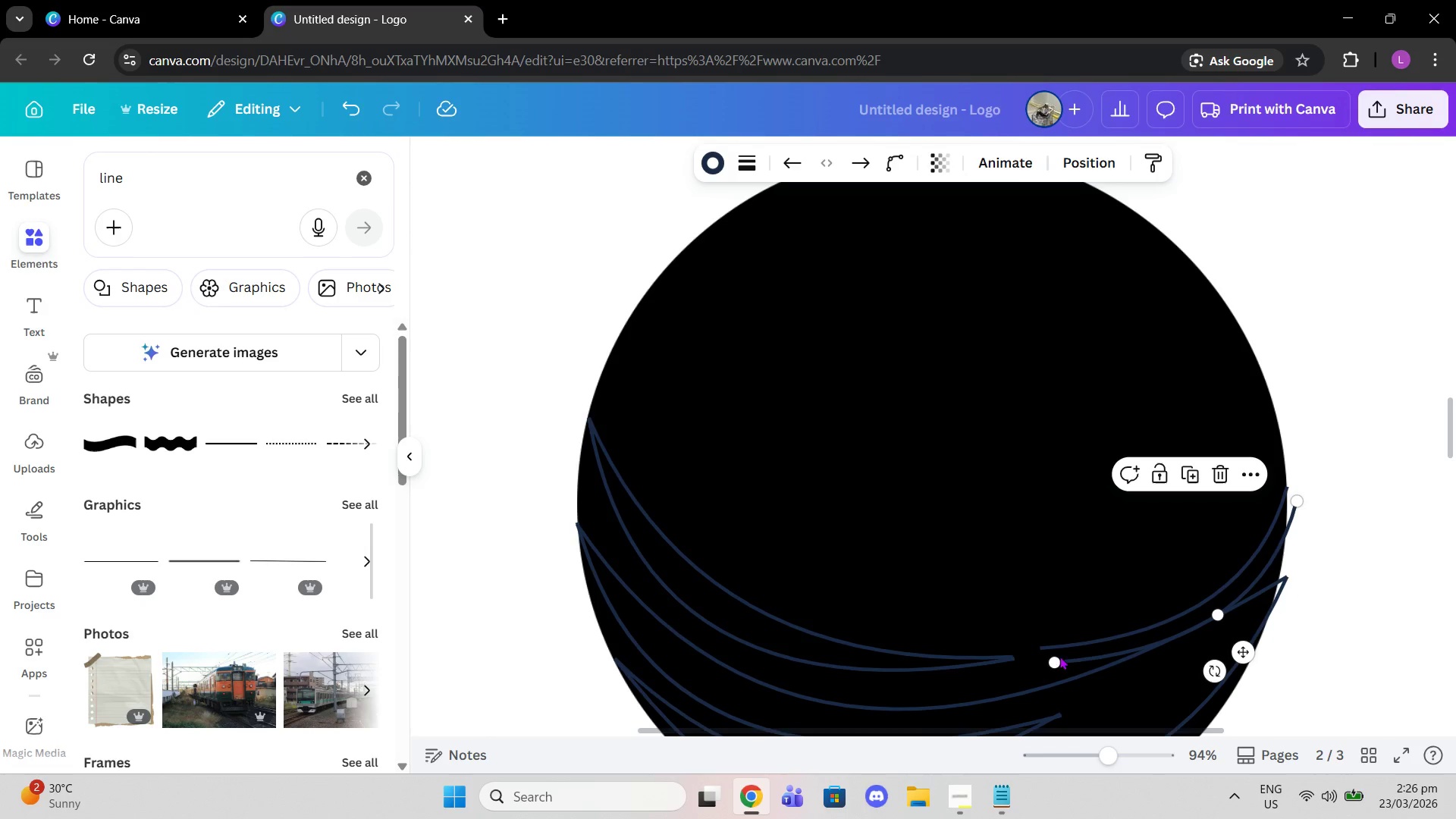 
left_click_drag(start_coordinate=[1053, 664], to_coordinate=[1038, 648])
 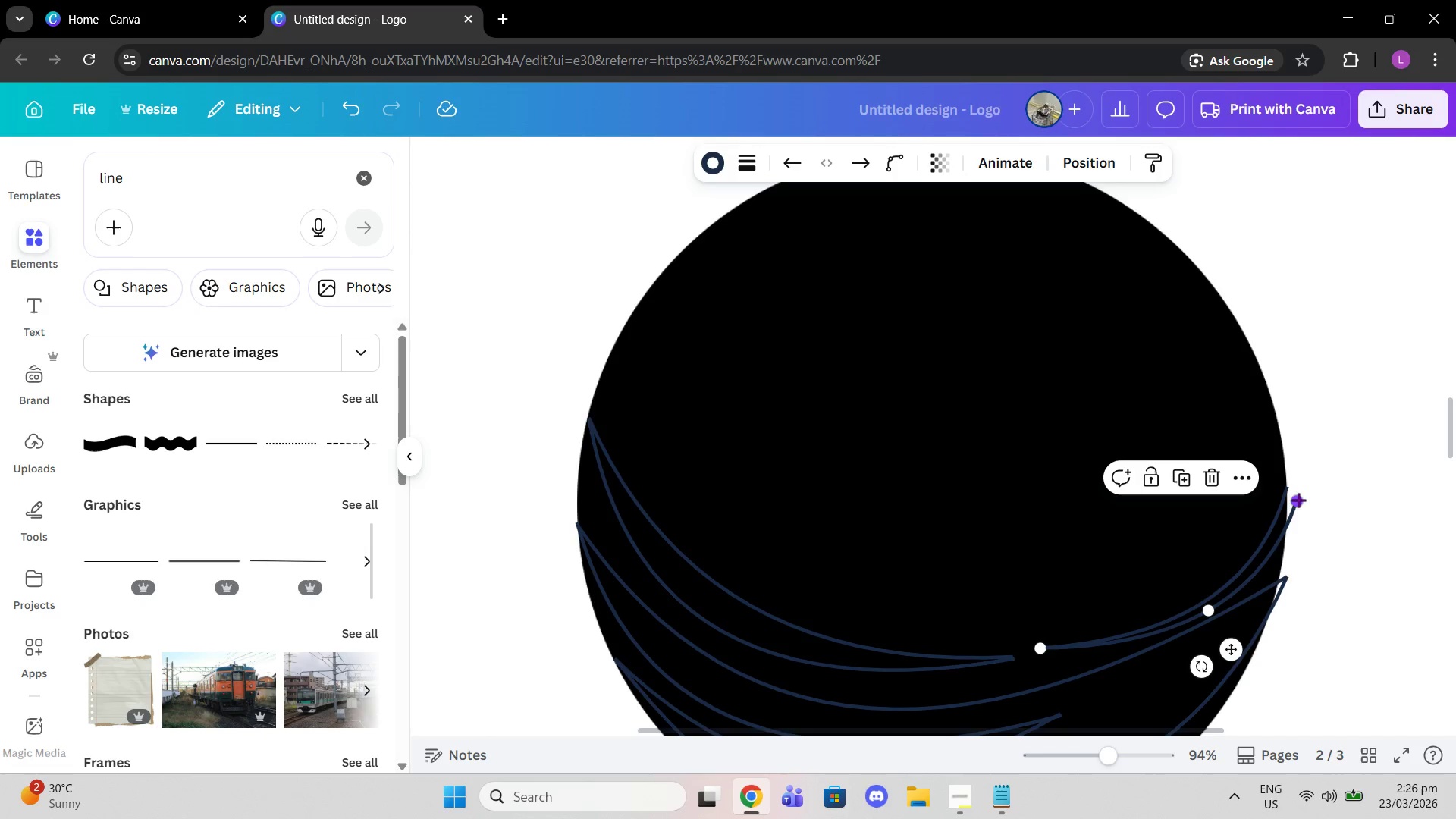 
left_click_drag(start_coordinate=[1298, 500], to_coordinate=[1287, 485])
 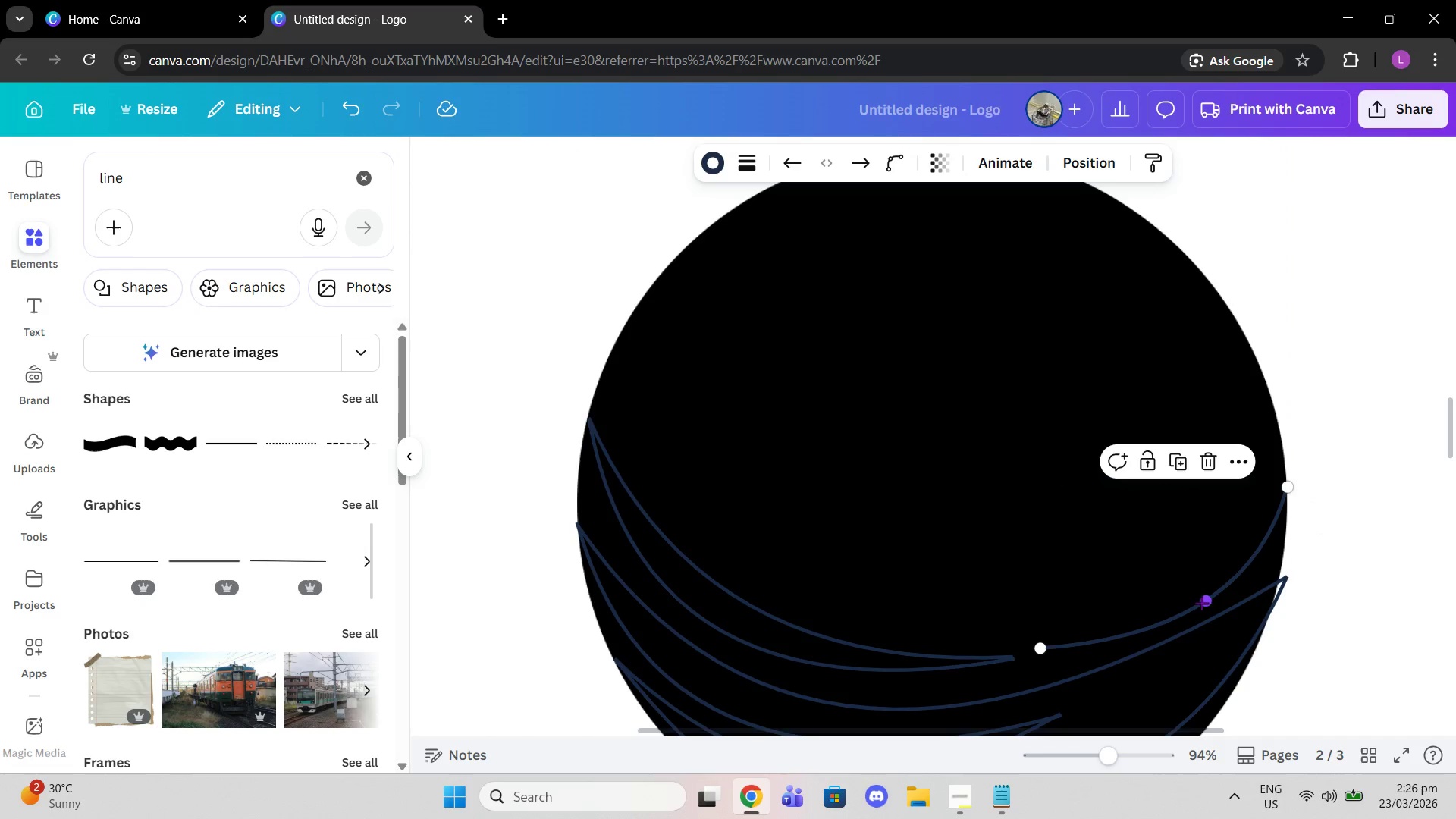 
left_click_drag(start_coordinate=[1199, 601], to_coordinate=[1169, 594])
 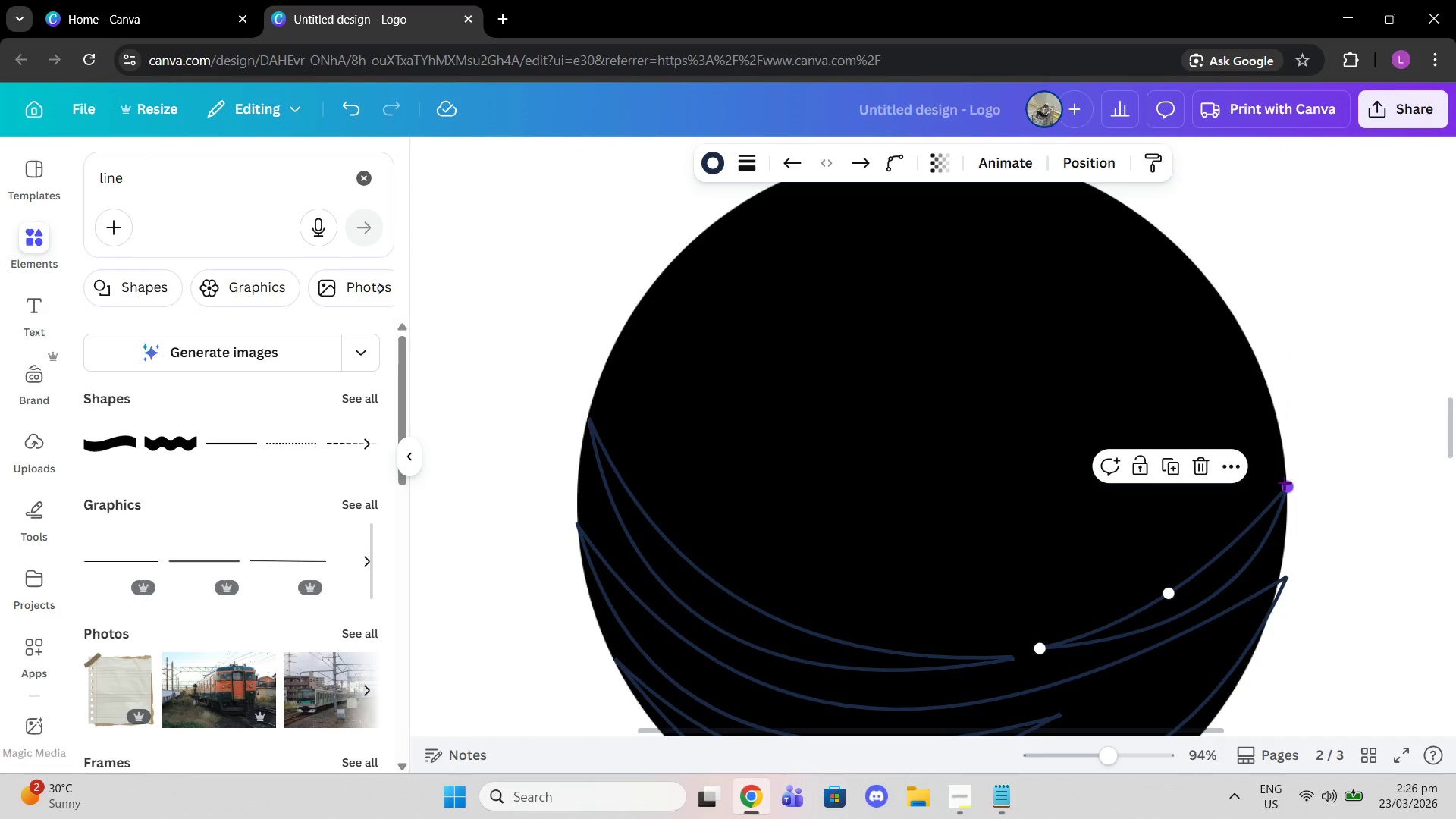 
left_click_drag(start_coordinate=[1284, 482], to_coordinate=[1282, 472])
 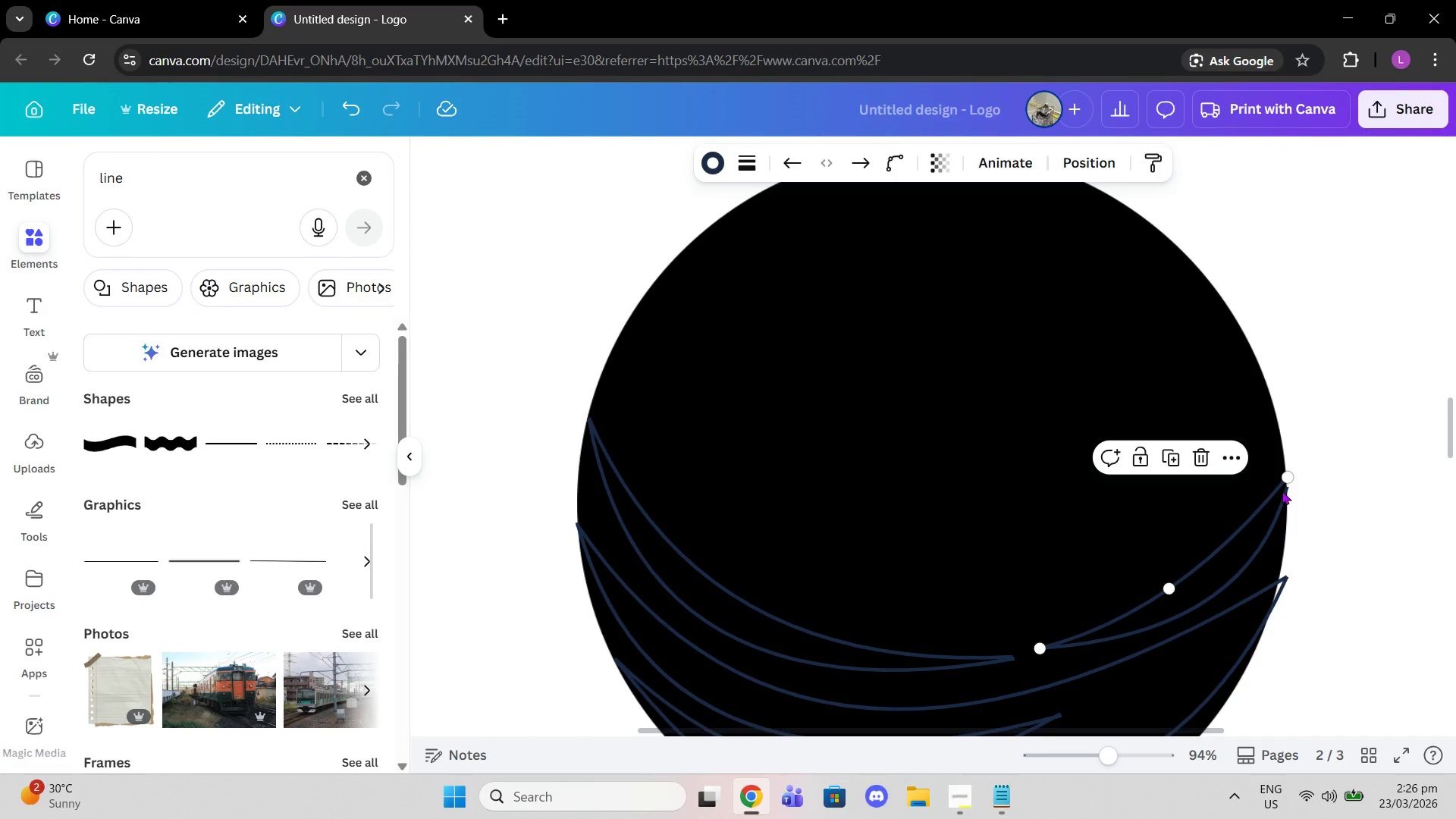 
left_click([1282, 491])
 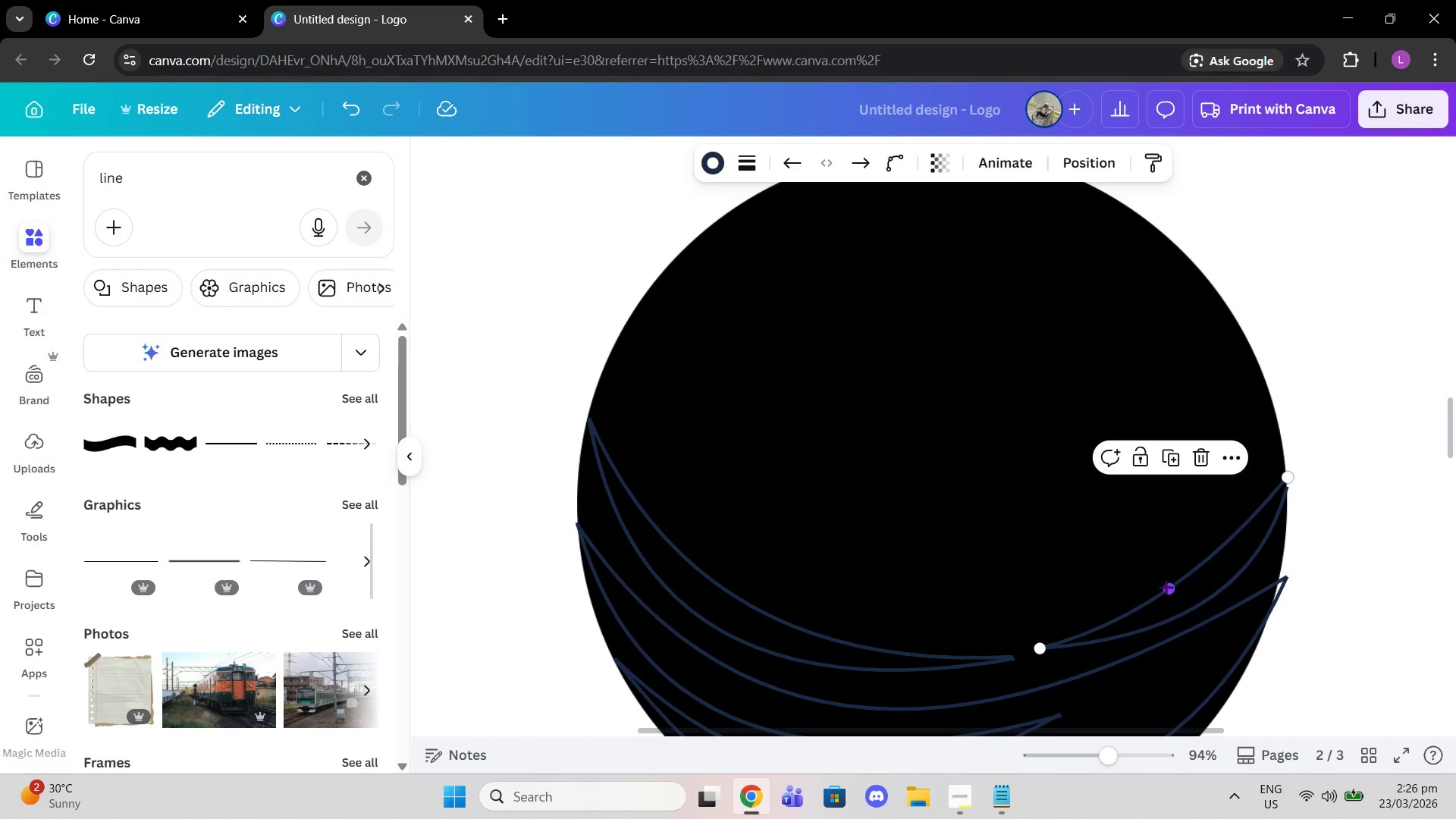 
left_click_drag(start_coordinate=[1167, 589], to_coordinate=[1216, 567])
 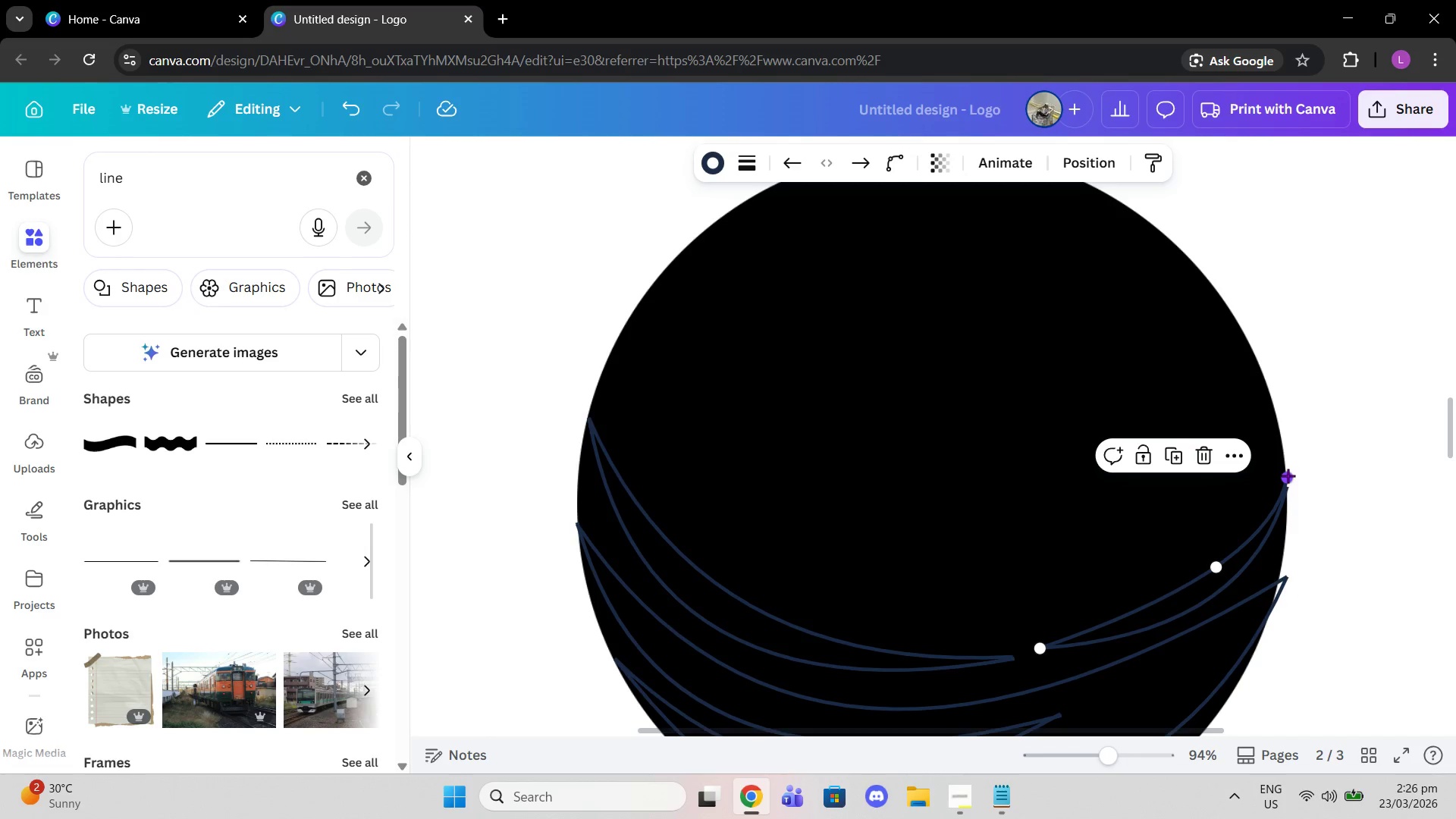 
left_click_drag(start_coordinate=[1288, 475], to_coordinate=[1281, 485])
 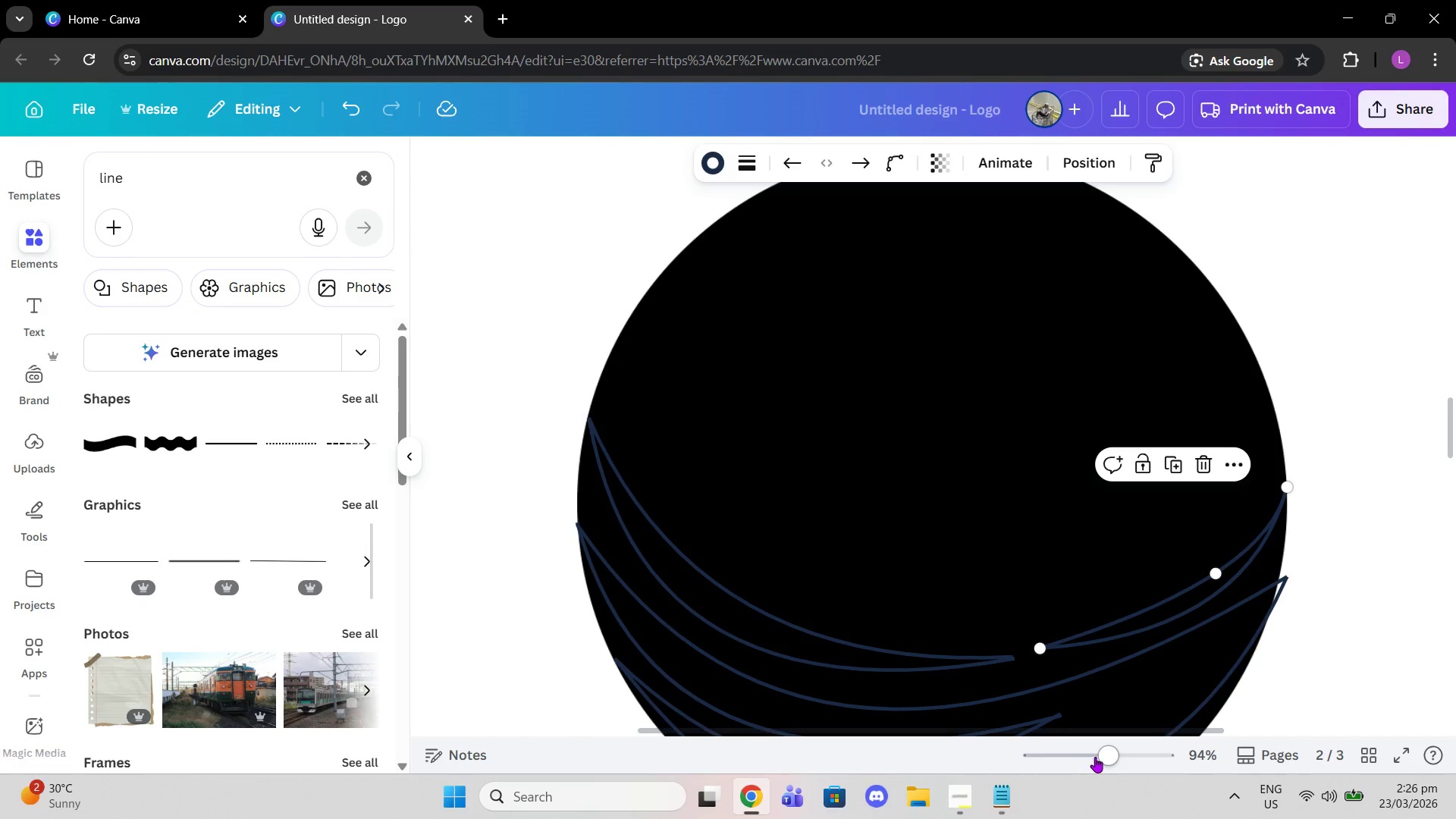 
left_click_drag(start_coordinate=[1098, 758], to_coordinate=[1157, 757])
 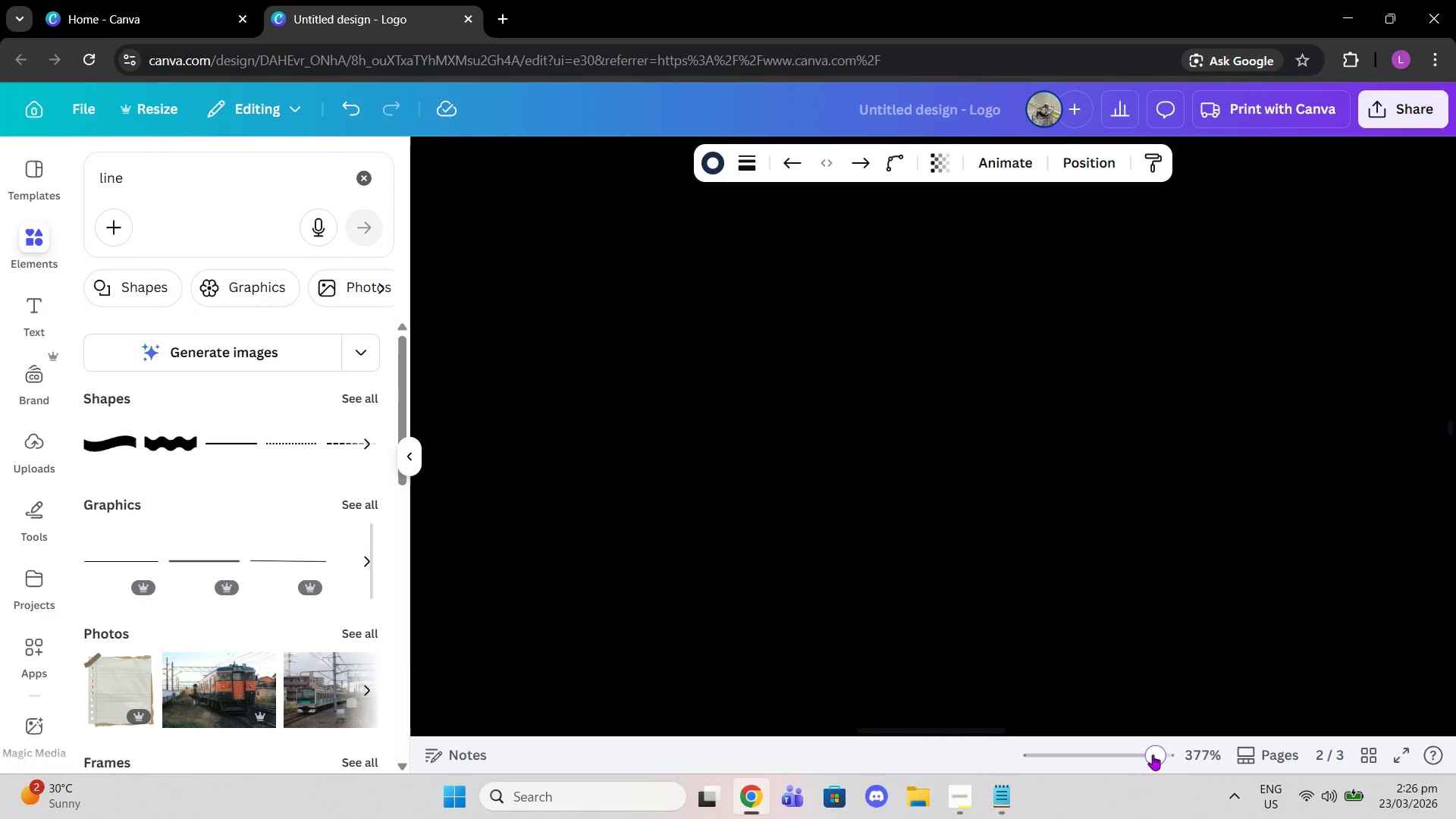 
left_click_drag(start_coordinate=[1158, 755], to_coordinate=[1114, 754])
 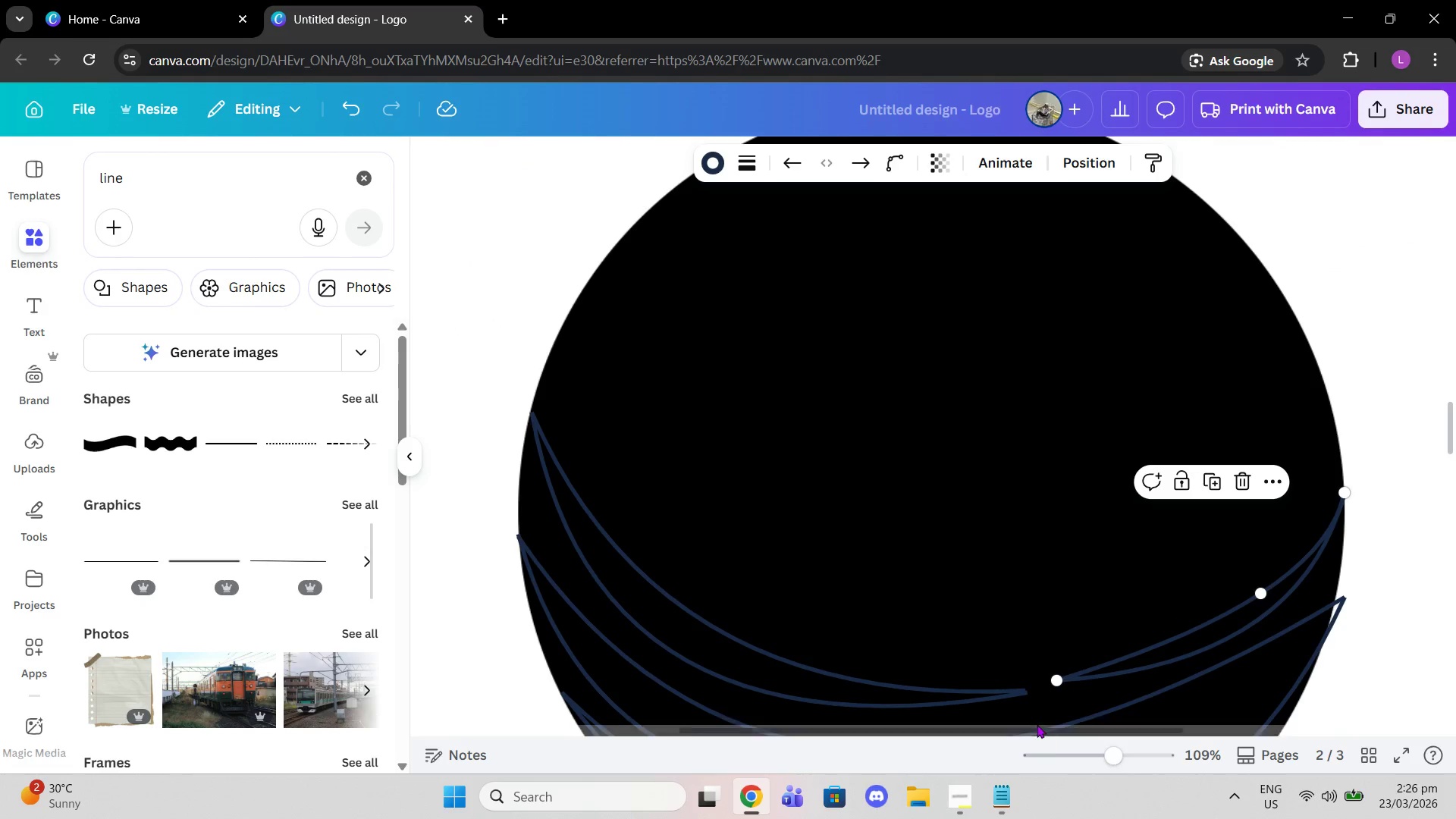 
left_click_drag(start_coordinate=[1034, 723], to_coordinate=[1049, 723])
 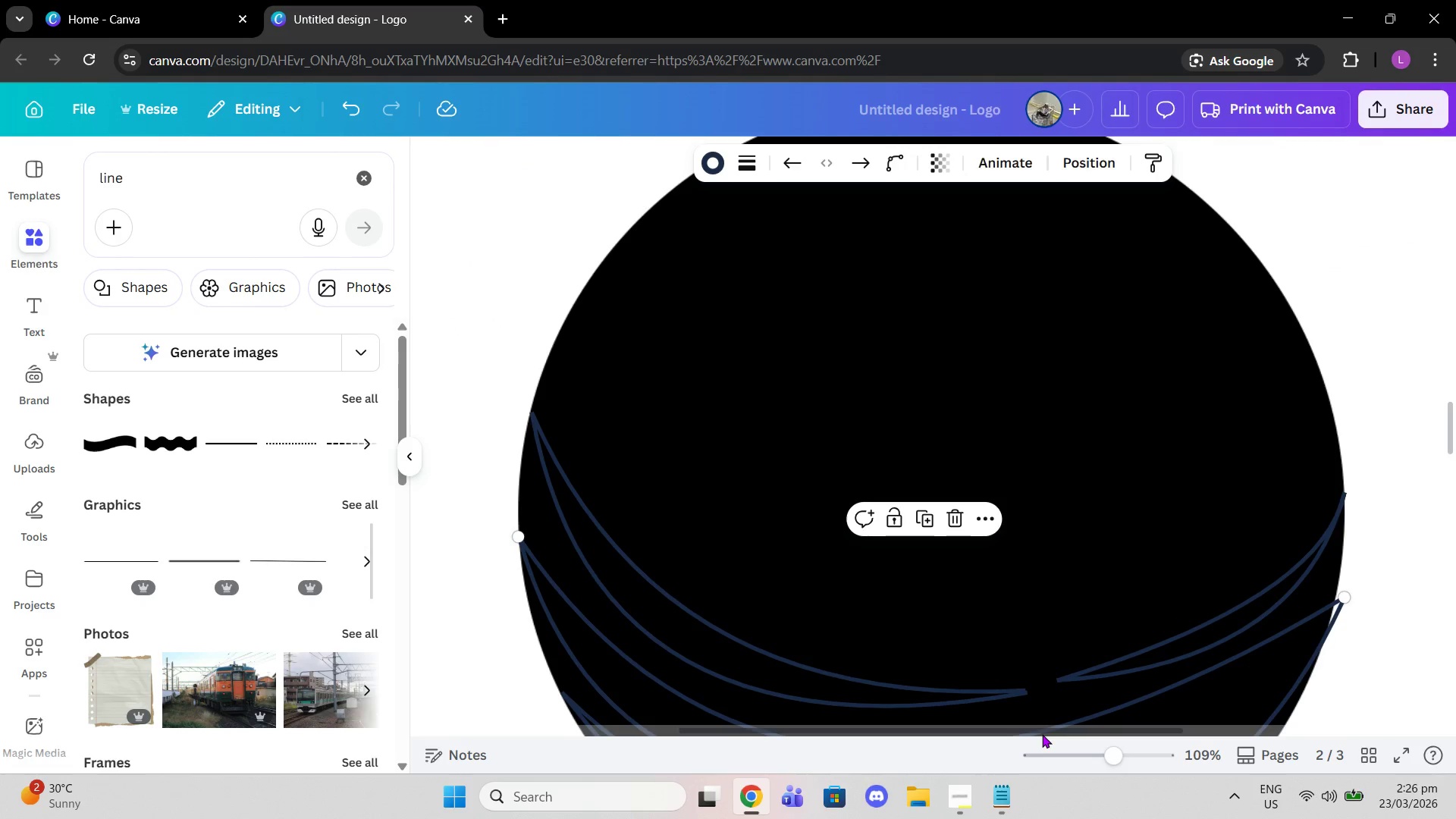 
left_click_drag(start_coordinate=[1042, 734], to_coordinate=[1062, 734])
 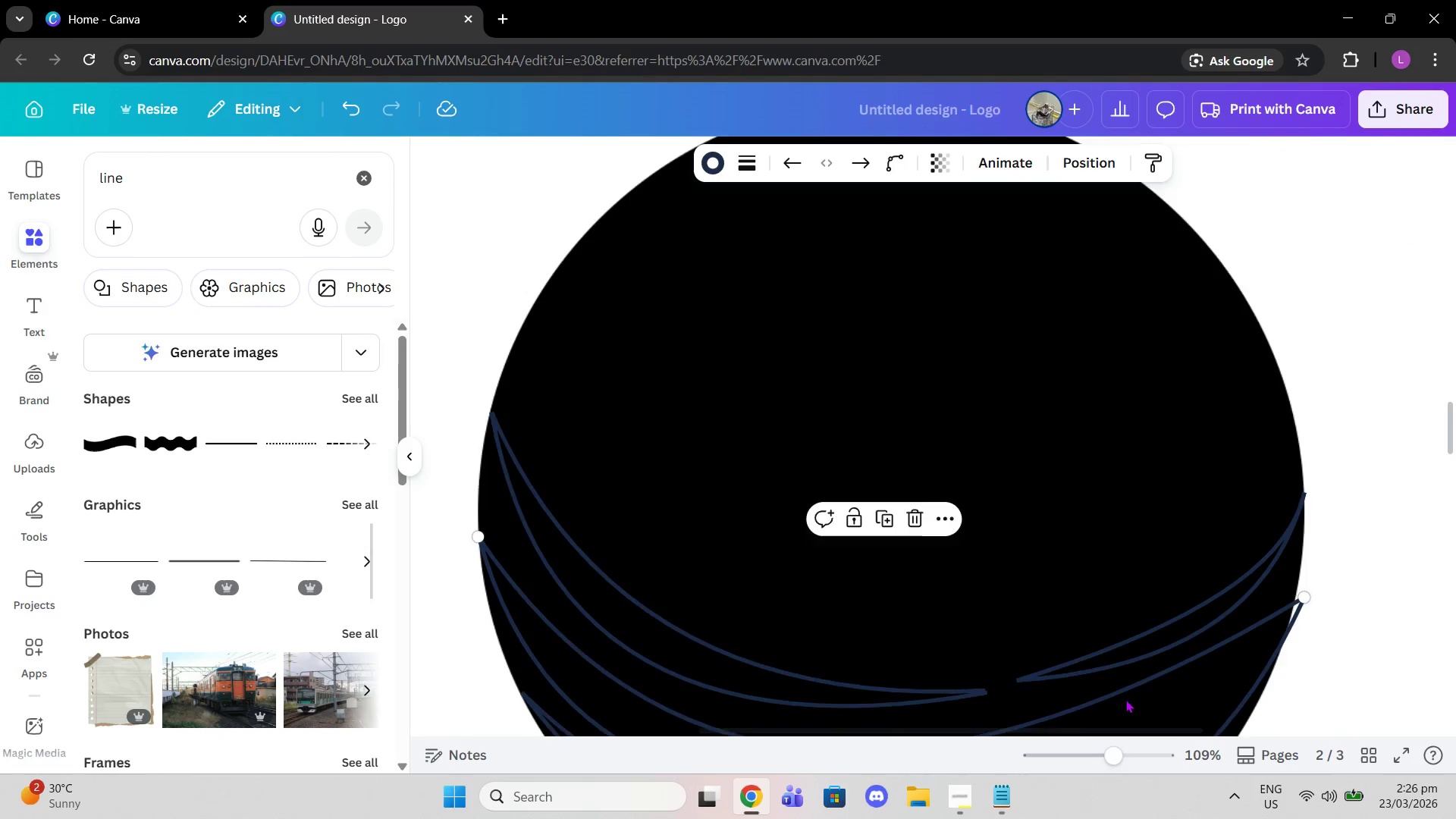 
scroll: coordinate [1125, 699], scroll_direction: down, amount: 2.0
 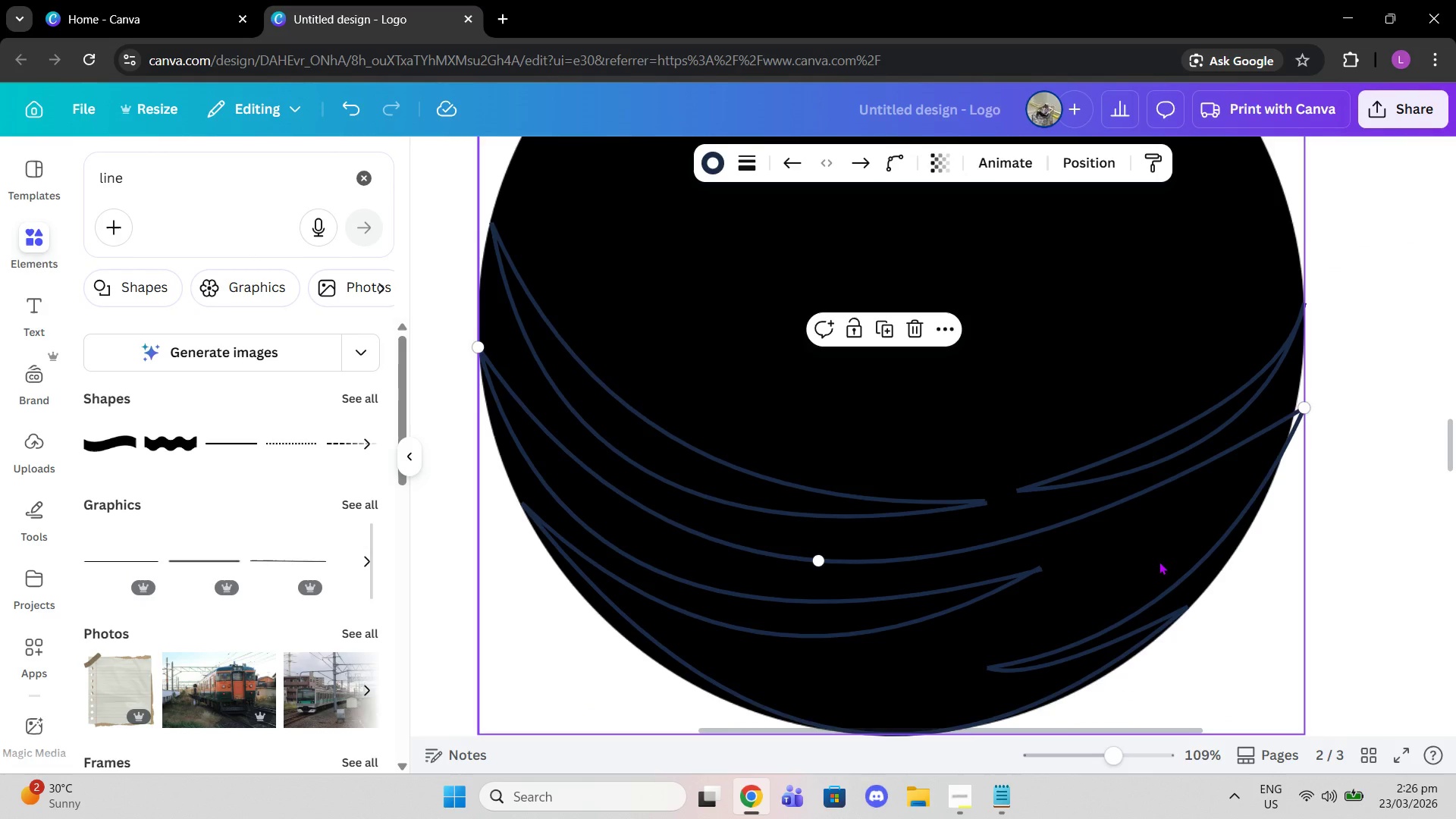 
key(Control+Z)
 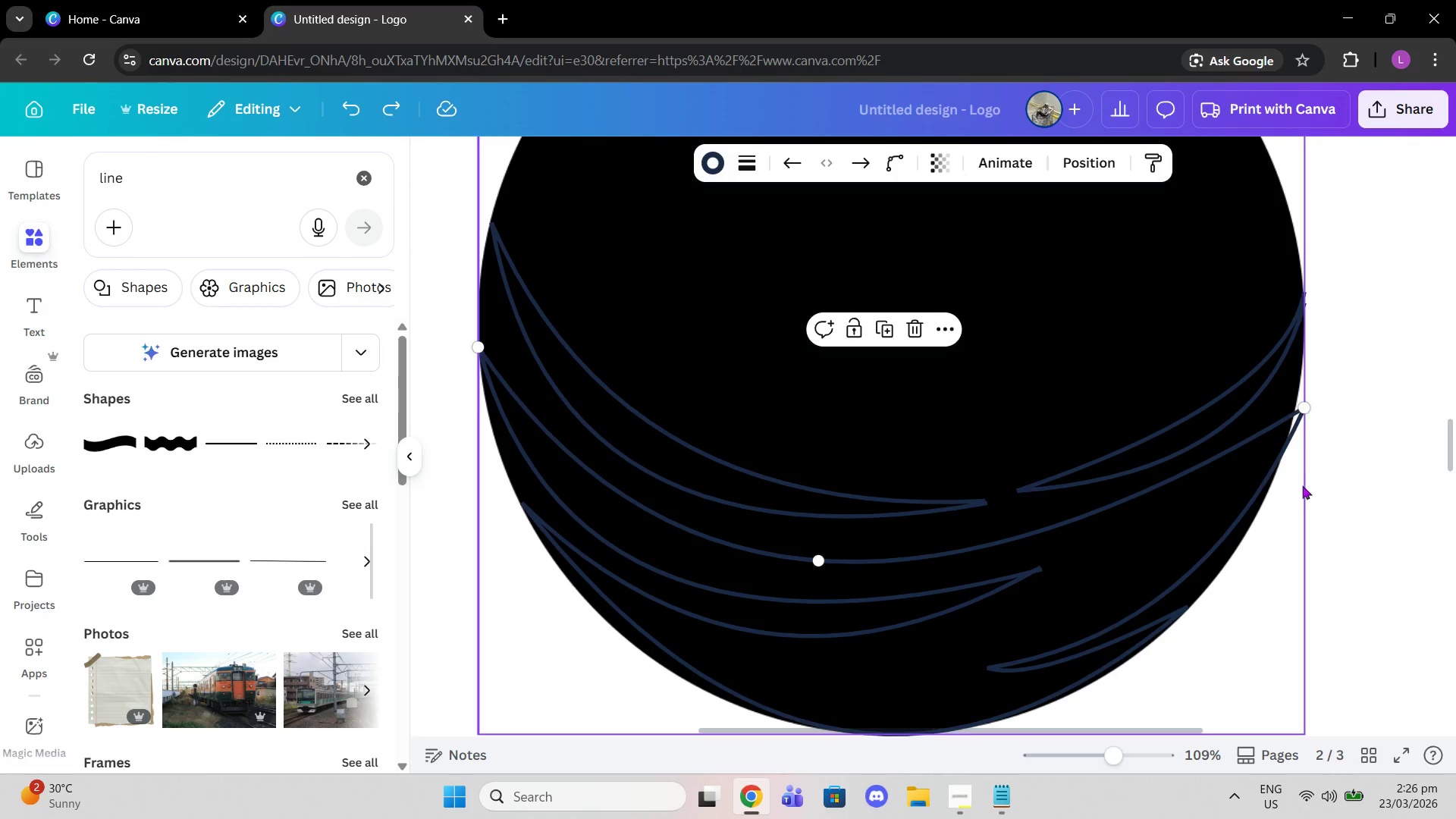 
left_click([1327, 478])
 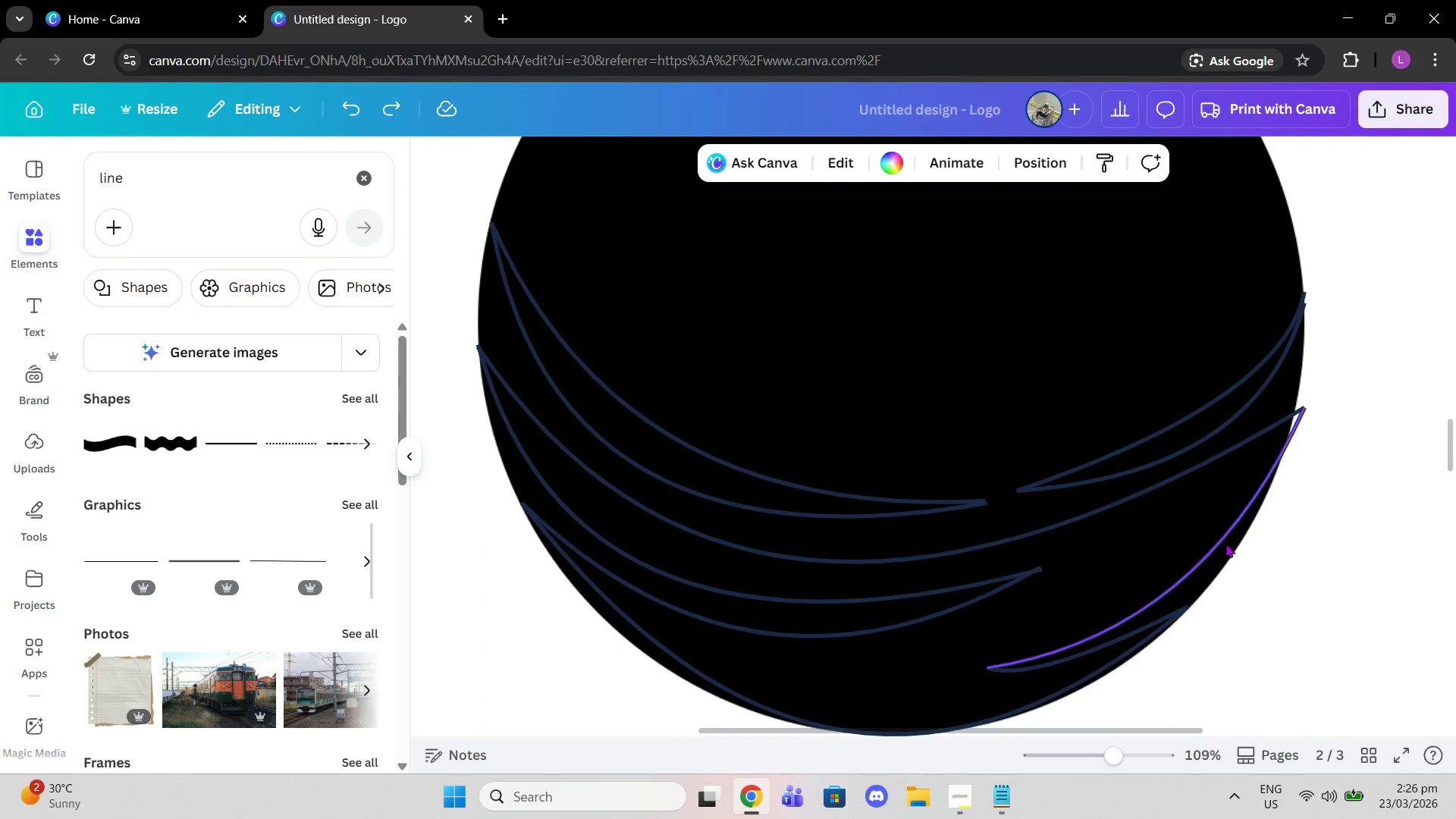 
left_click([1225, 544])
 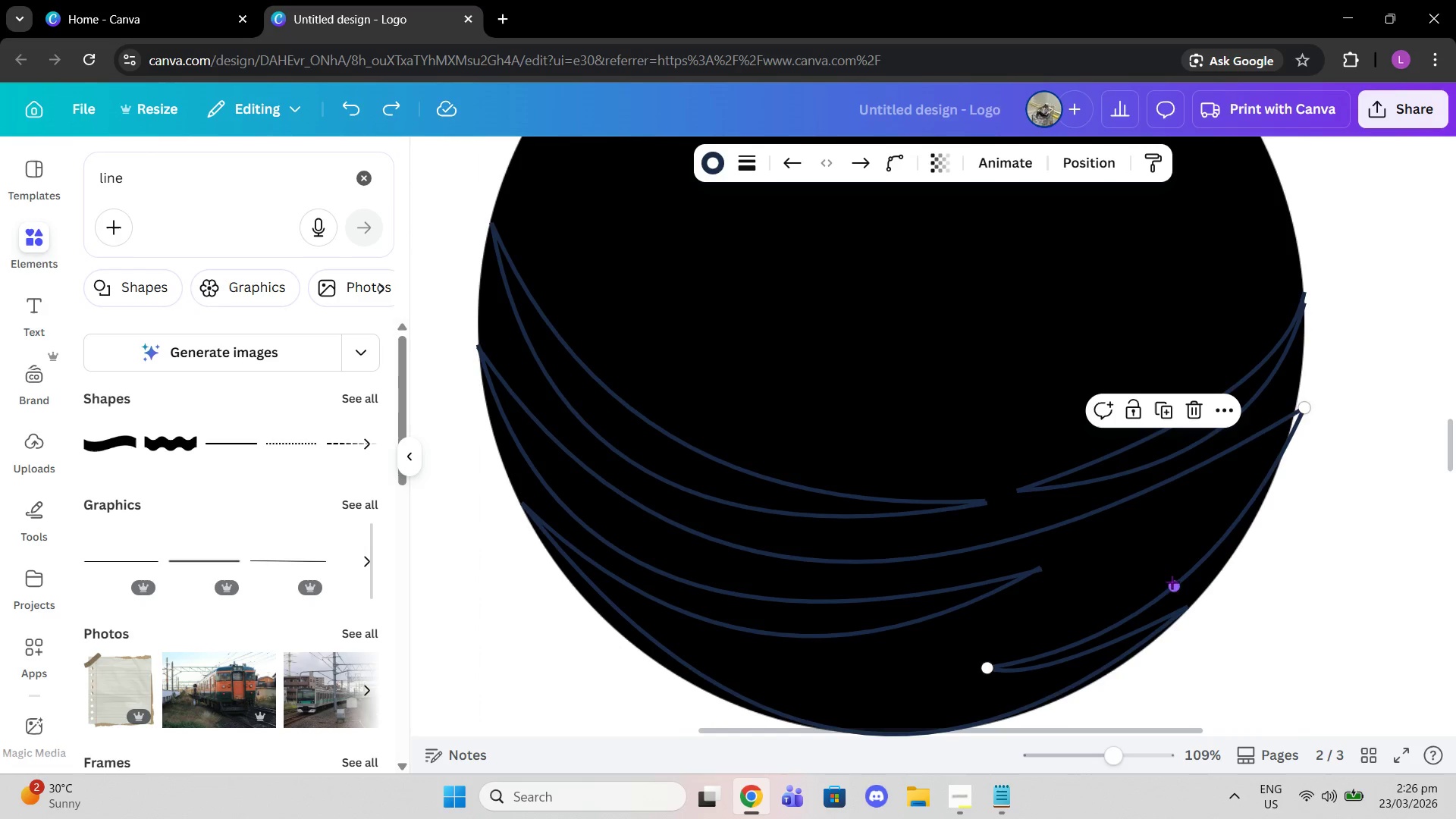 
left_click_drag(start_coordinate=[1172, 584], to_coordinate=[1169, 575])
 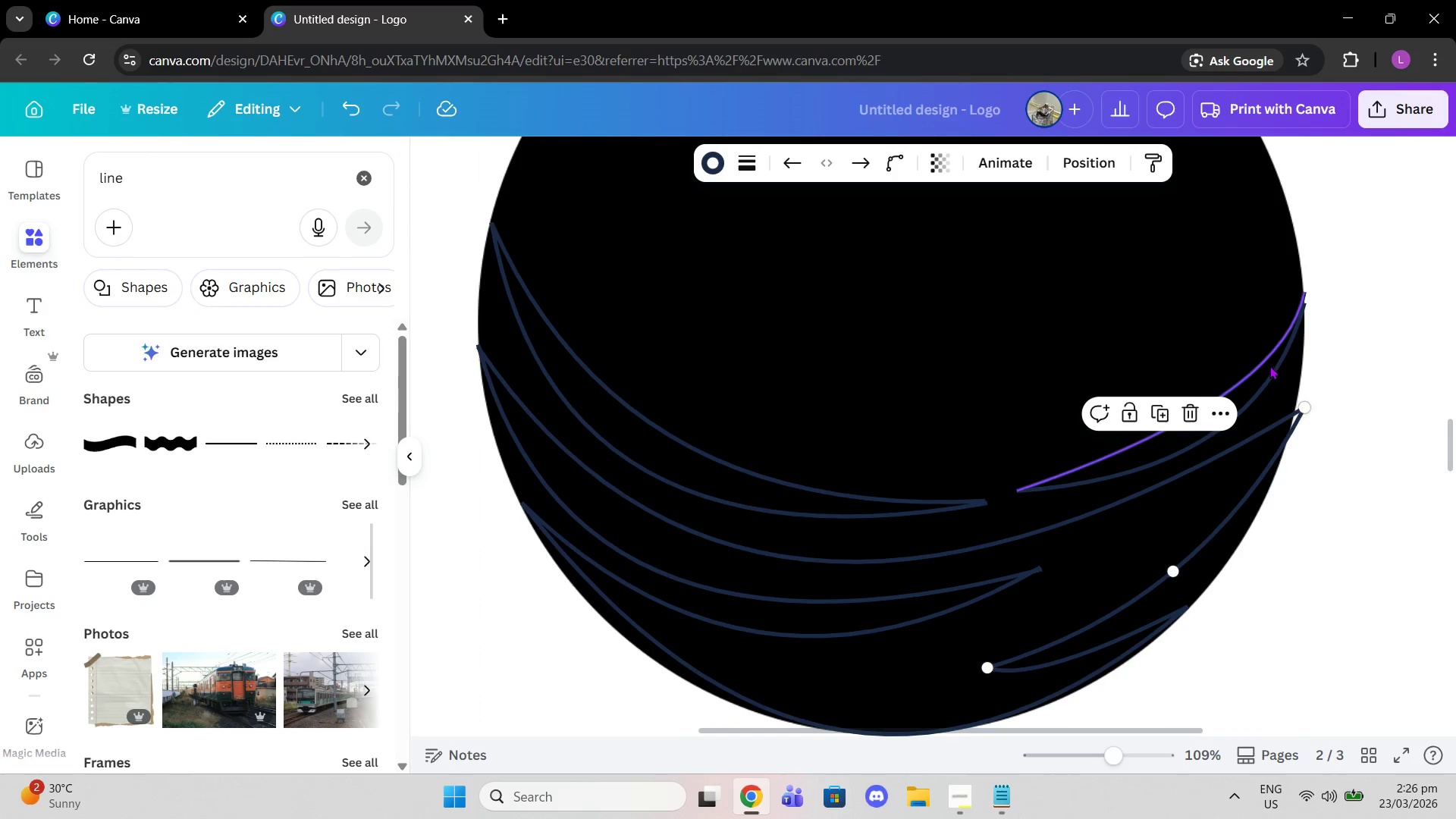 
left_click([1269, 366])
 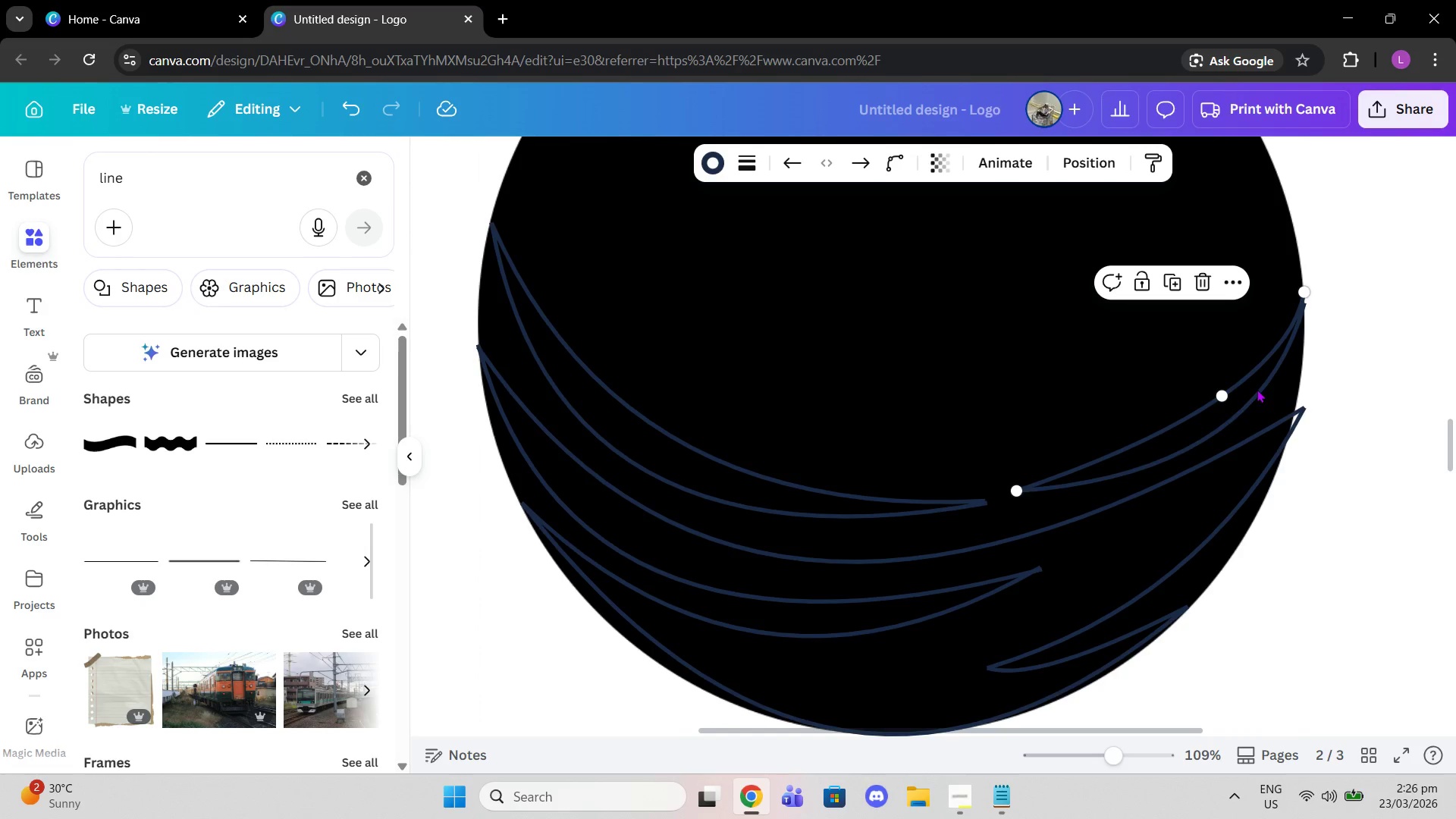 
left_click([1250, 403])
 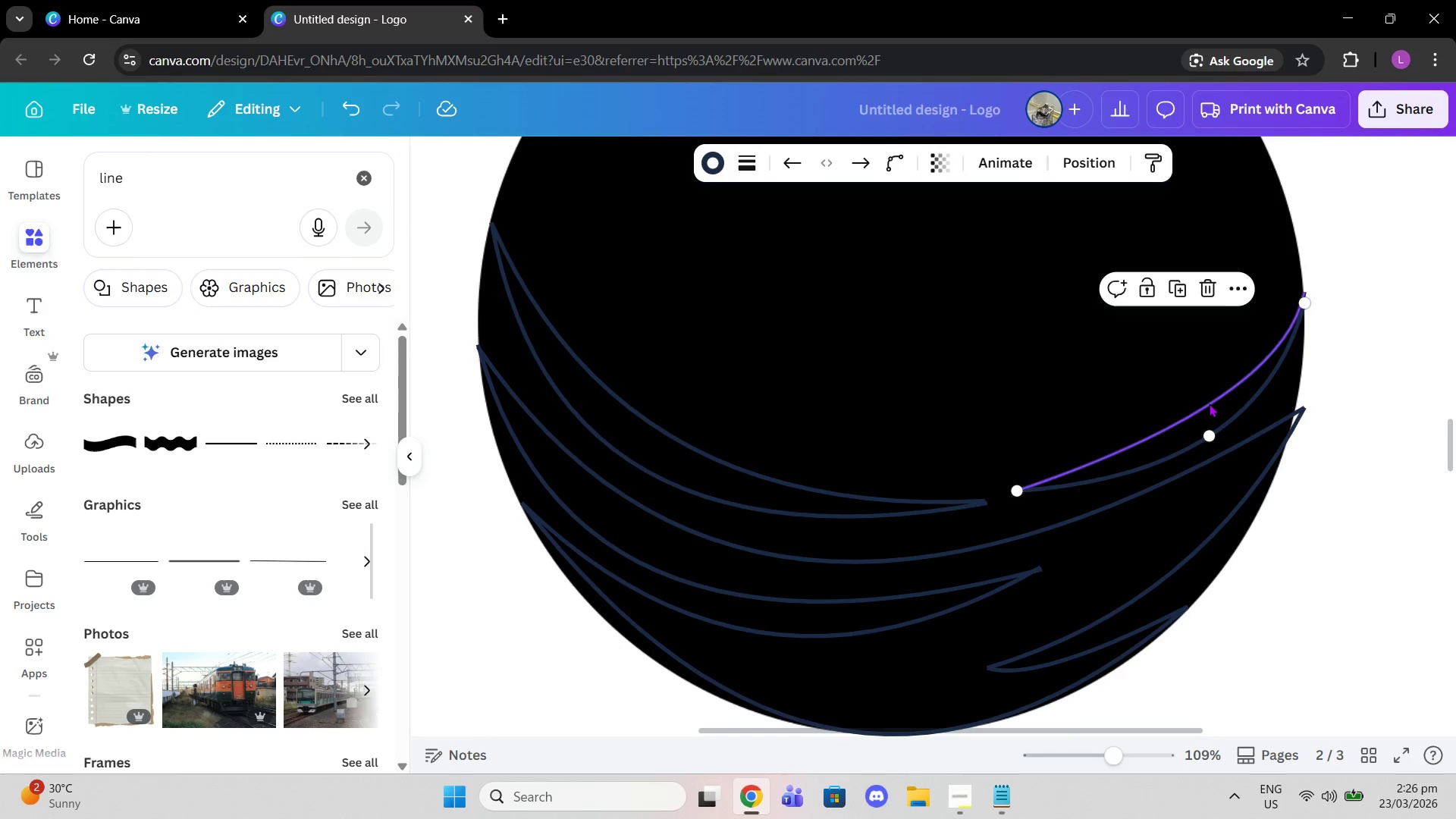 
left_click([1209, 403])
 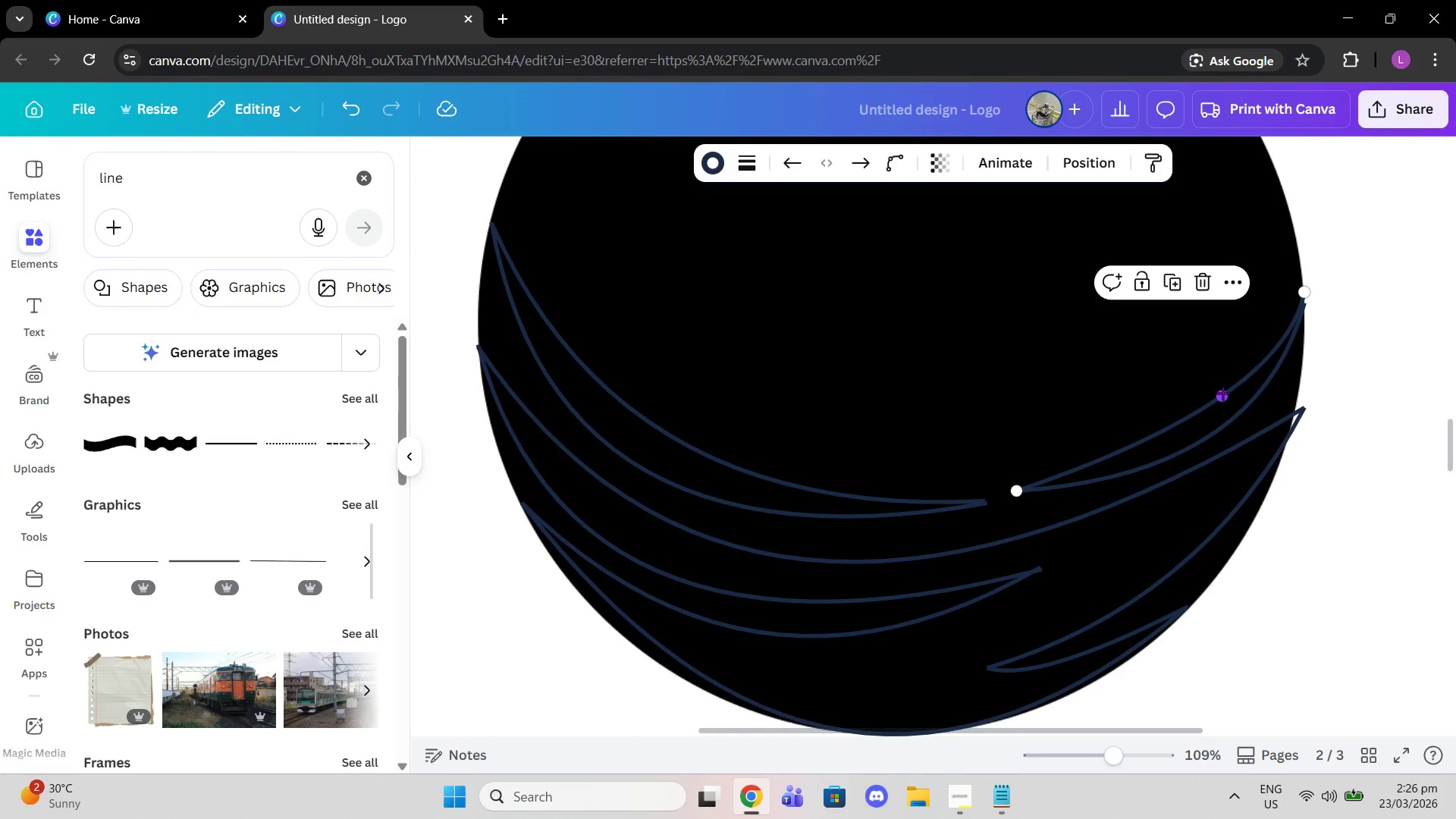 
left_click_drag(start_coordinate=[1222, 393], to_coordinate=[1234, 380])
 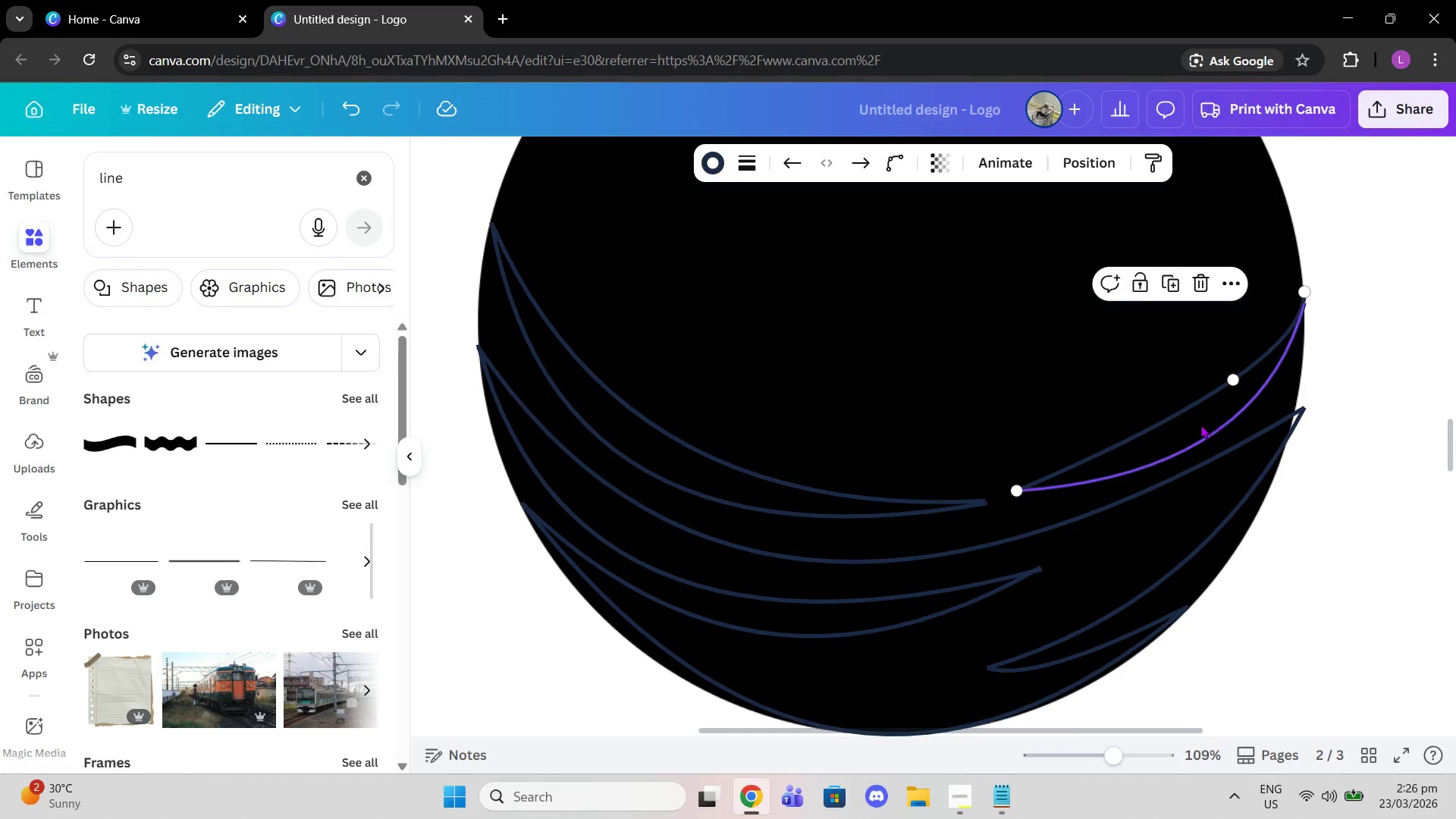 
left_click([1200, 425])
 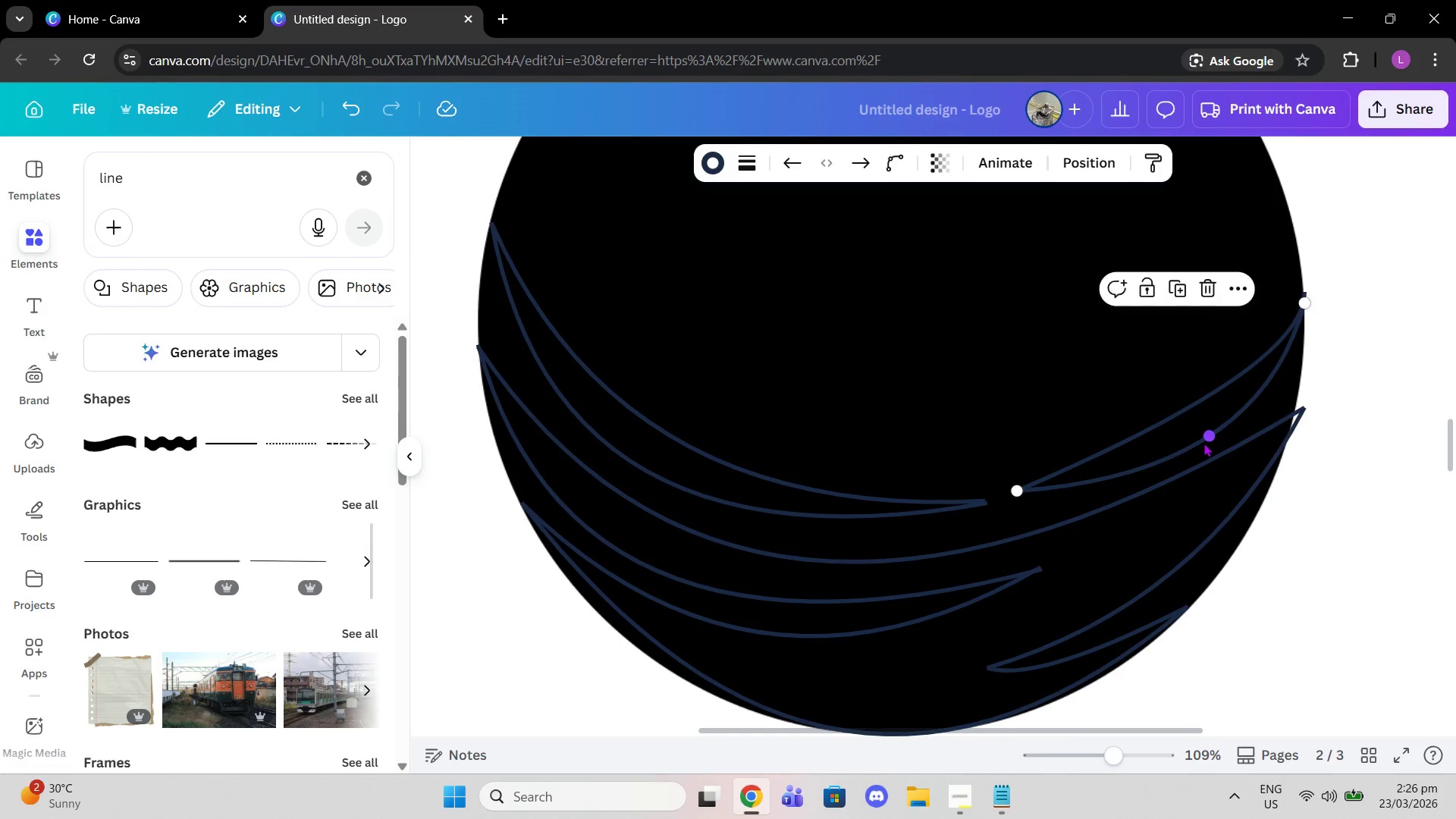 
left_click_drag(start_coordinate=[1207, 443], to_coordinate=[1222, 428])
 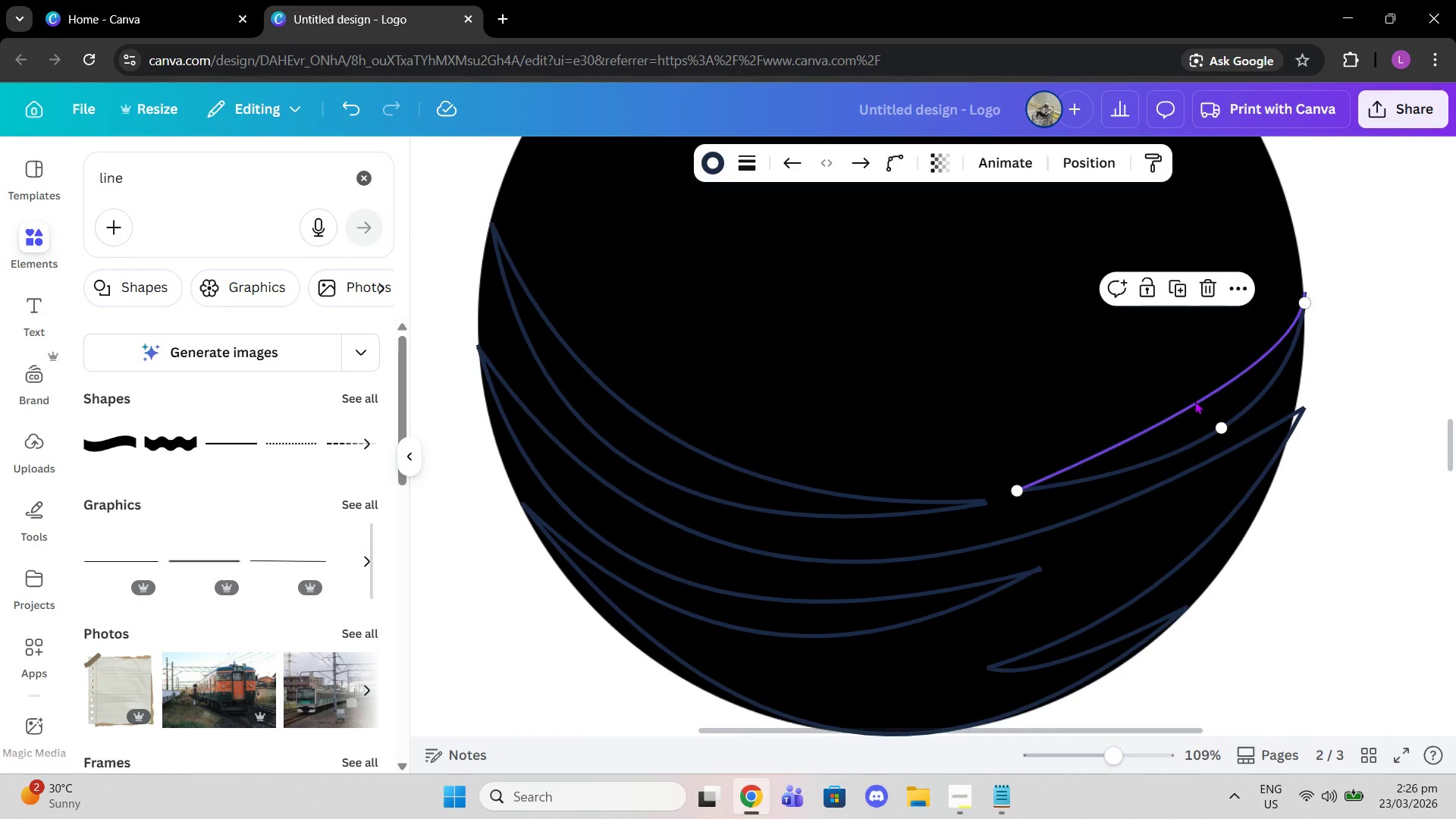 
left_click([1194, 400])
 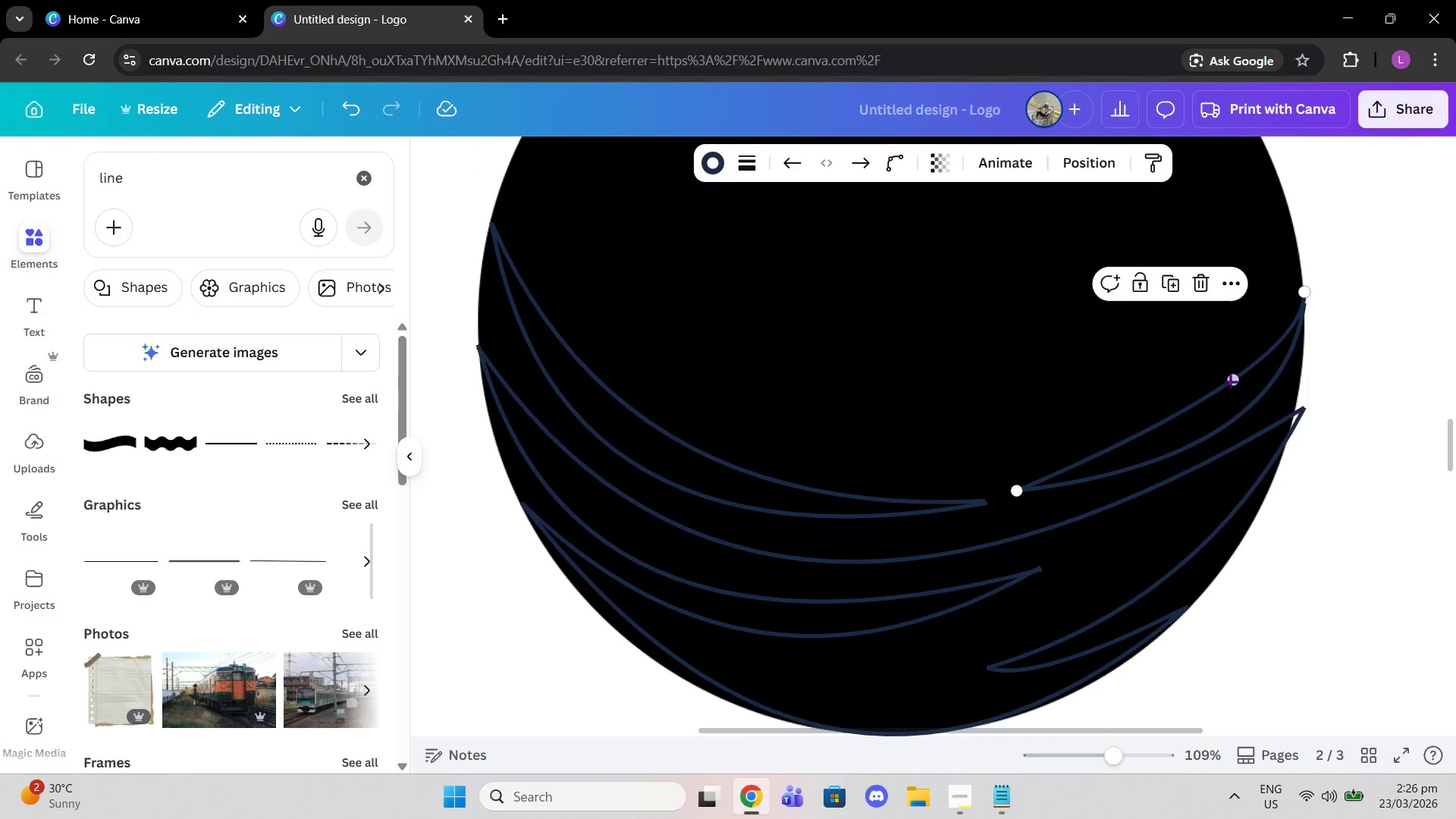 
left_click_drag(start_coordinate=[1230, 381], to_coordinate=[1230, 387])
 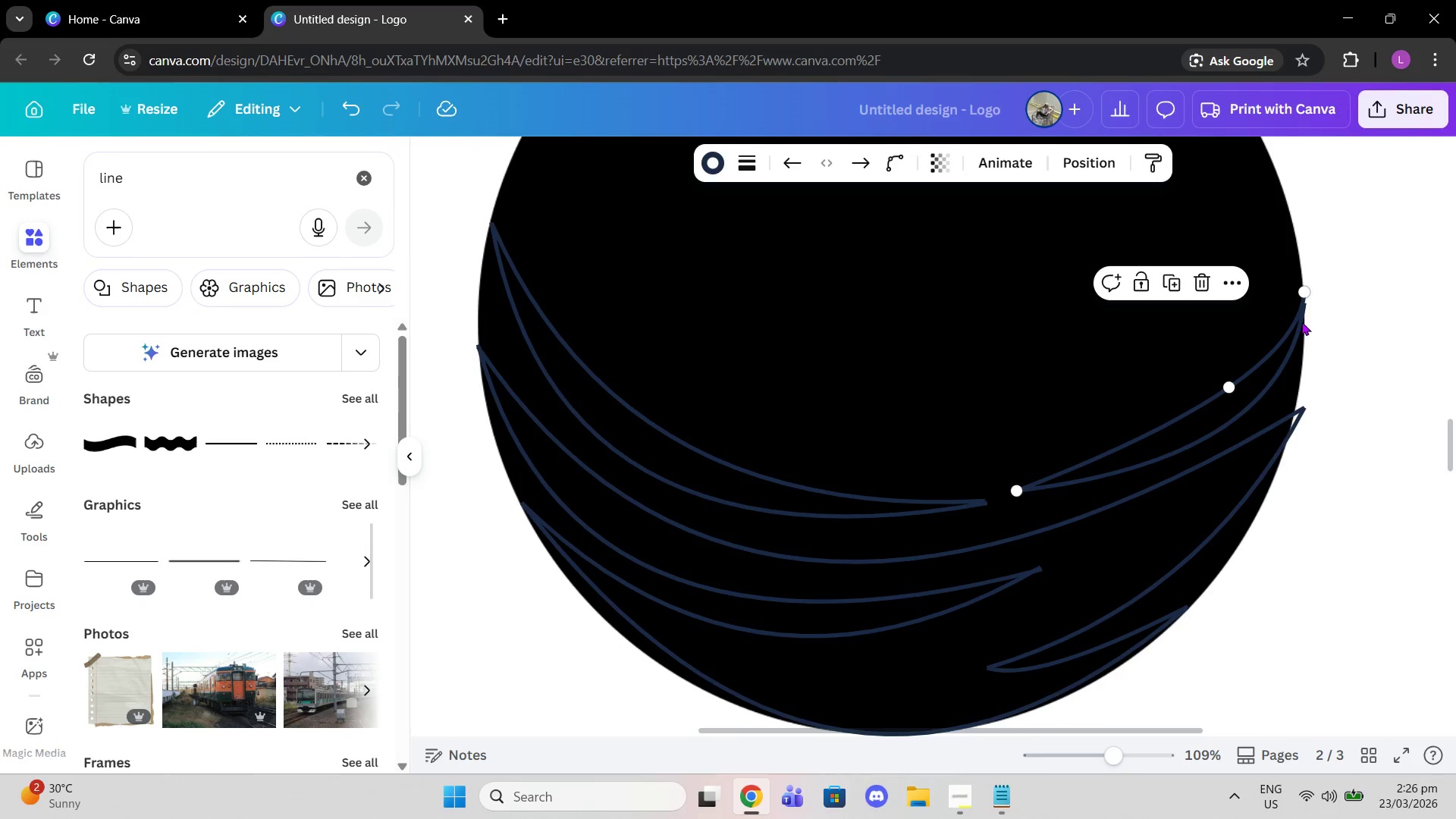 
left_click([1299, 322])
 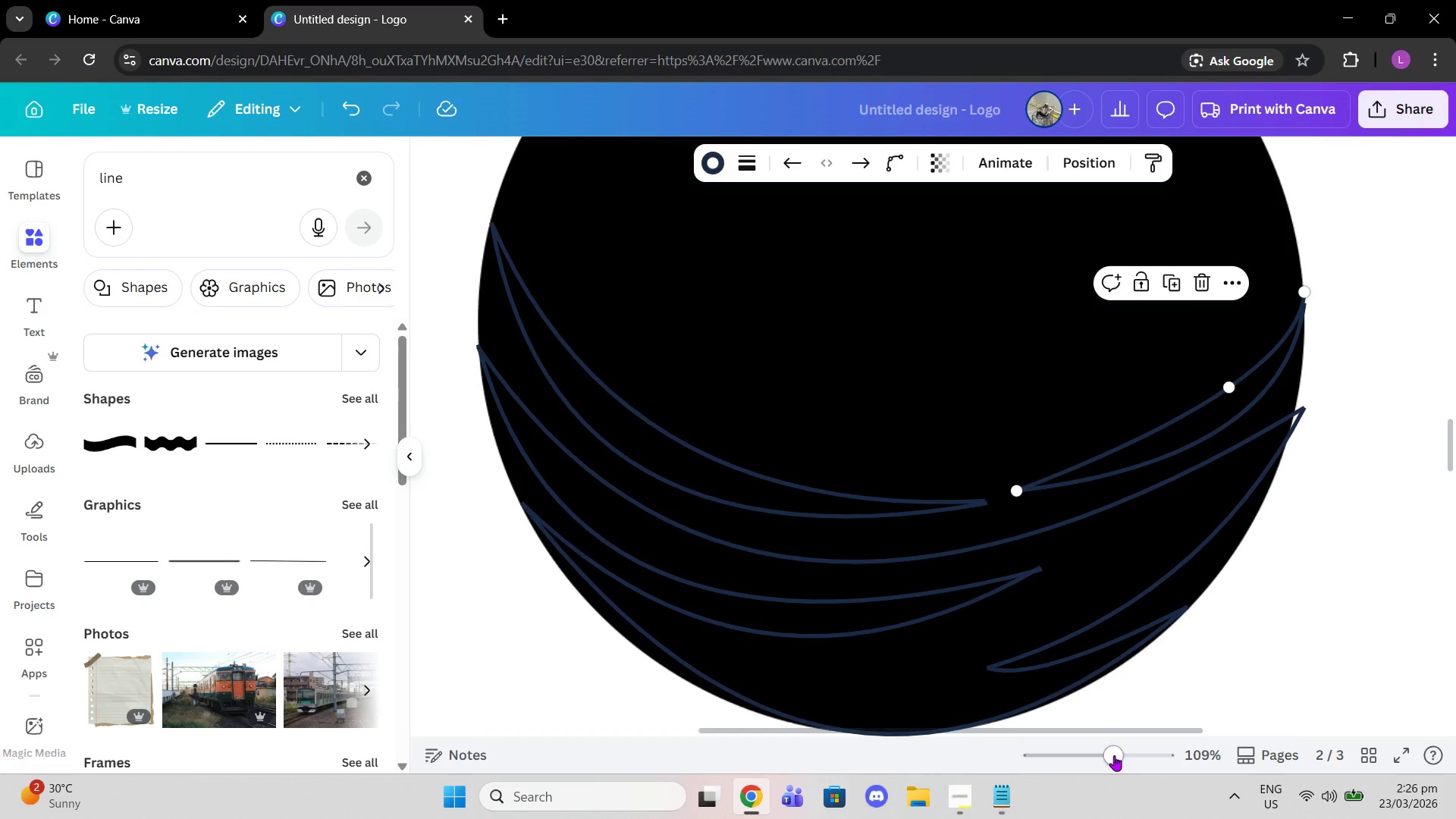 
left_click_drag(start_coordinate=[1113, 758], to_coordinate=[1122, 758])
 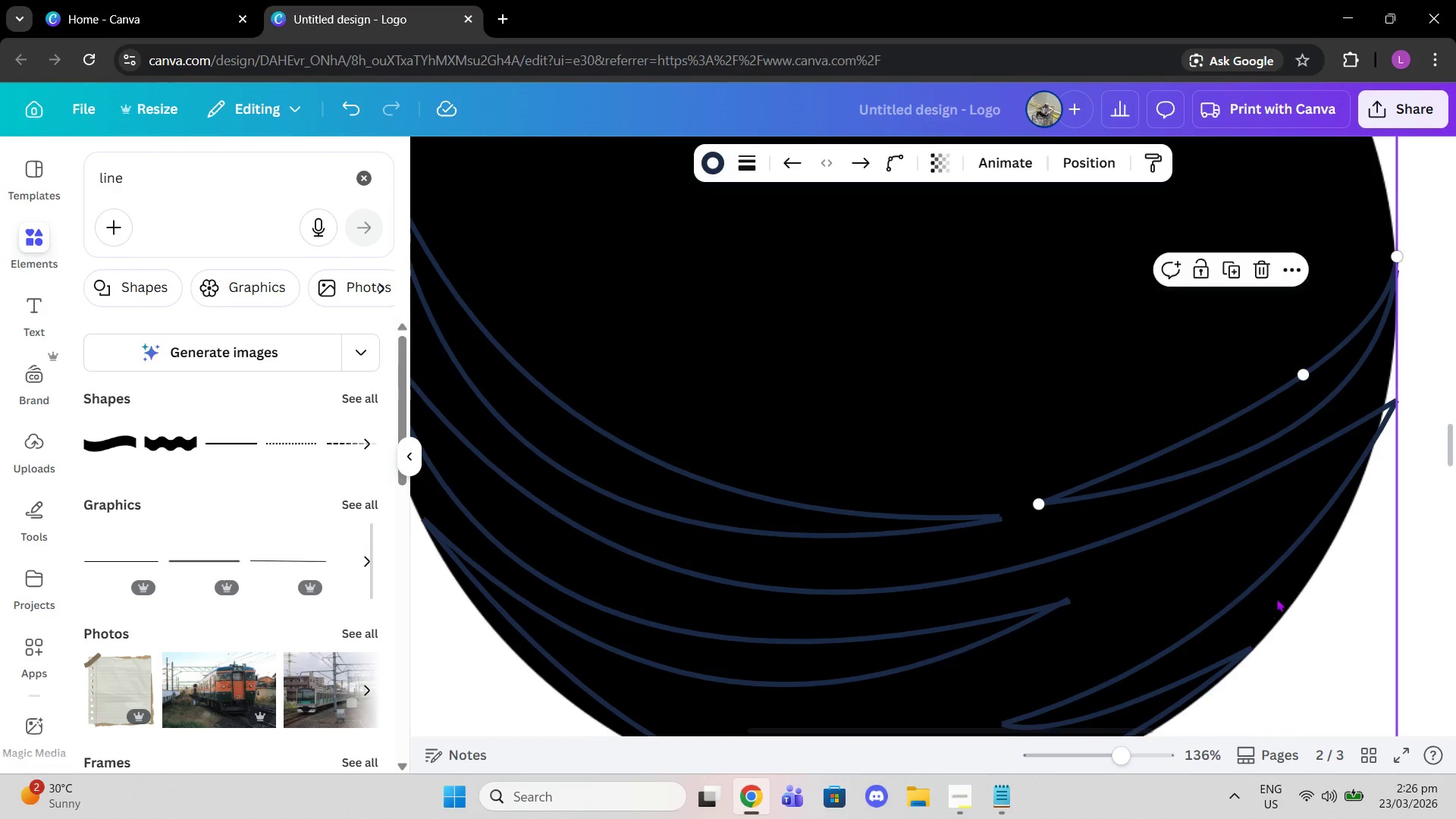 
scroll: coordinate [1276, 609], scroll_direction: up, amount: 2.0
 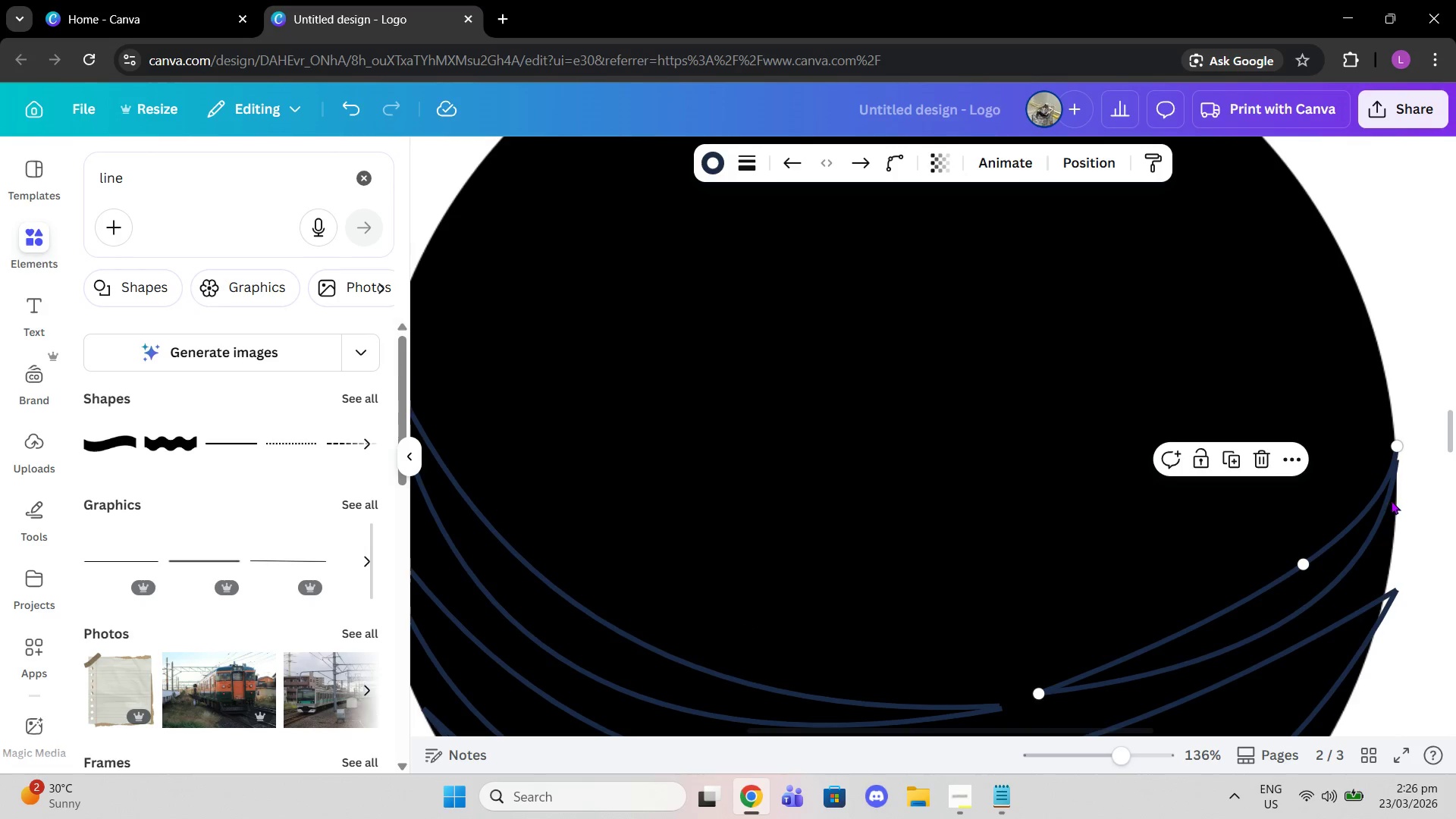 
left_click([1385, 502])
 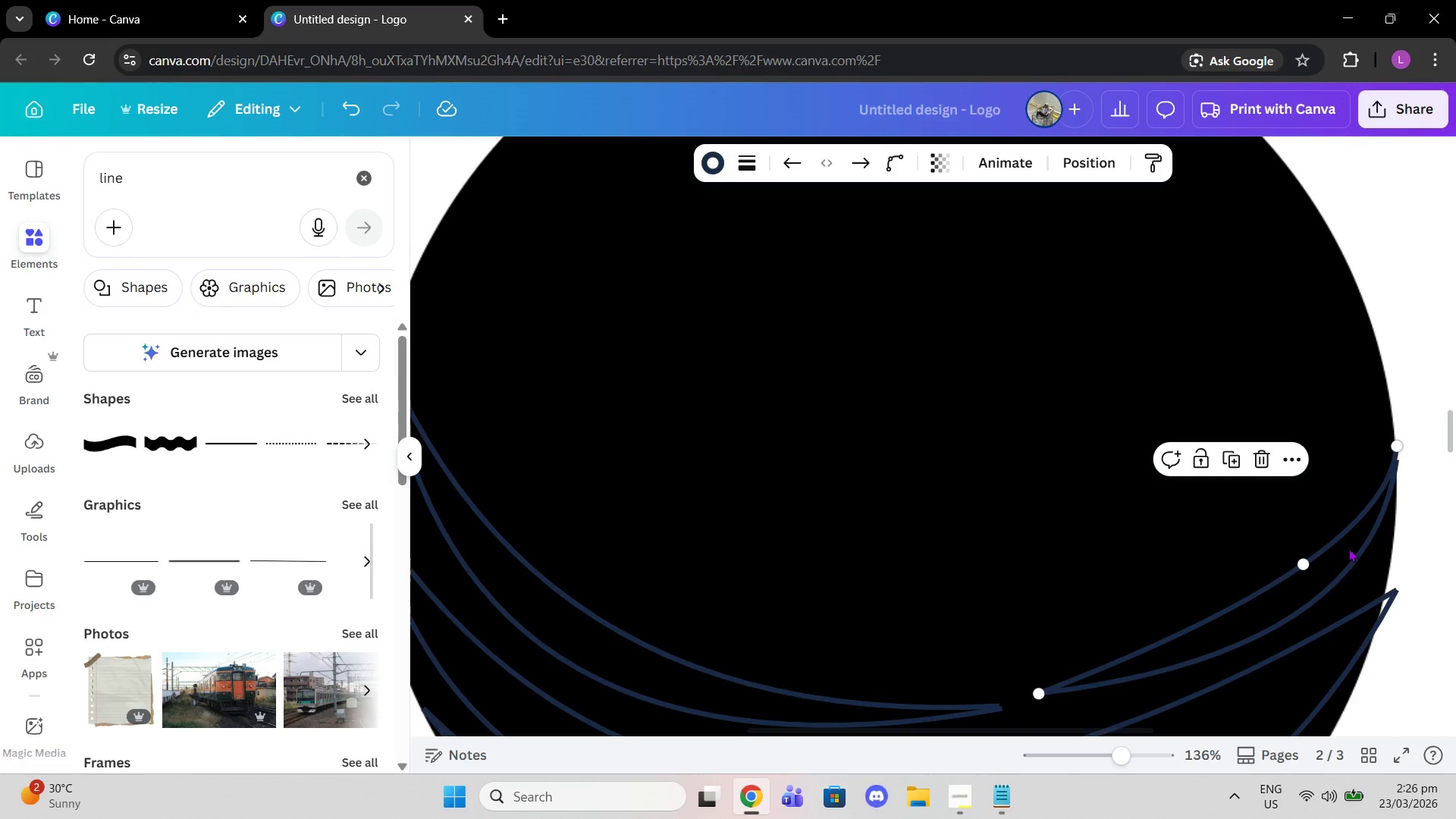 
left_click([1341, 577])
 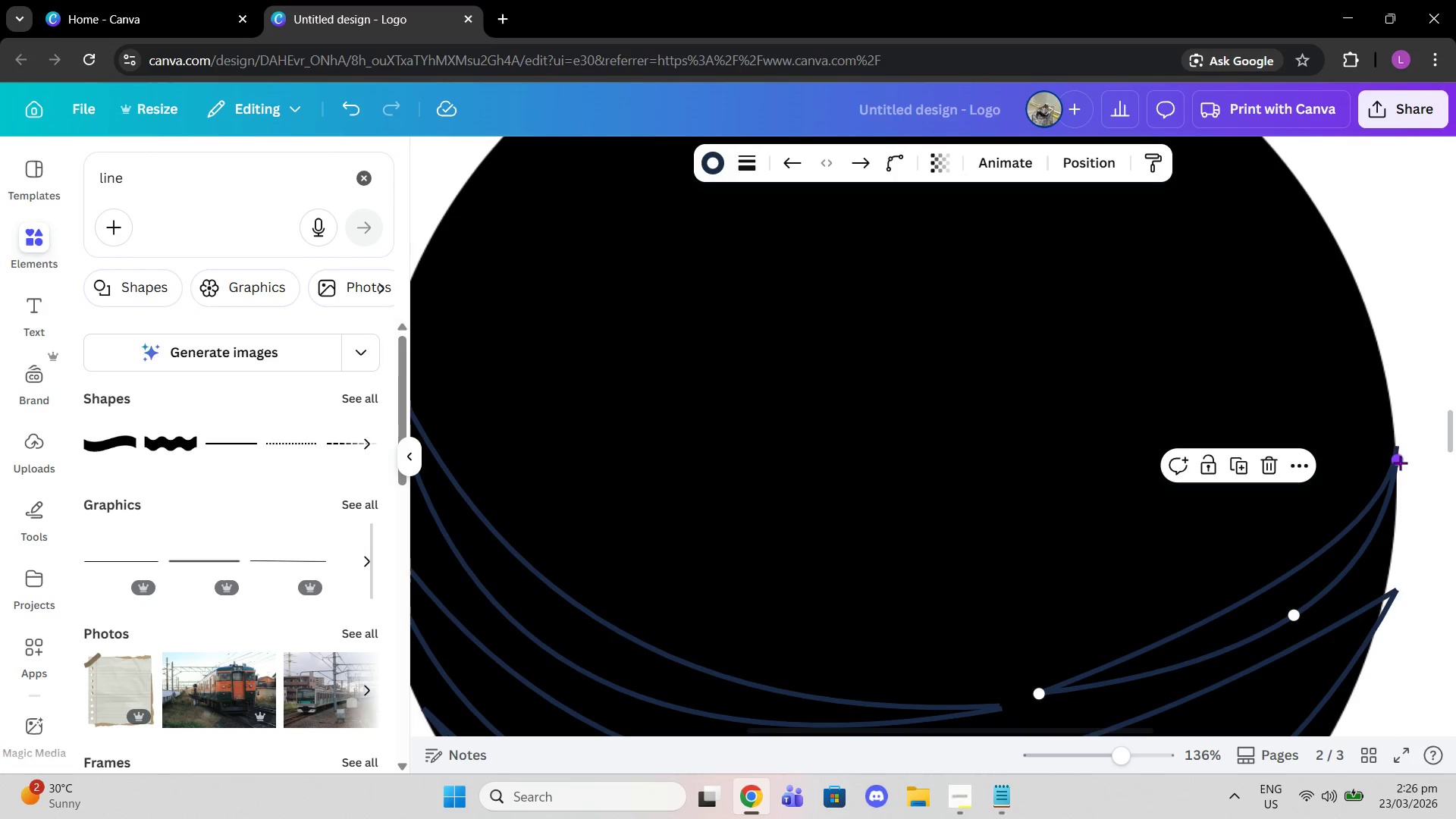 
left_click_drag(start_coordinate=[1397, 463], to_coordinate=[1394, 458])
 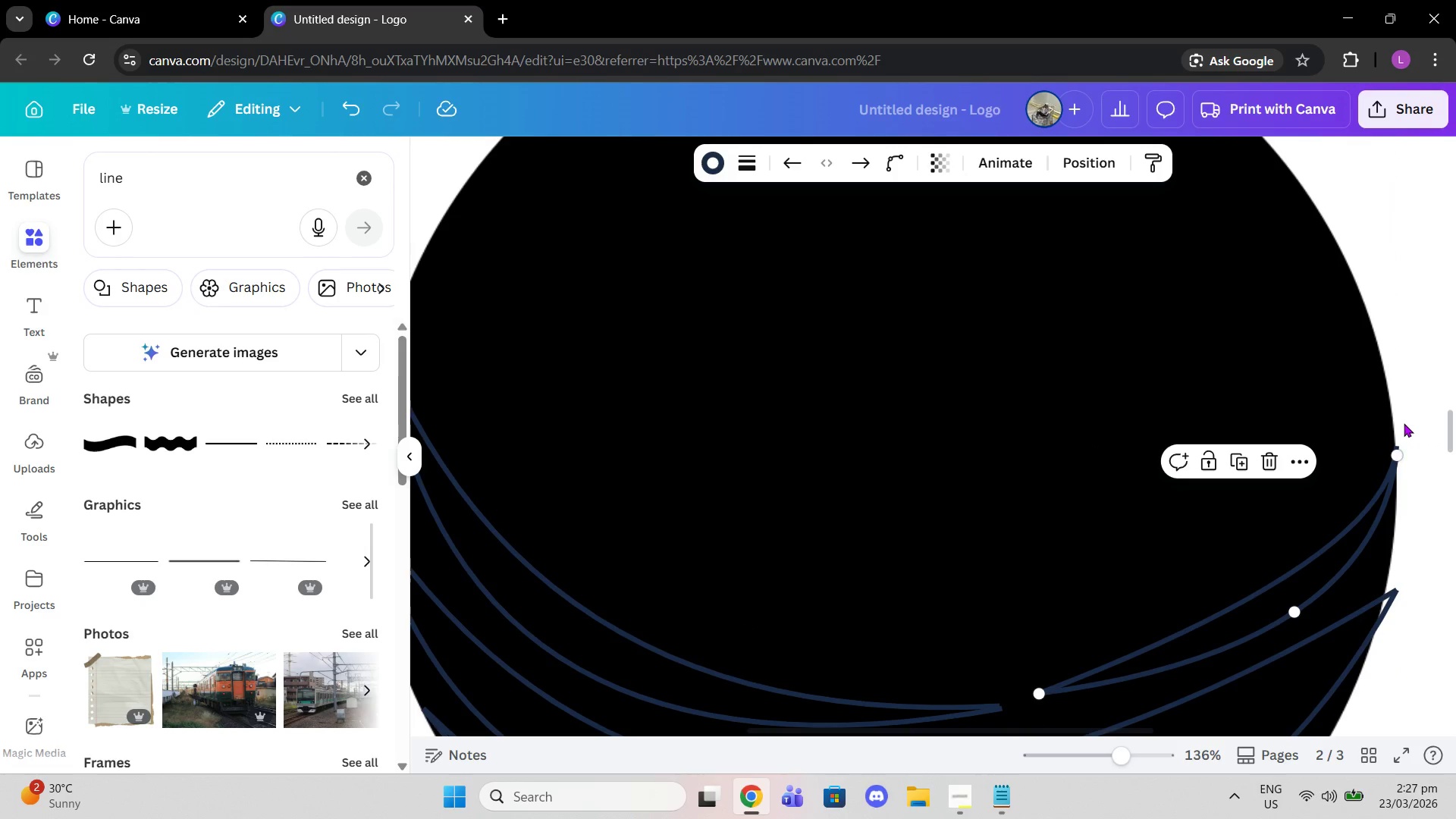 
left_click([1404, 423])
 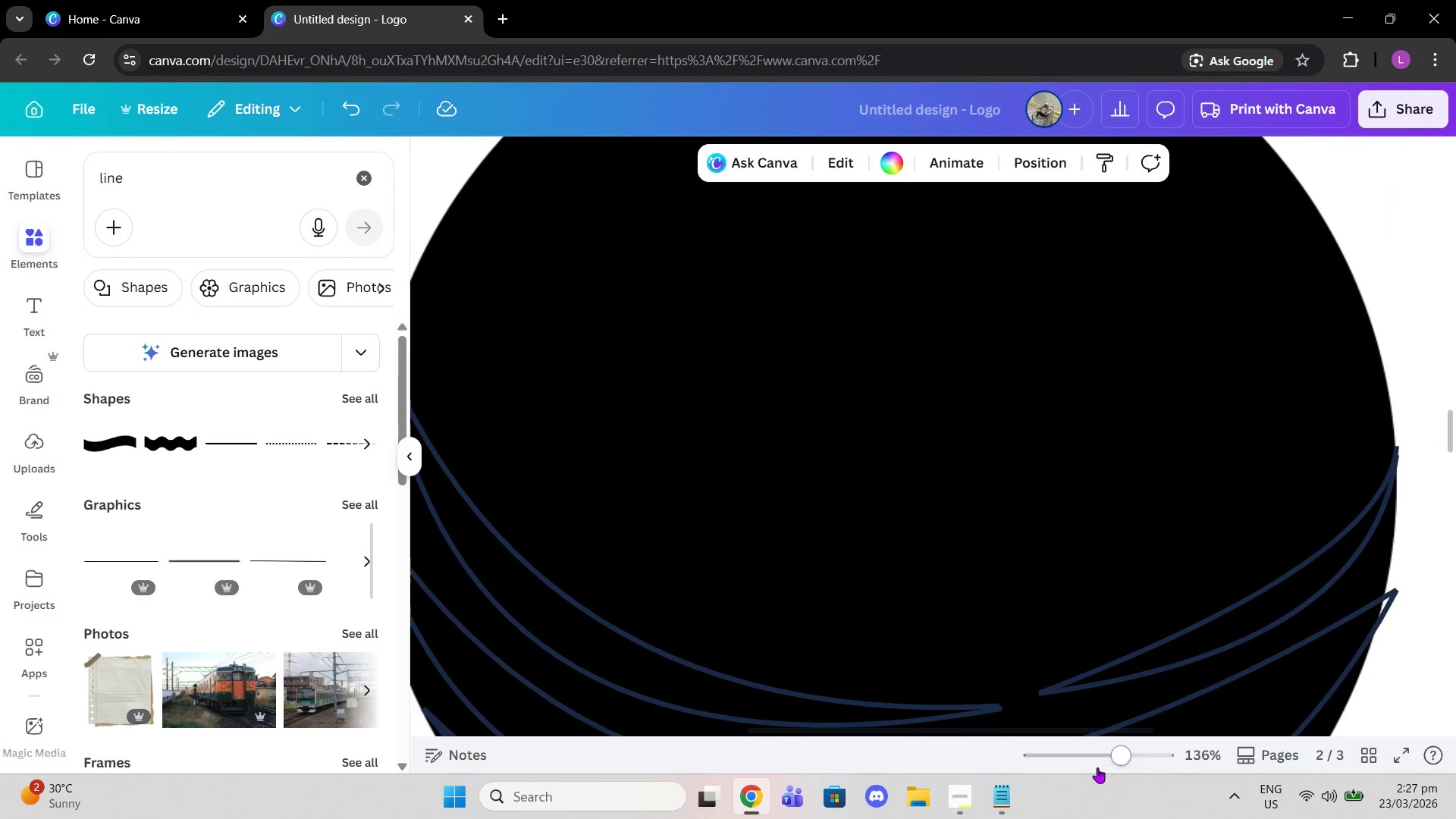 
left_click_drag(start_coordinate=[1109, 754], to_coordinate=[1087, 756])
 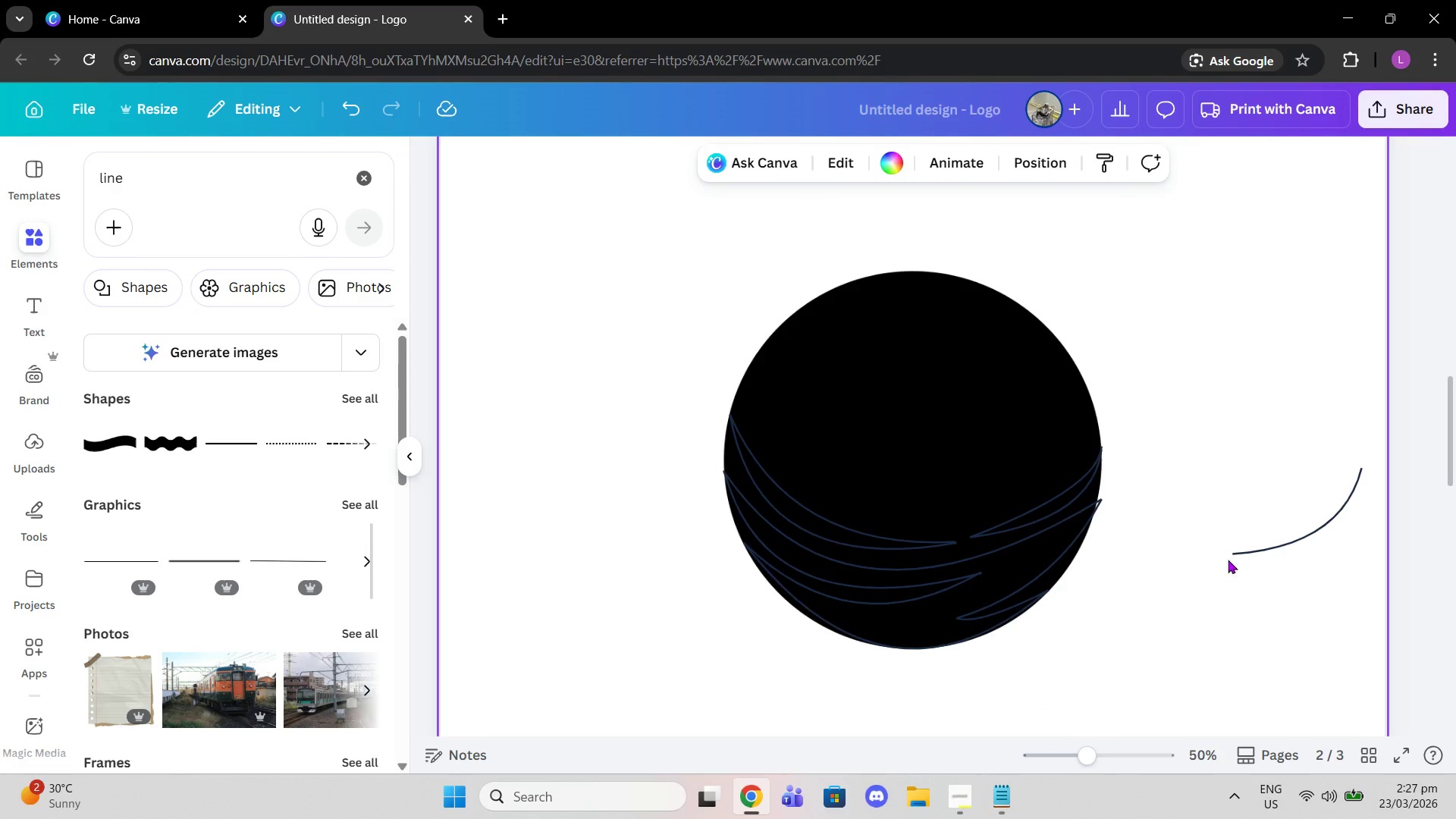 
left_click([1260, 557])
 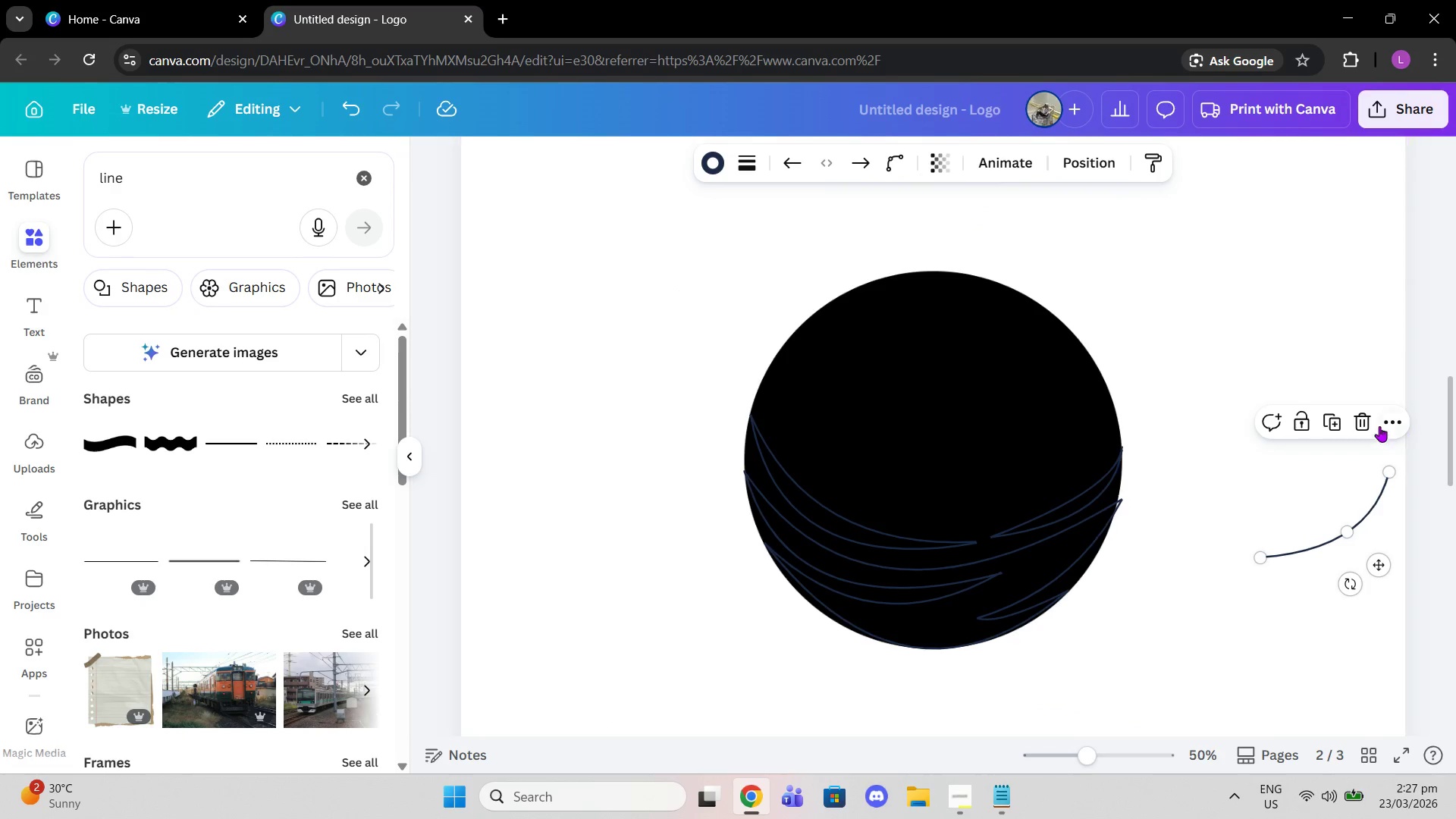 
left_click([1367, 422])
 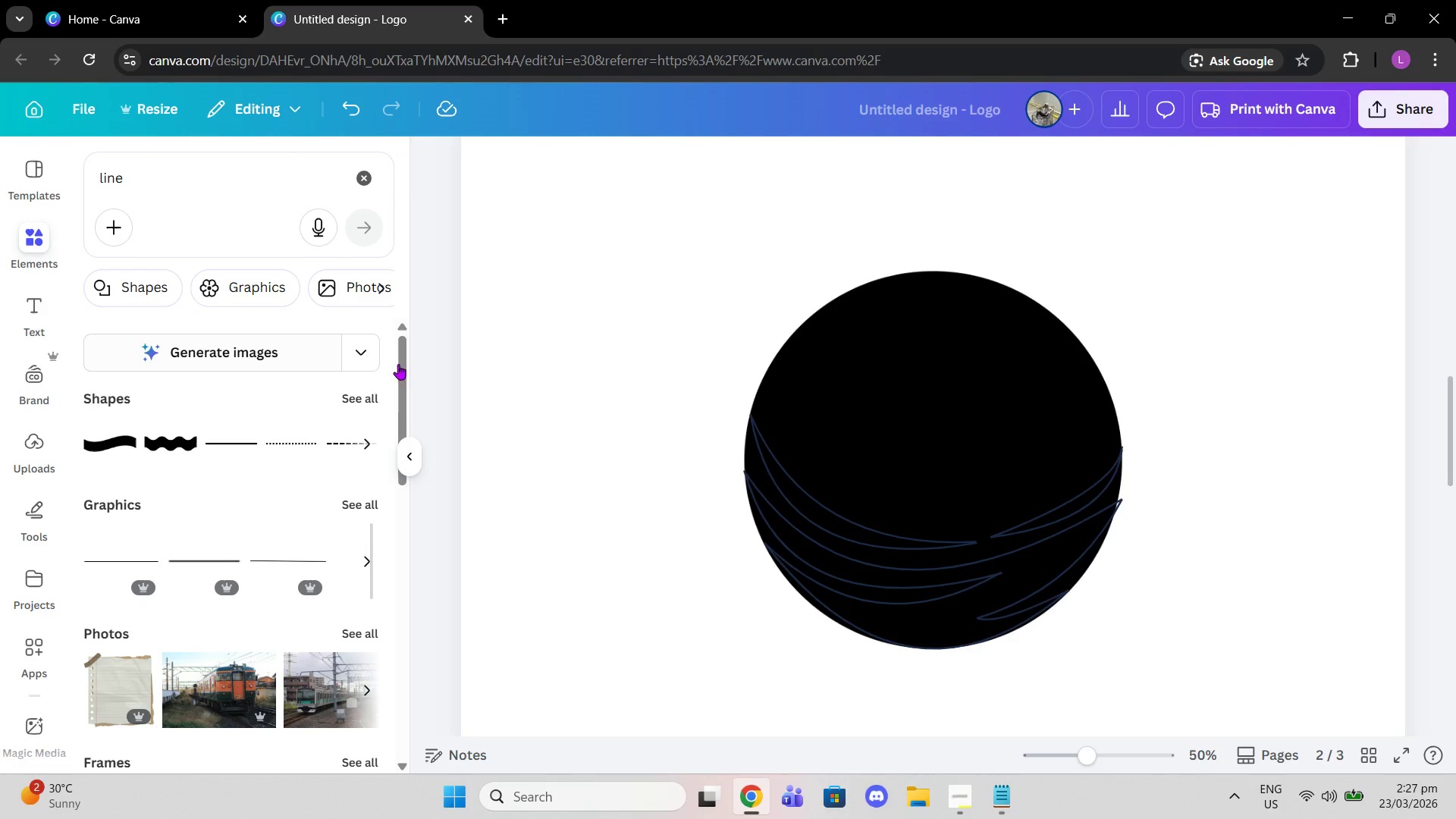 
wait(13.17)
 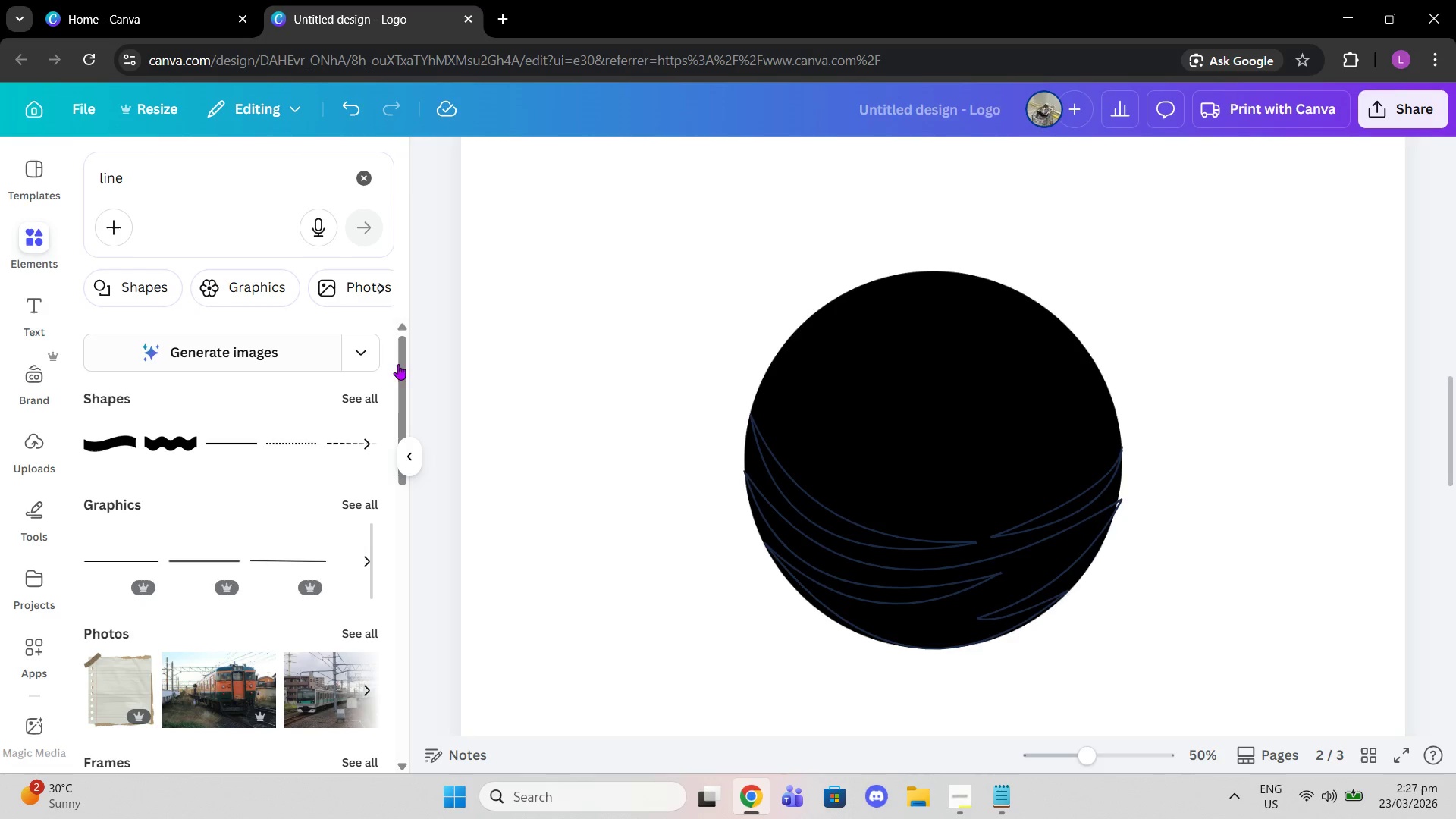 
left_click([801, 492])
 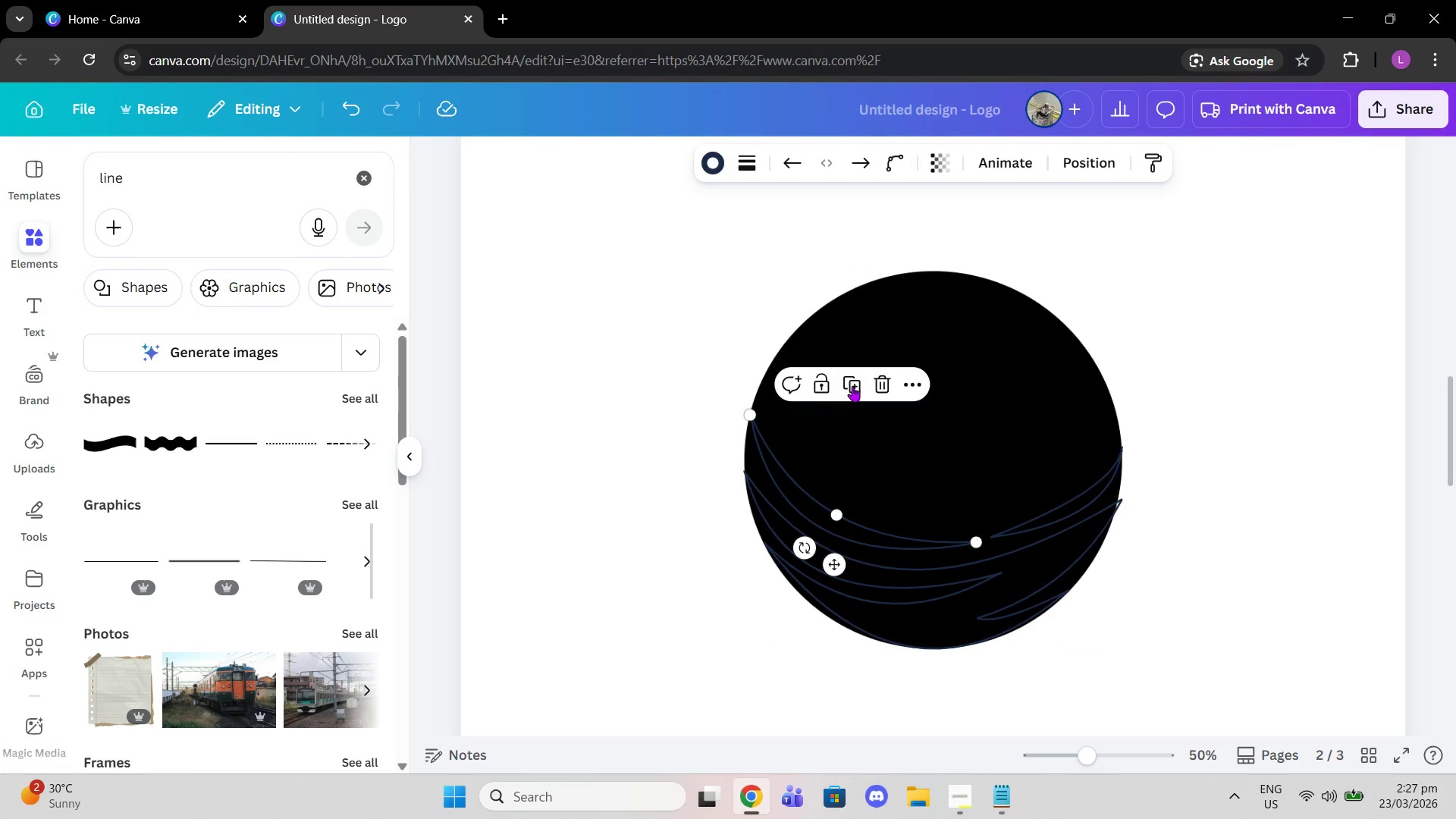 
left_click([855, 390])
 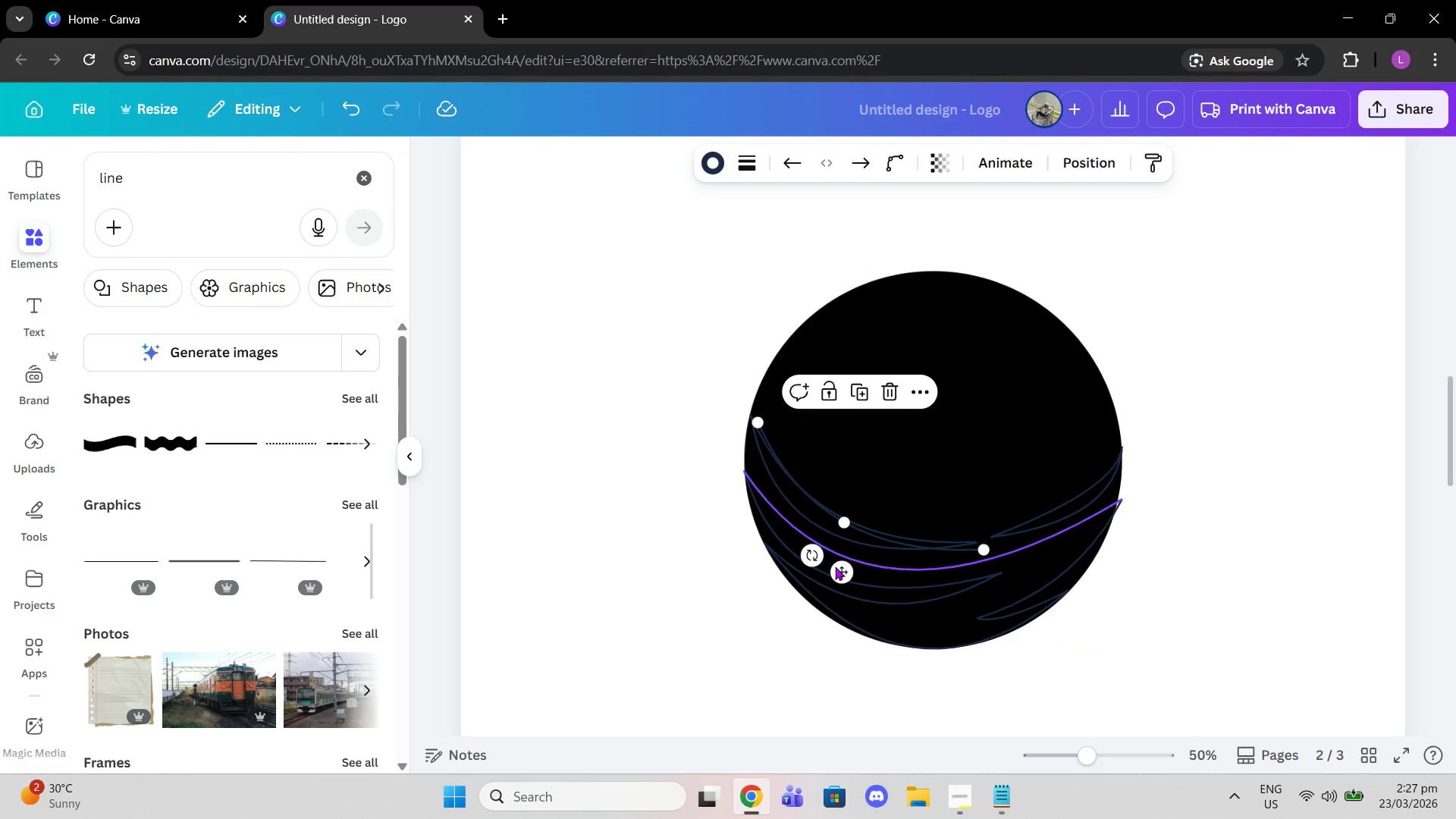 
left_click_drag(start_coordinate=[837, 570], to_coordinate=[827, 516])
 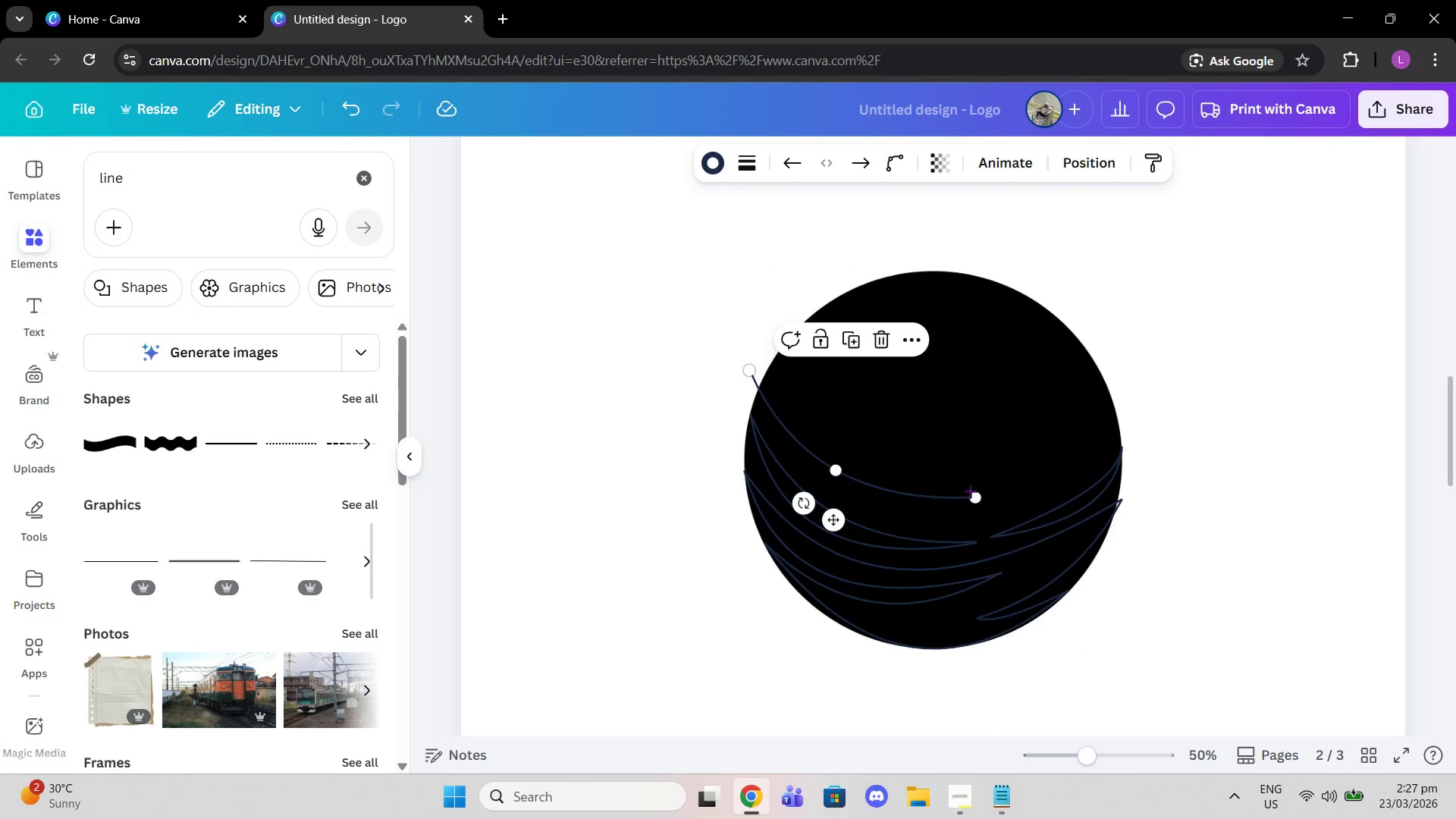 
left_click_drag(start_coordinate=[970, 496], to_coordinate=[962, 541])
 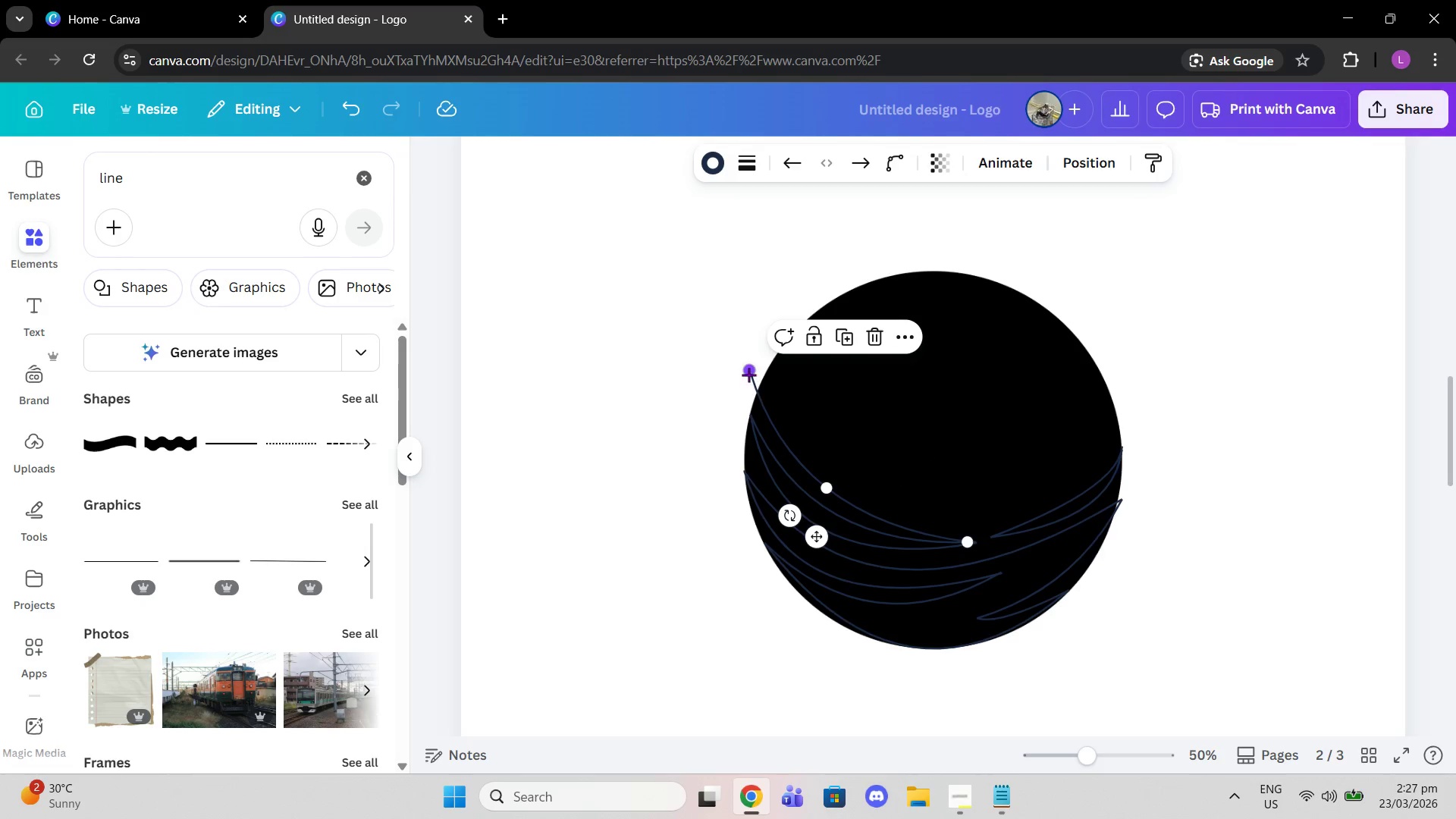 
left_click_drag(start_coordinate=[748, 375], to_coordinate=[816, 314])
 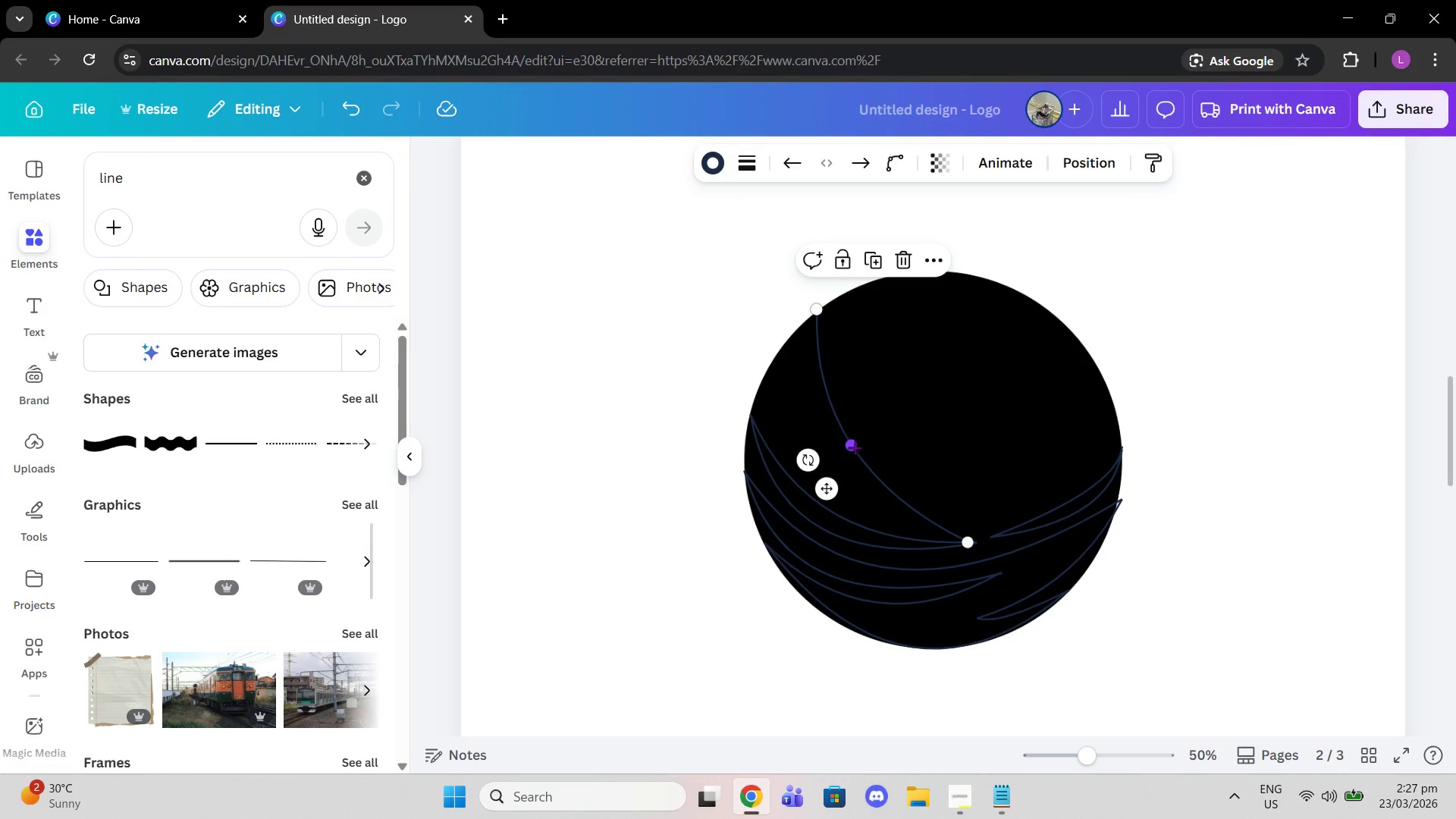 
left_click_drag(start_coordinate=[855, 447], to_coordinate=[783, 450])
 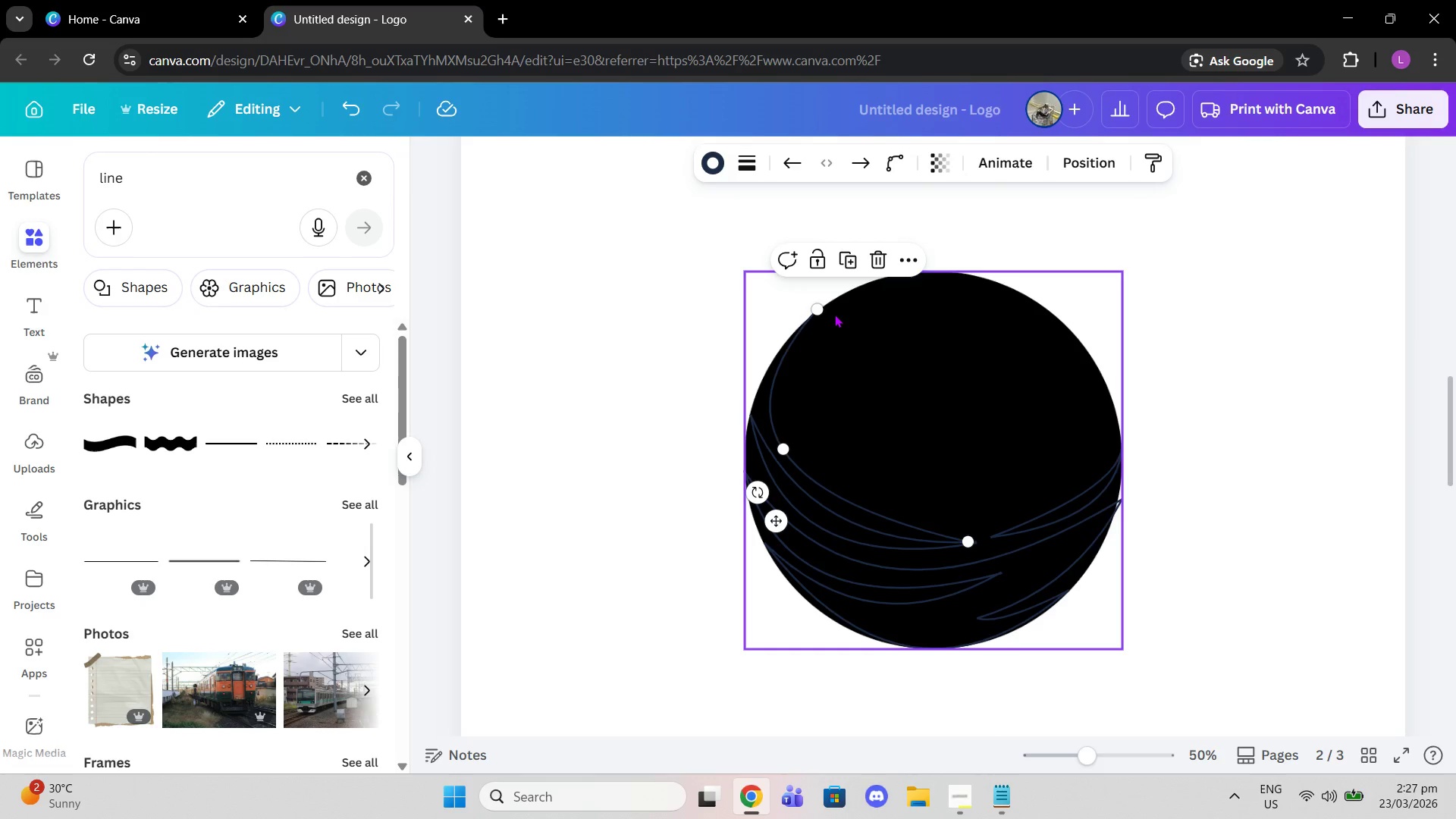 
left_click_drag(start_coordinate=[820, 309], to_coordinate=[930, 273])
 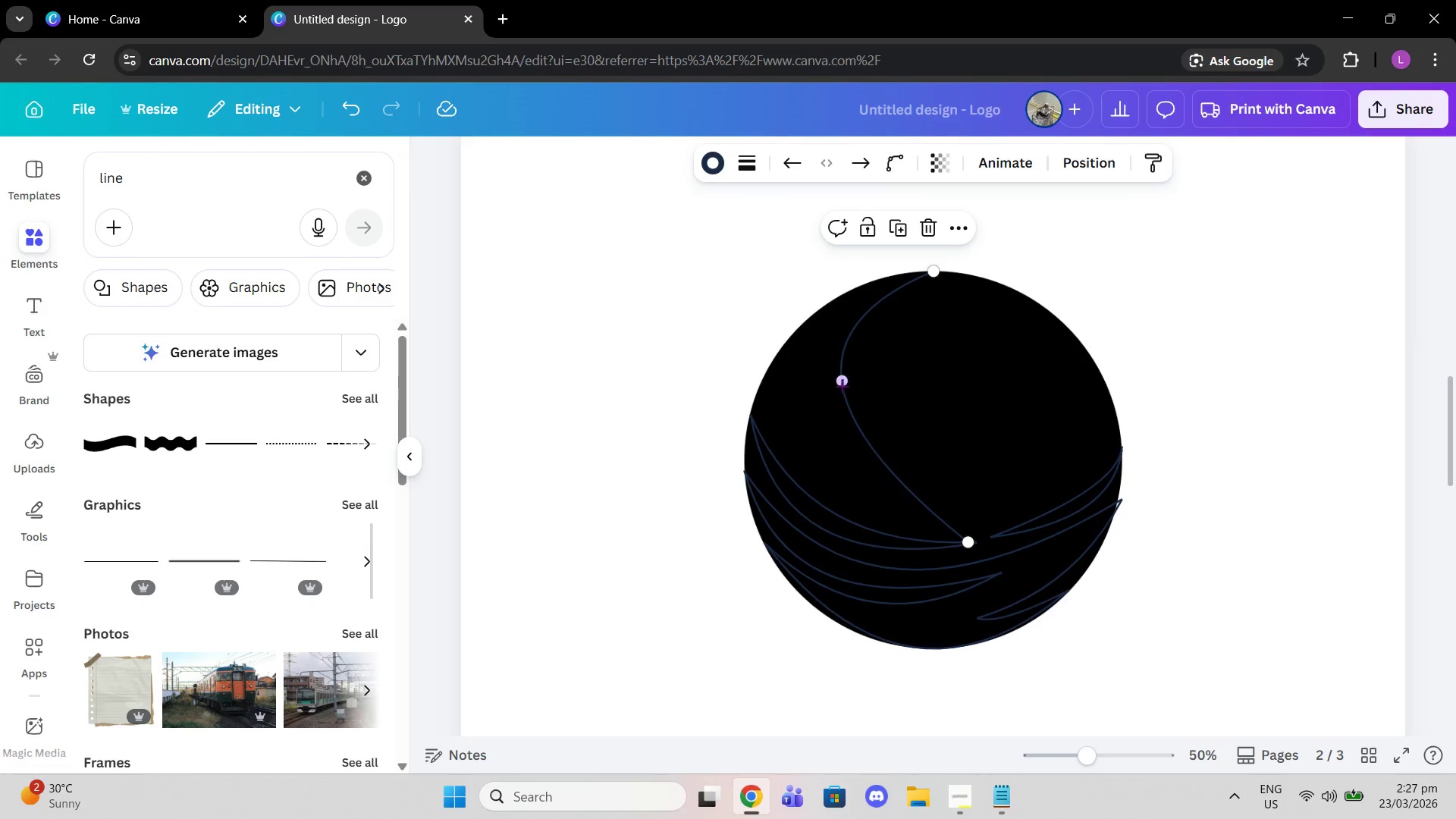 
left_click_drag(start_coordinate=[841, 386], to_coordinate=[773, 419])
 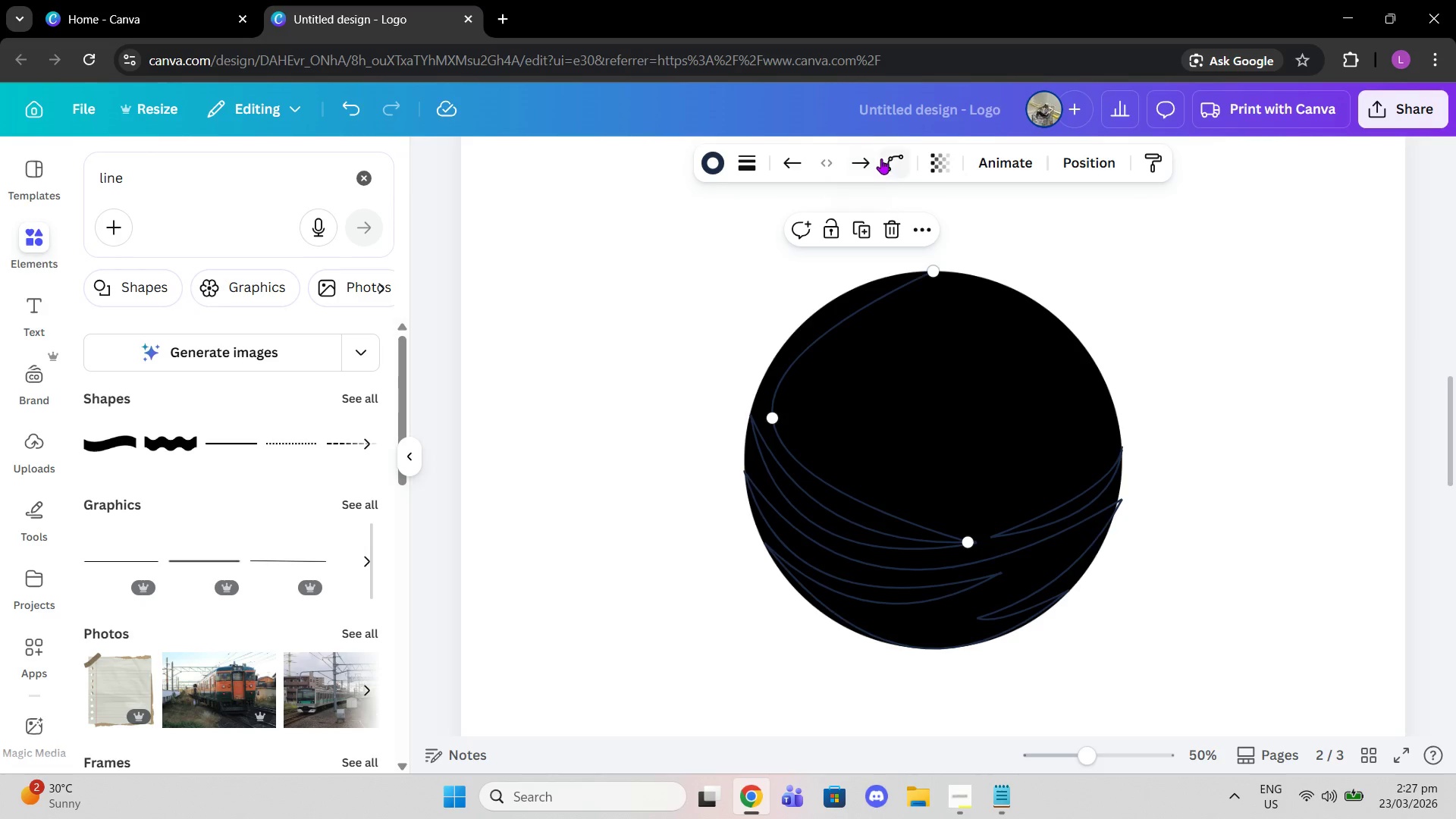 
left_click([890, 161])
 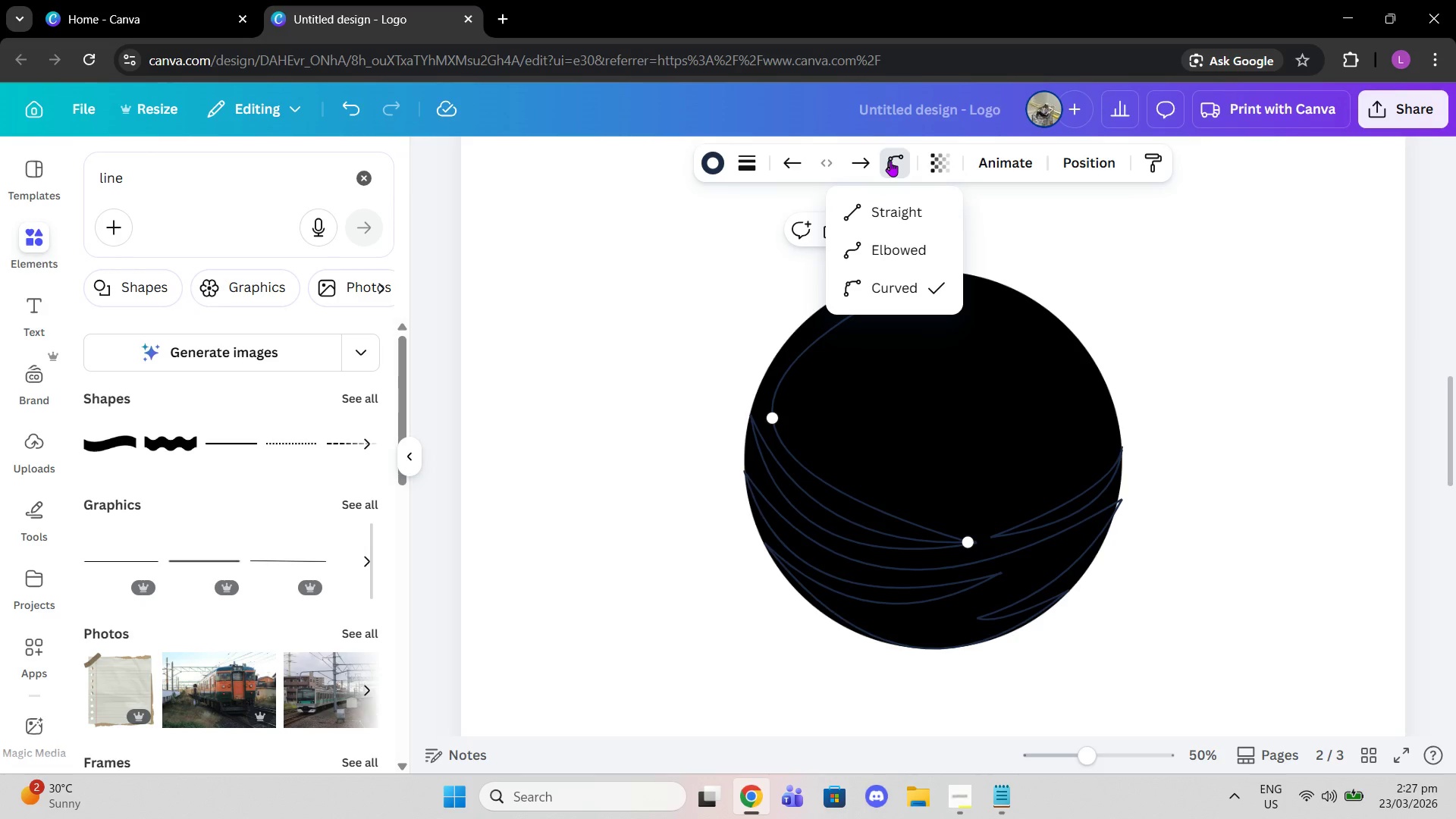 
left_click([890, 161])
 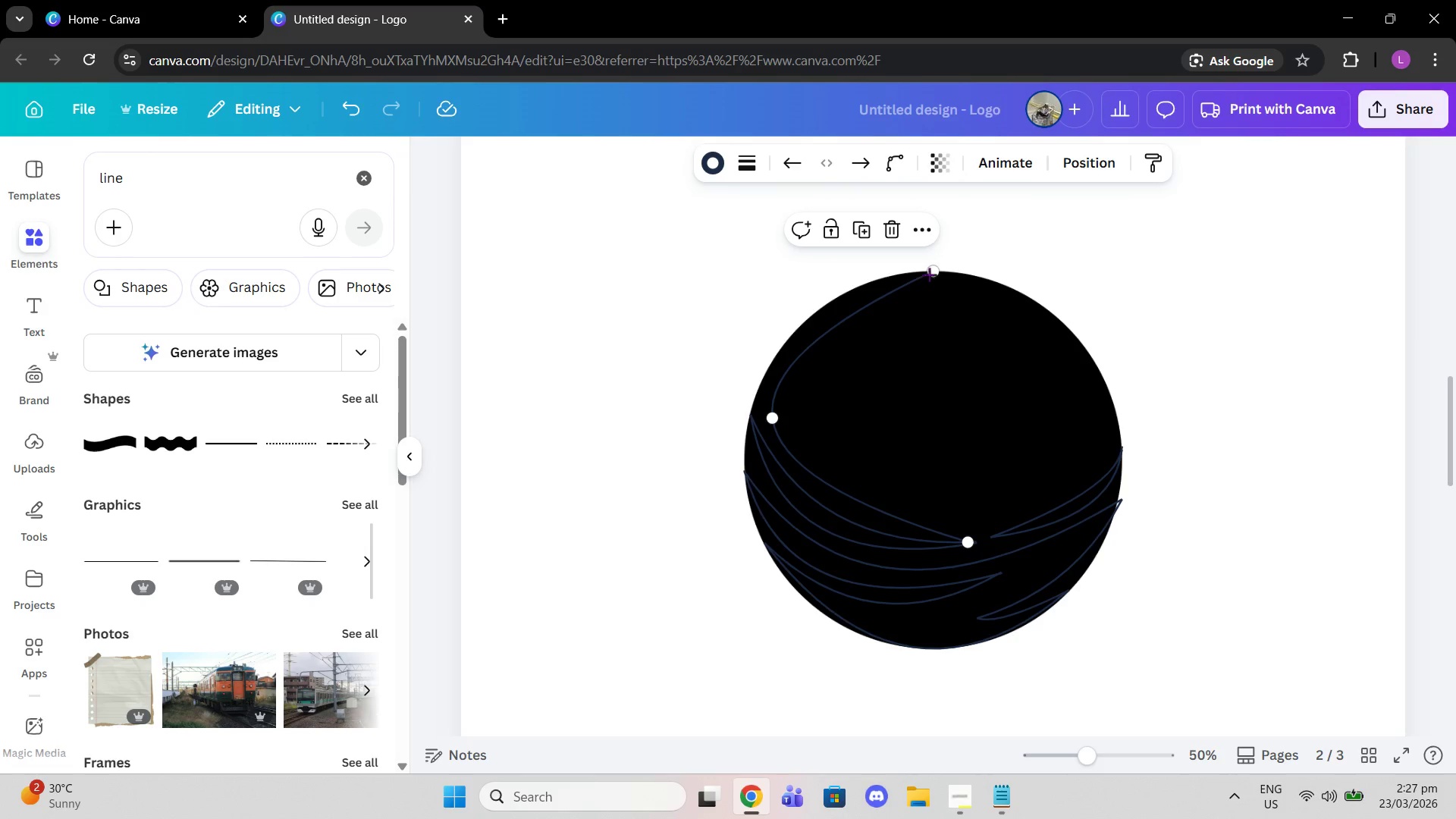 
left_click_drag(start_coordinate=[930, 274], to_coordinate=[943, 242])
 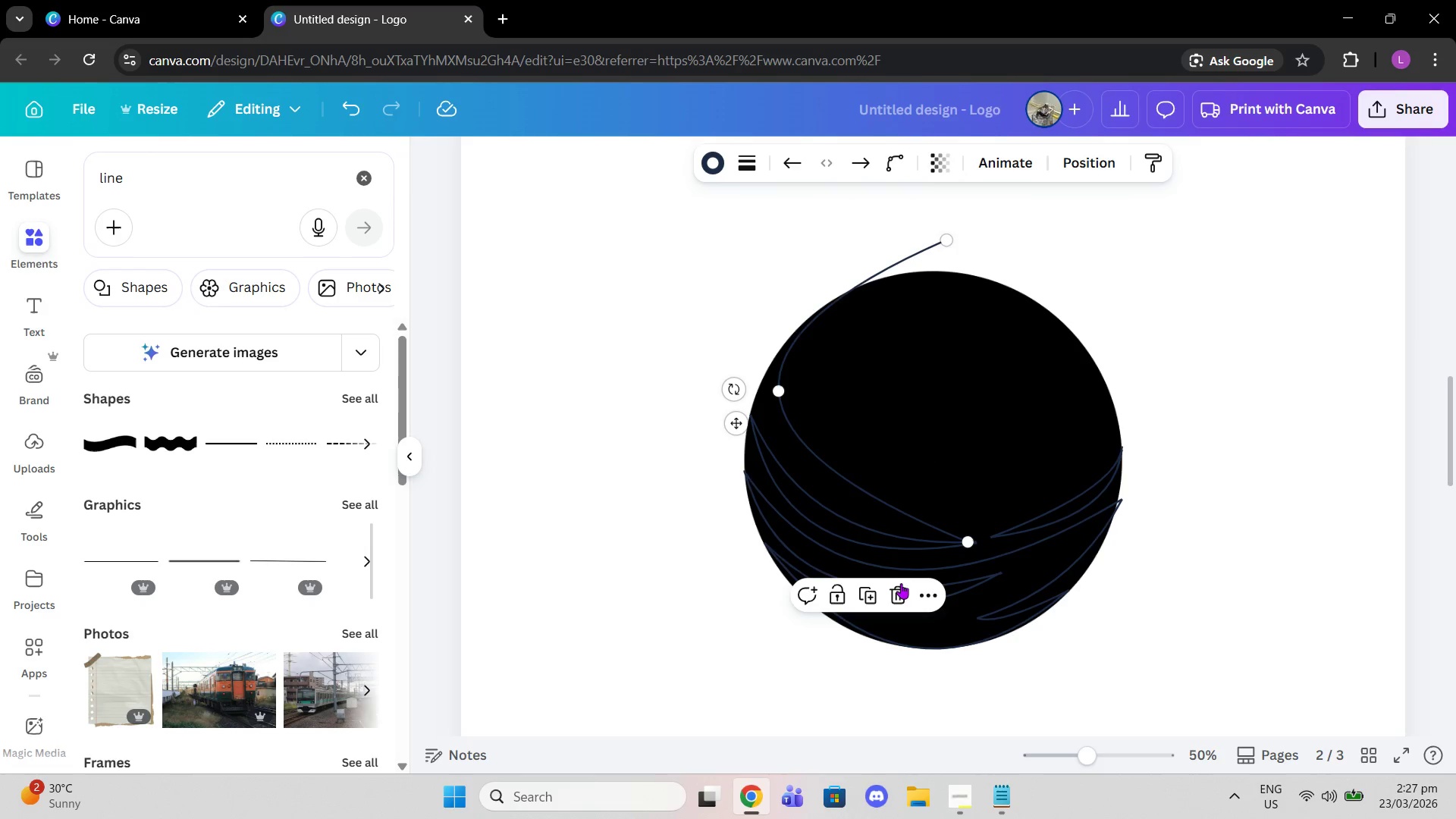 
left_click([900, 592])
 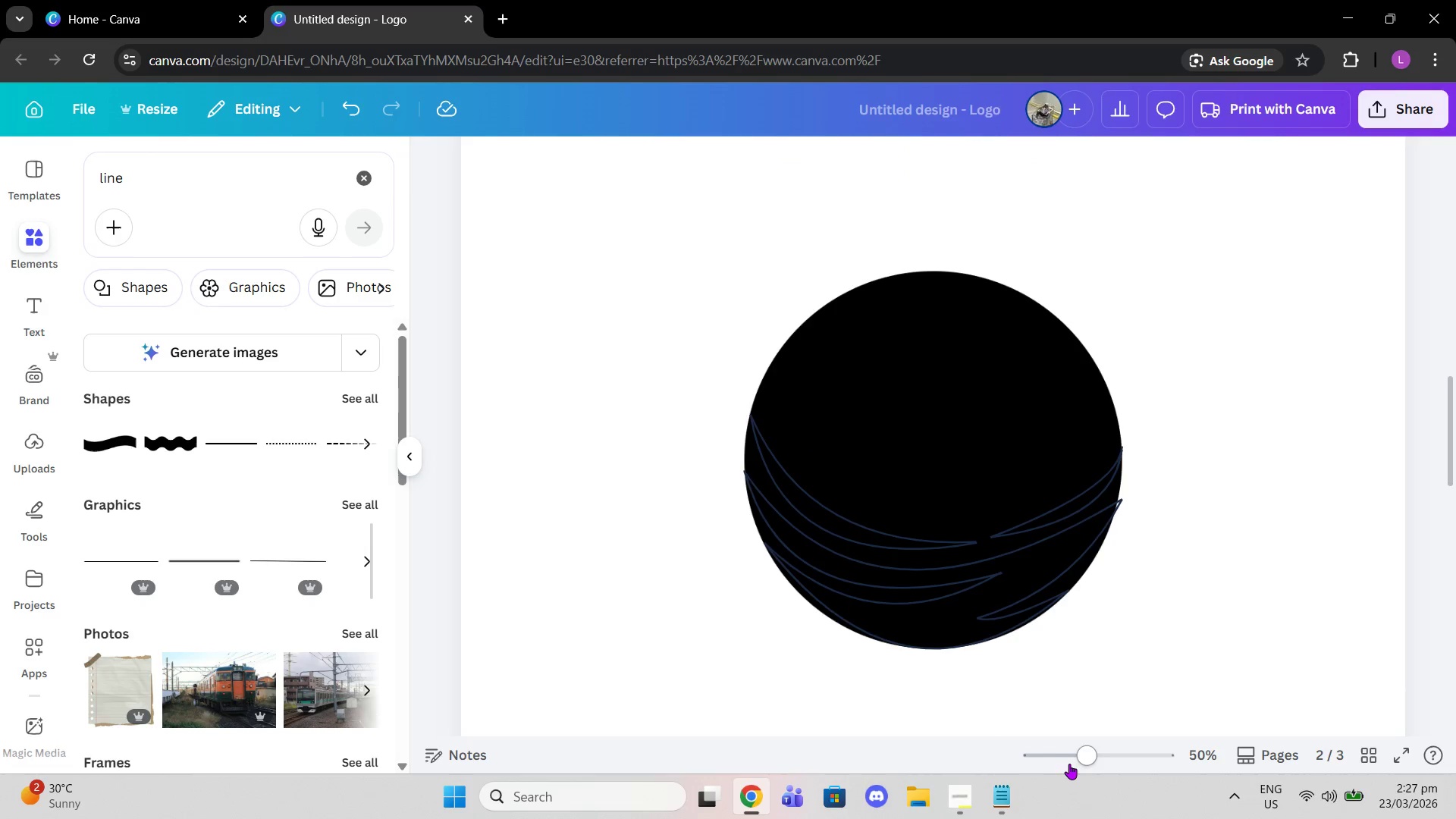 
left_click_drag(start_coordinate=[1075, 759], to_coordinate=[1107, 760])
 